 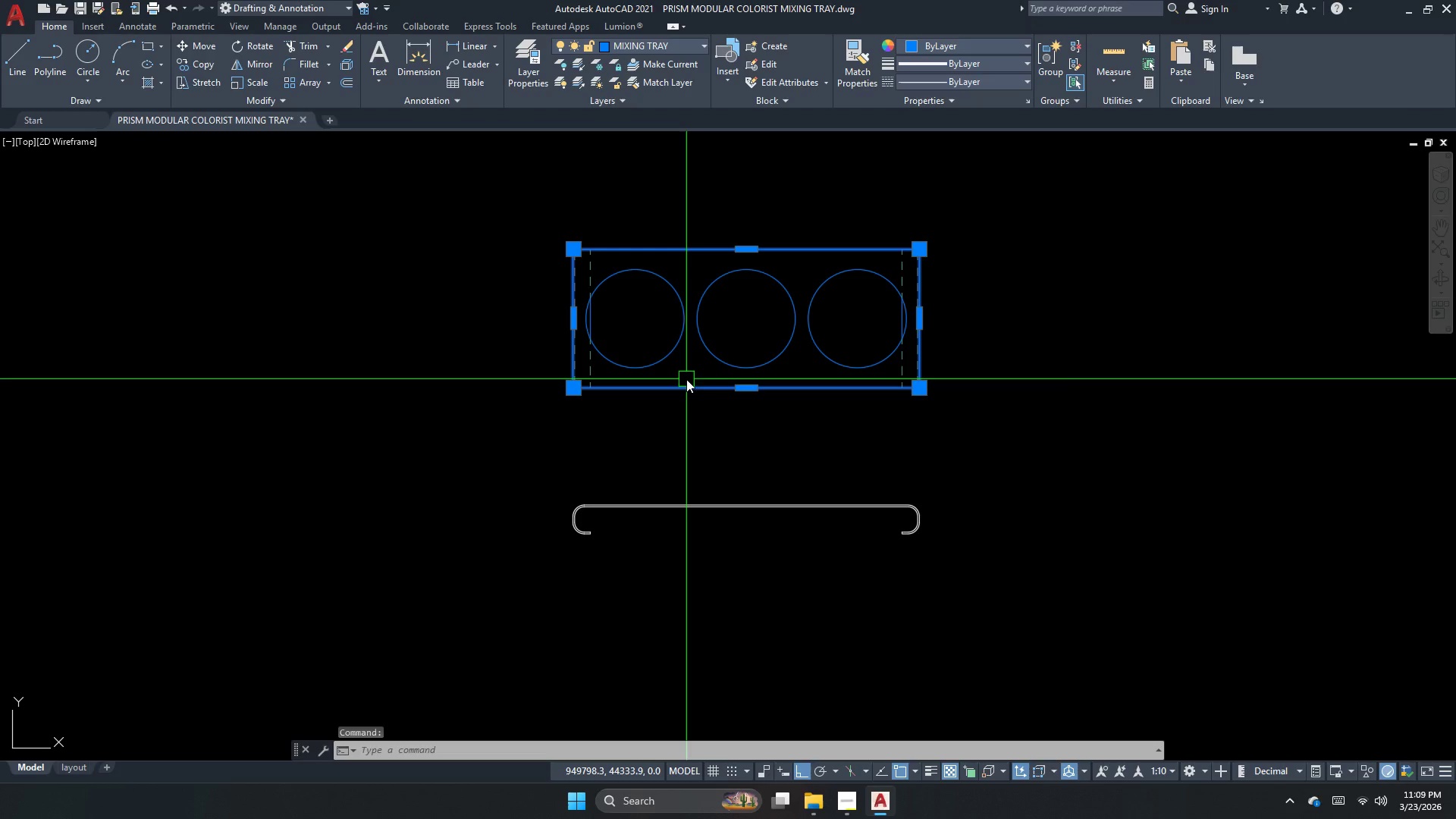 
key(Escape)
 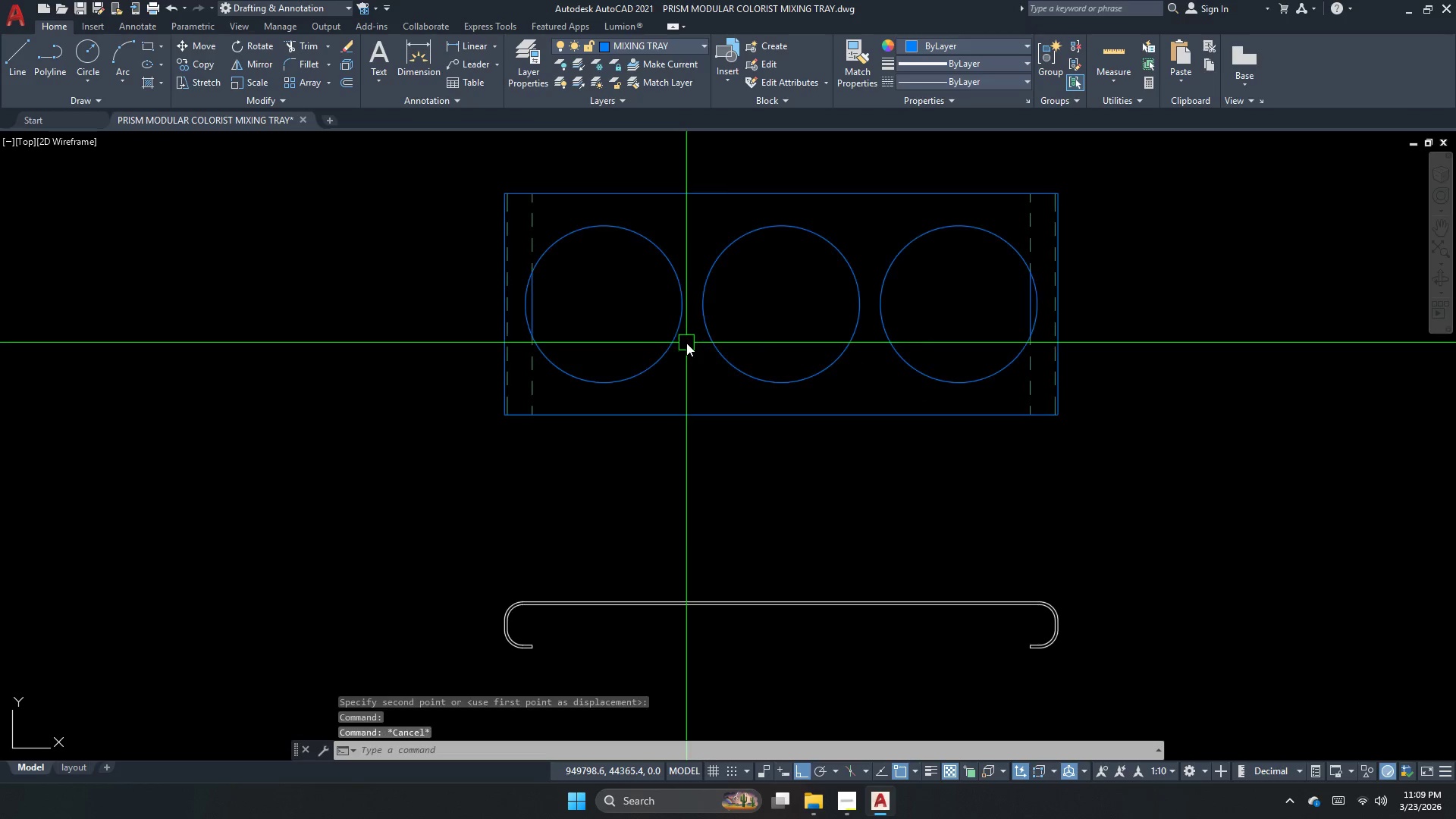 
scroll: coordinate [686, 343], scroll_direction: up, amount: 1.0
 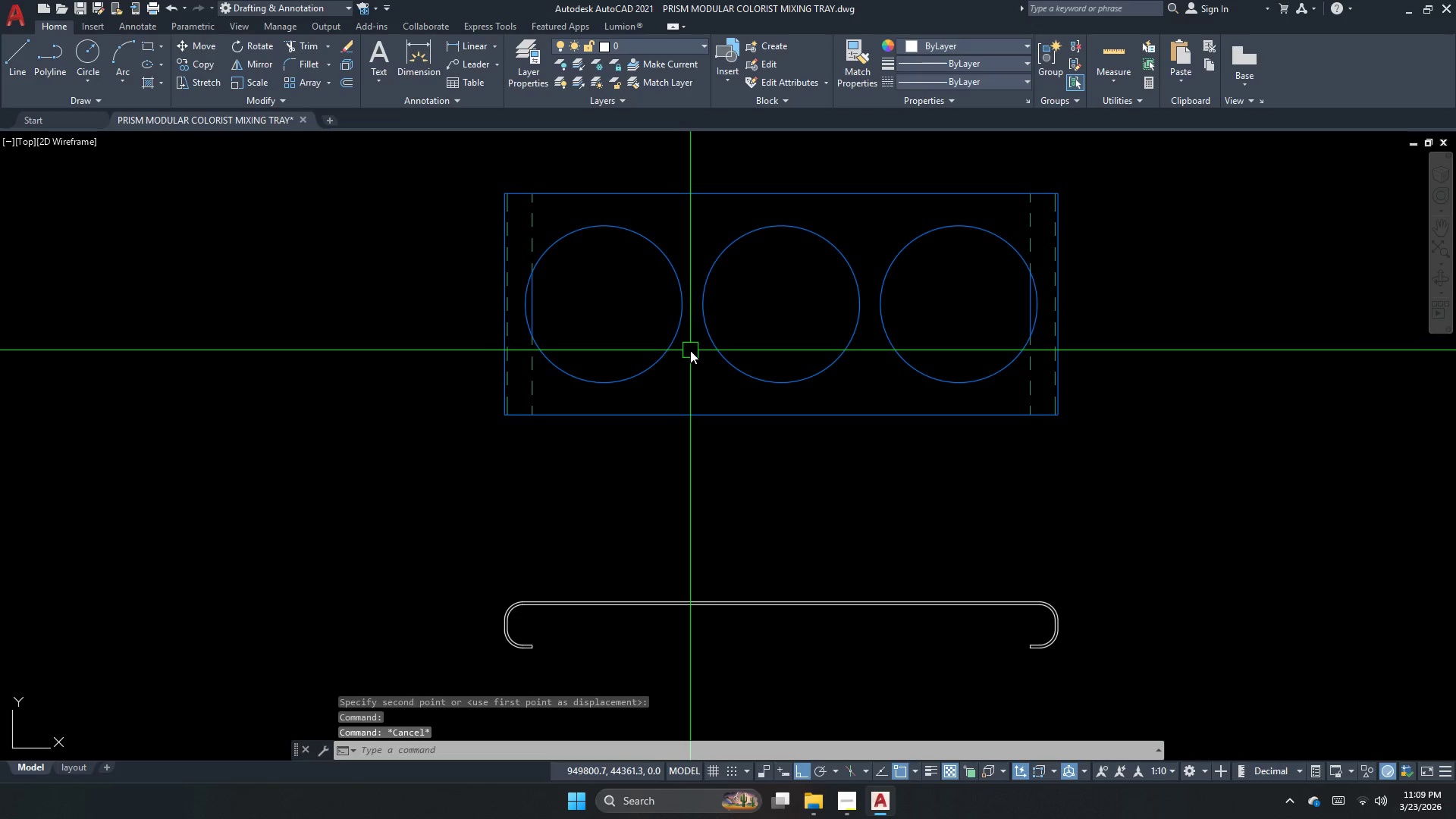 
key(Escape)
 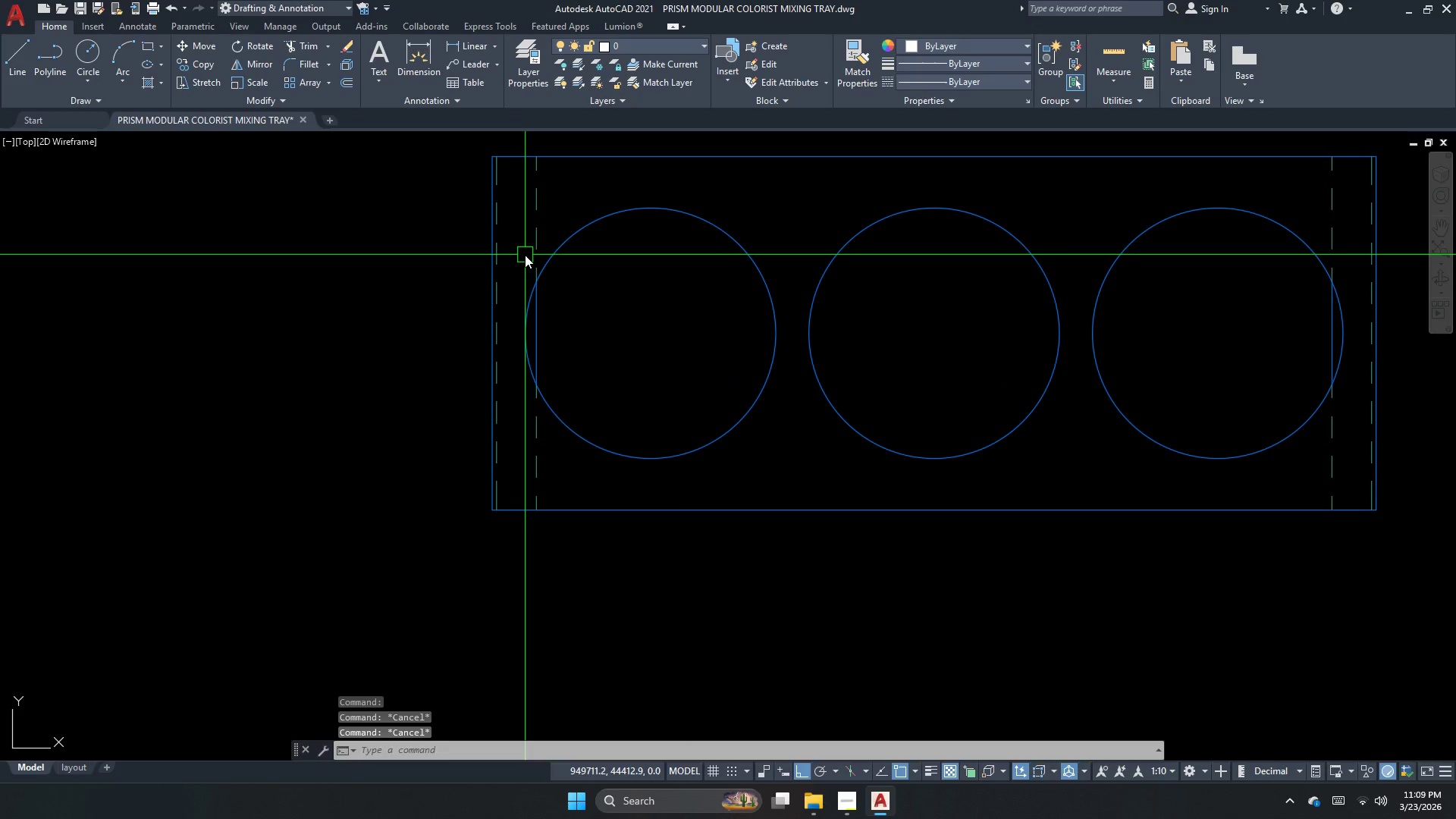 
scroll: coordinate [525, 255], scroll_direction: up, amount: 1.0
 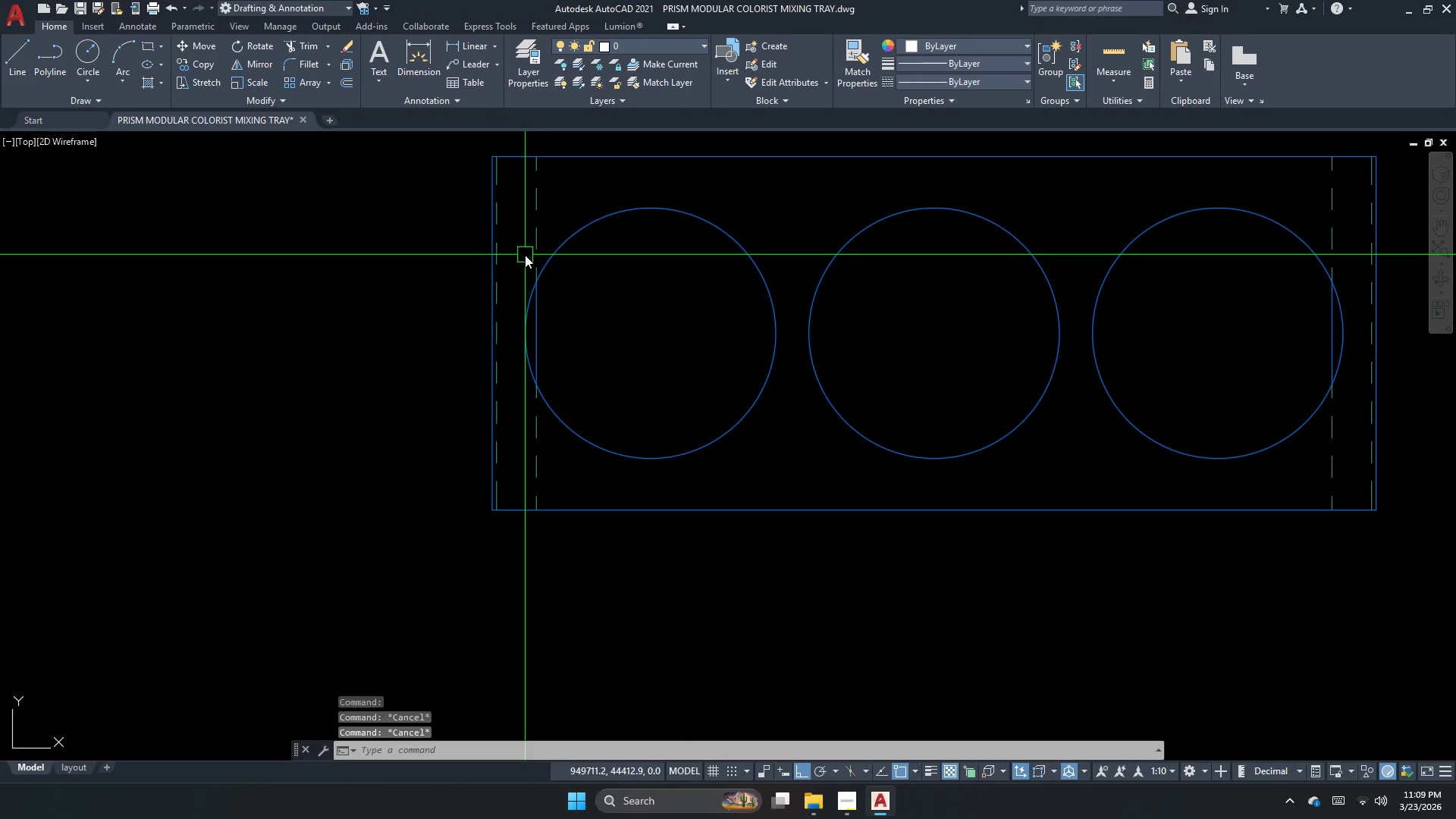 
type(pl )
 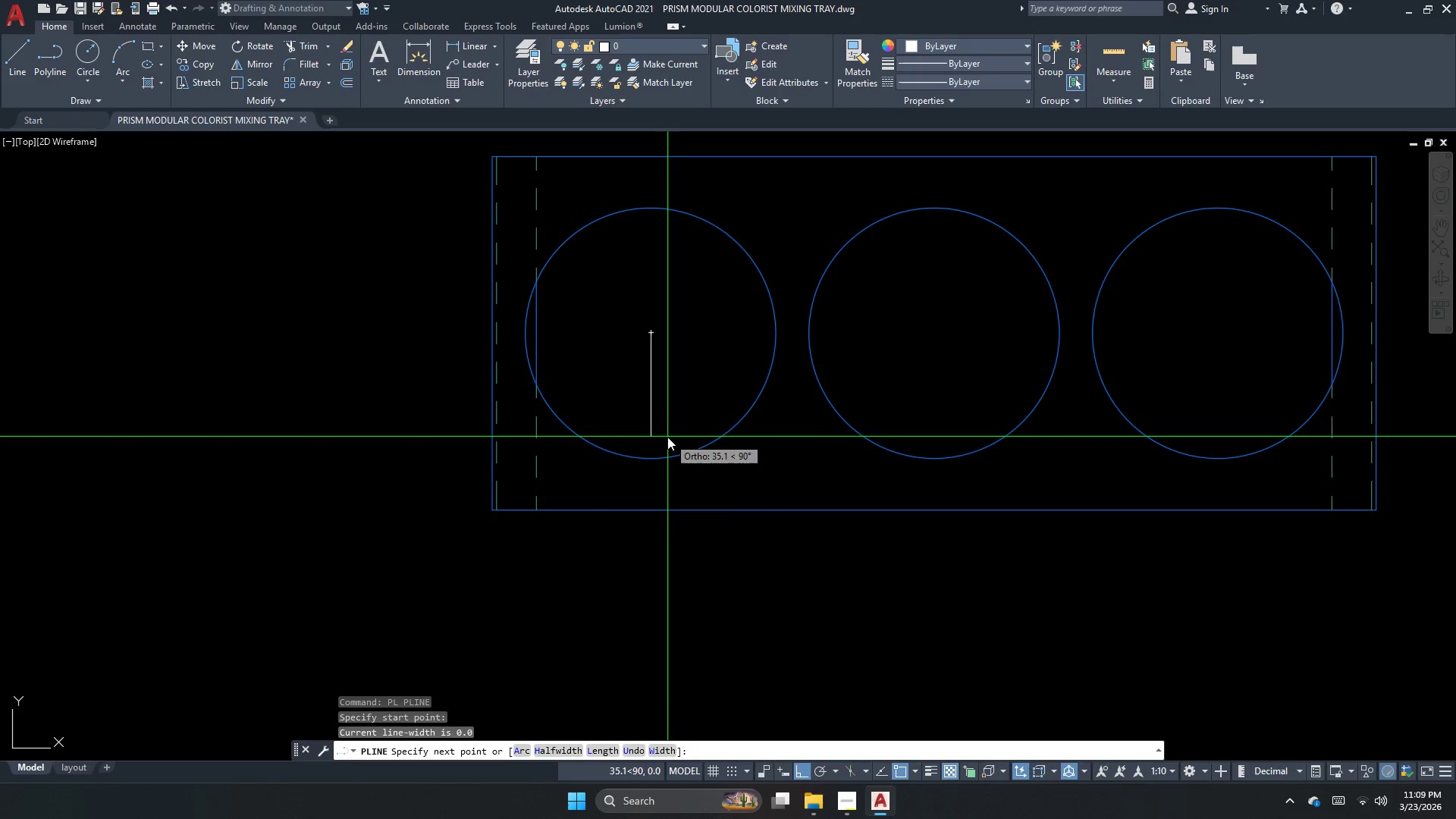 
left_click([667, 441])
 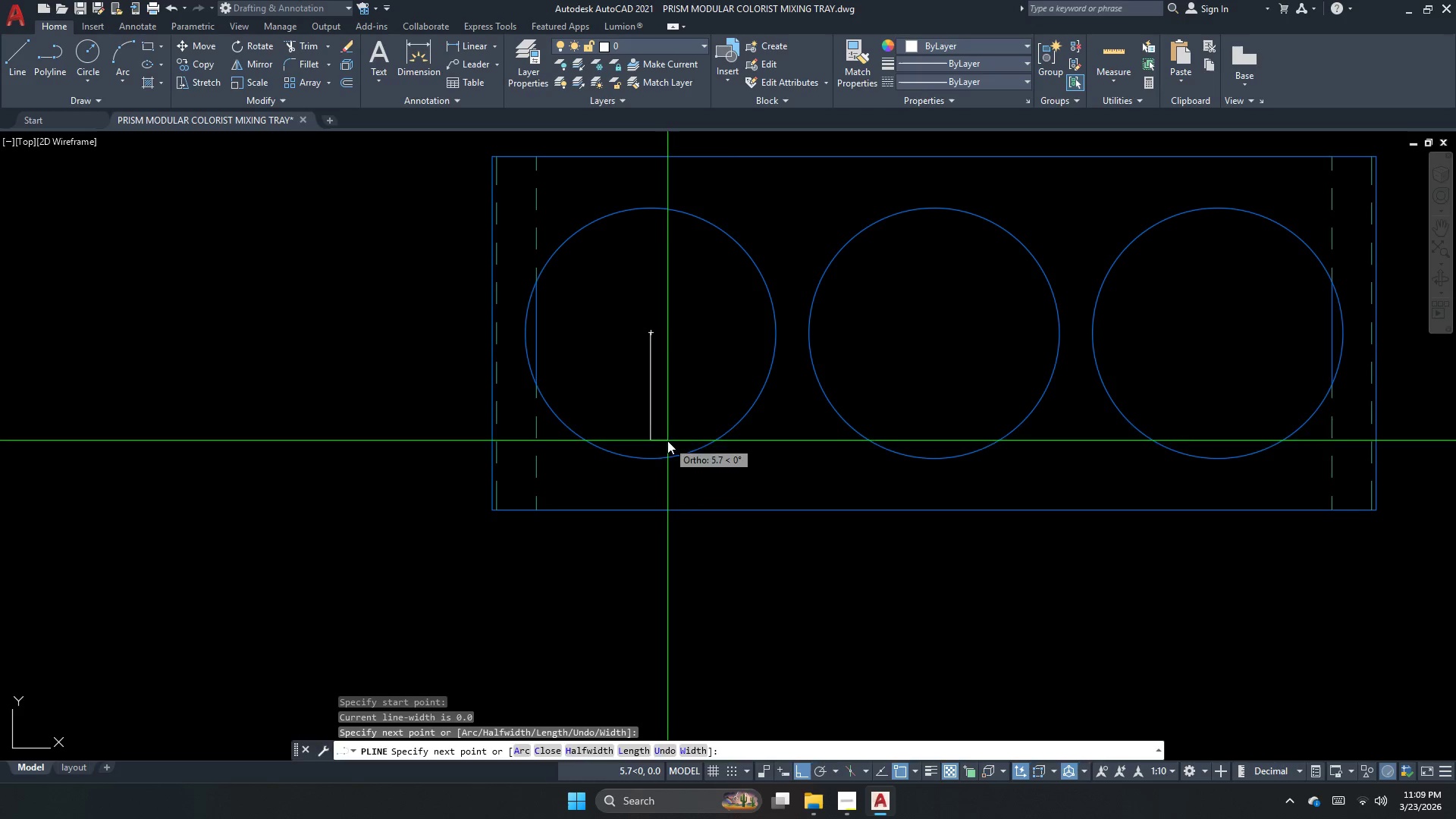 
key(Escape)
 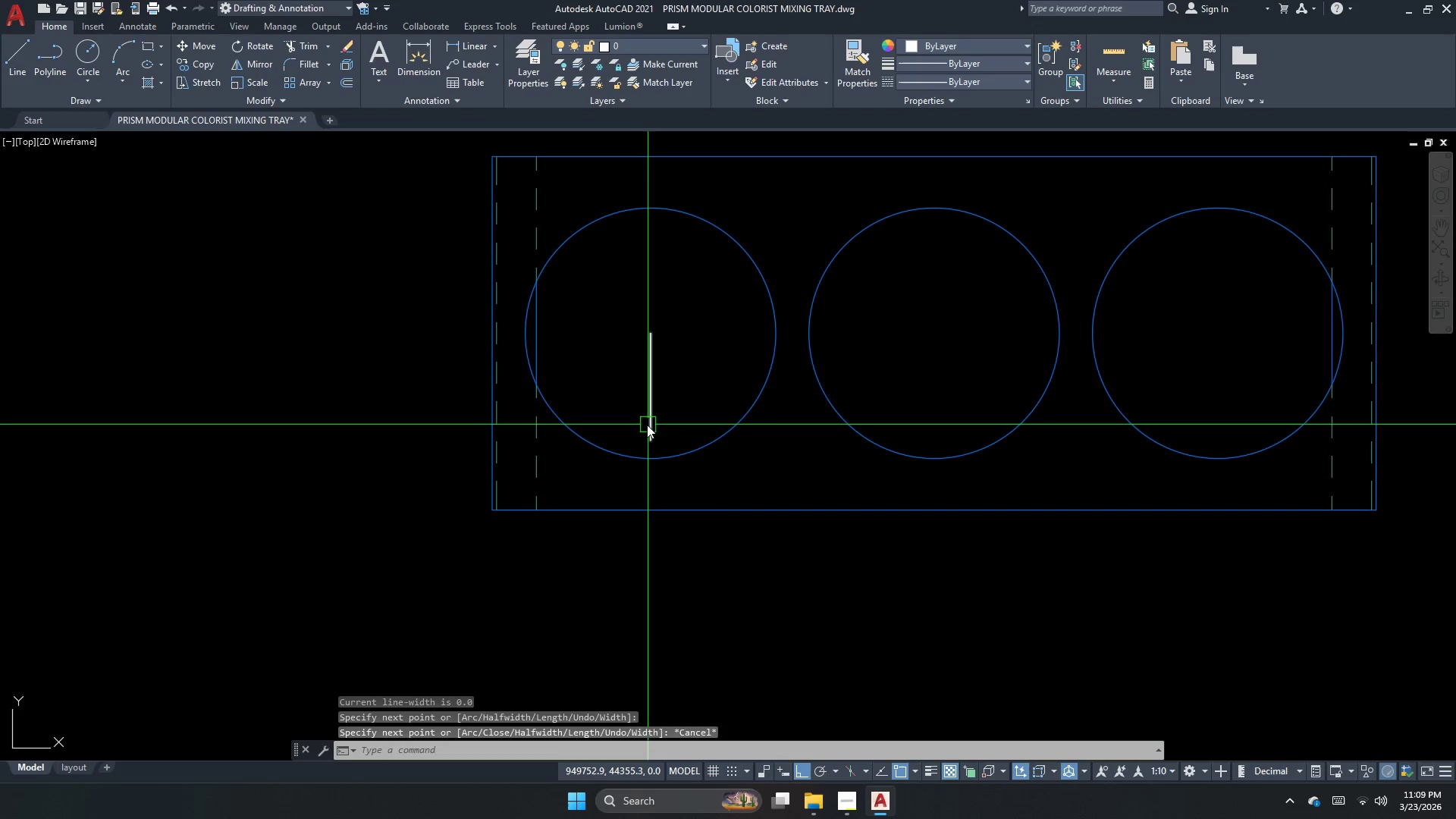 
double_click([647, 425])
 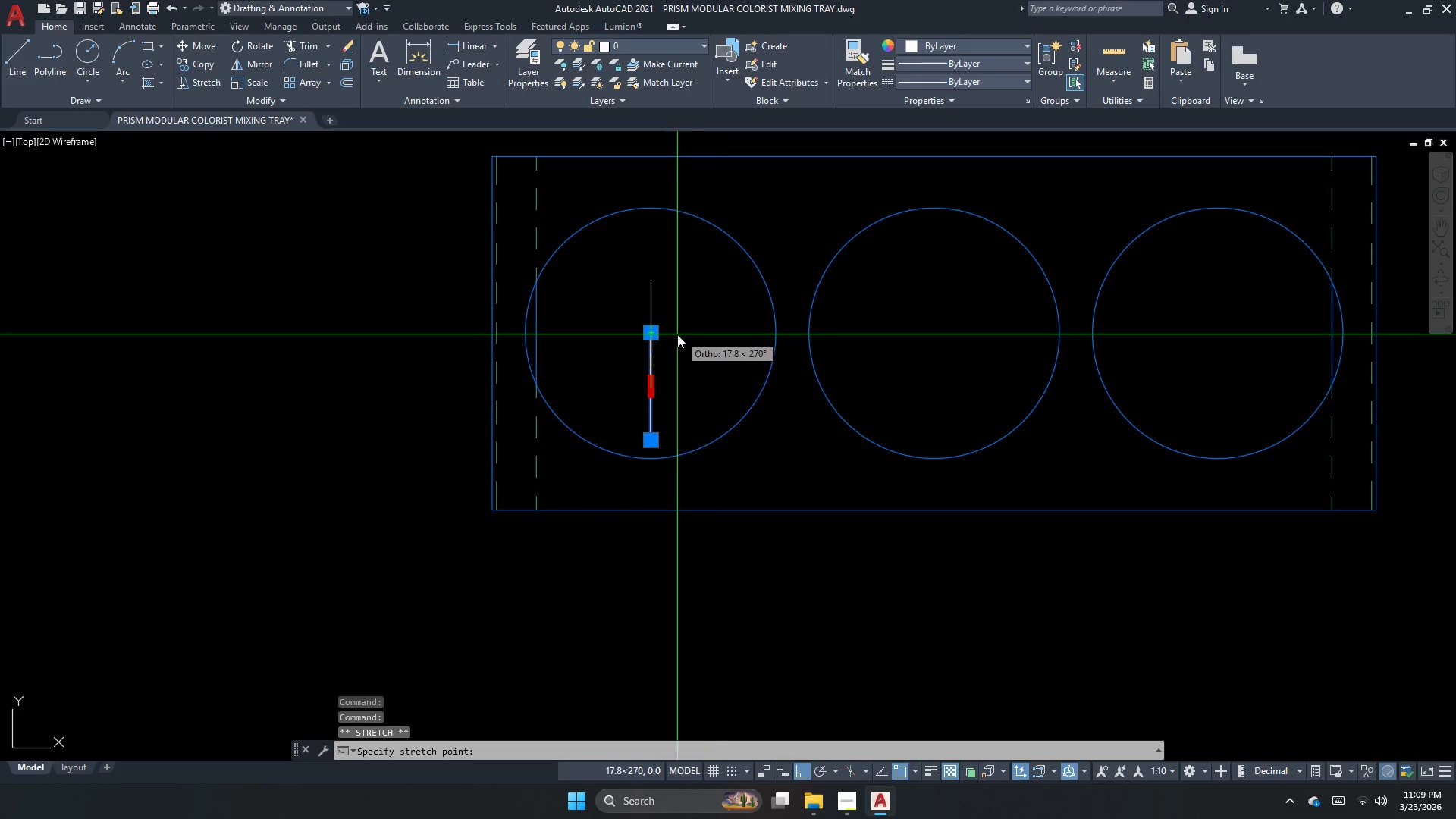 
left_click([645, 332])
 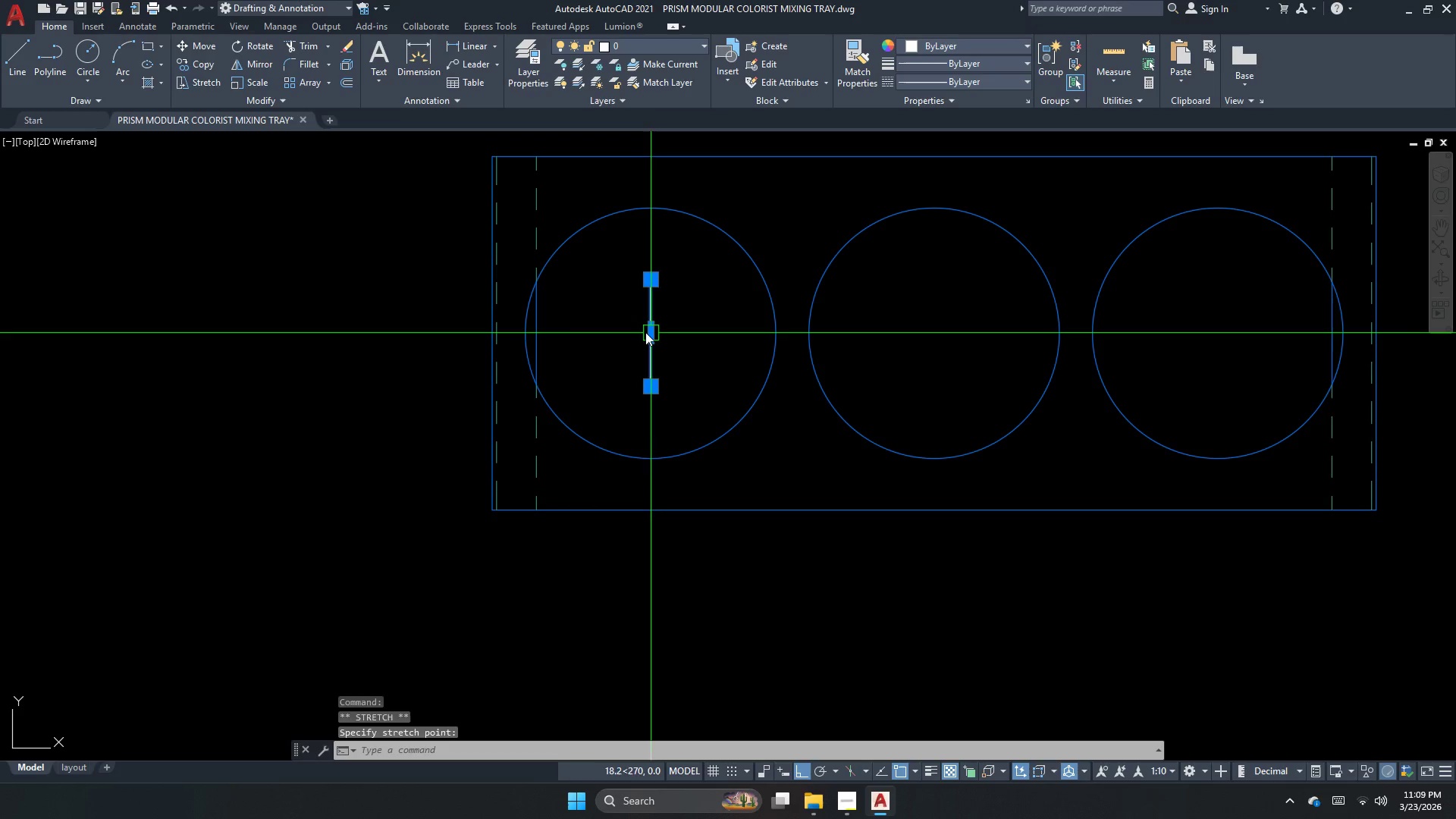 
key(Escape)
 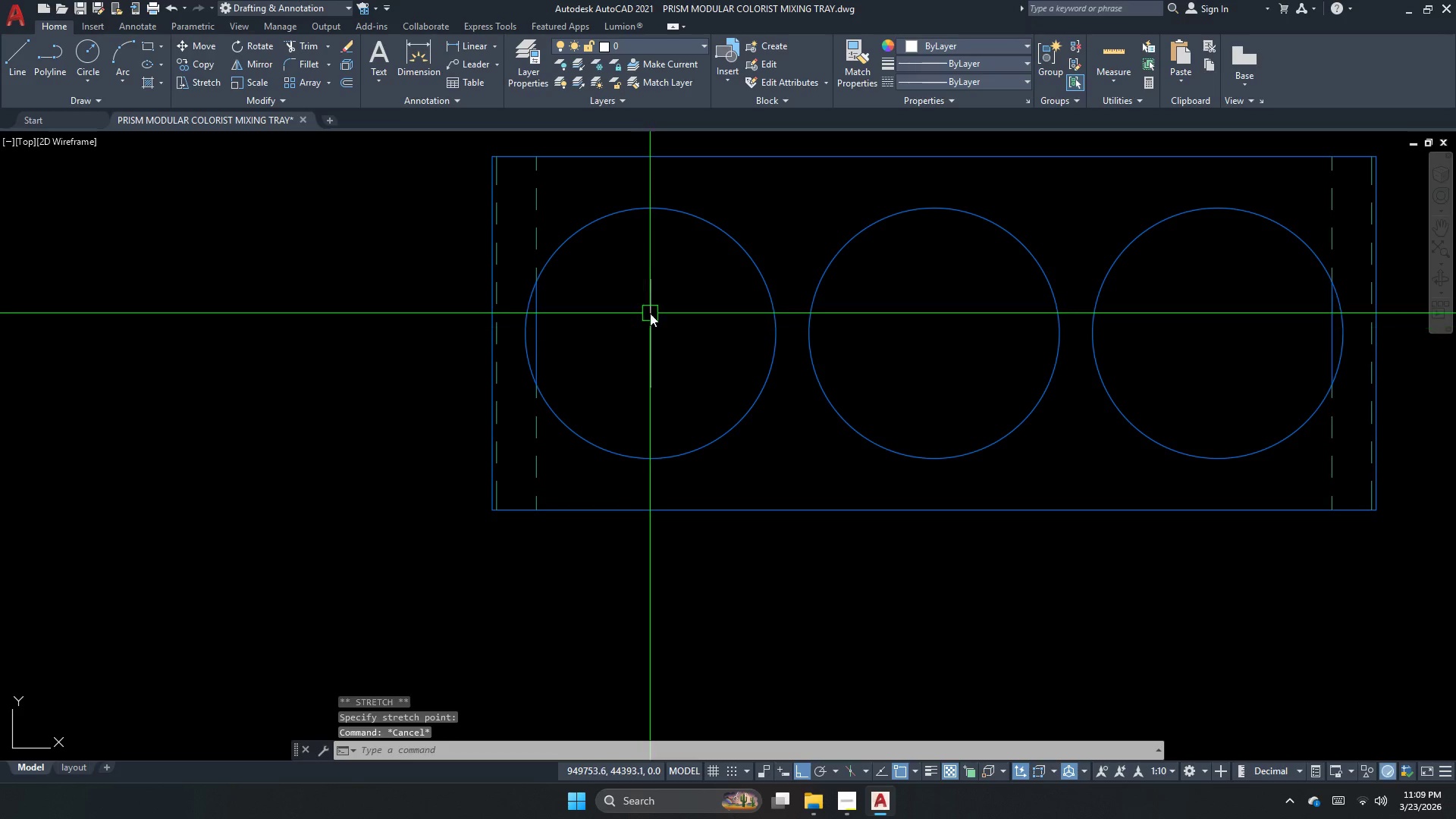 
double_click([650, 311])
 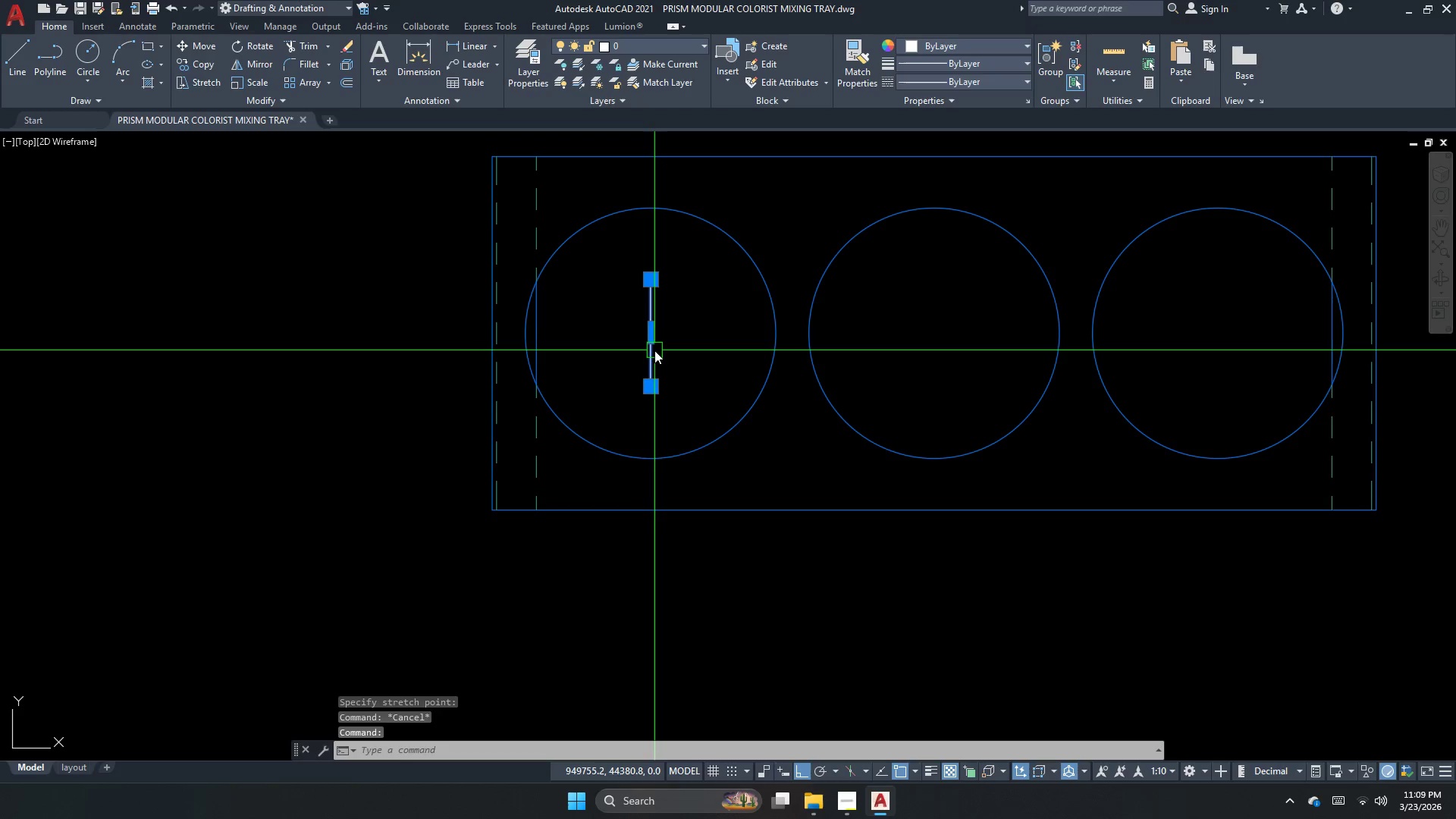 
type(ro )
 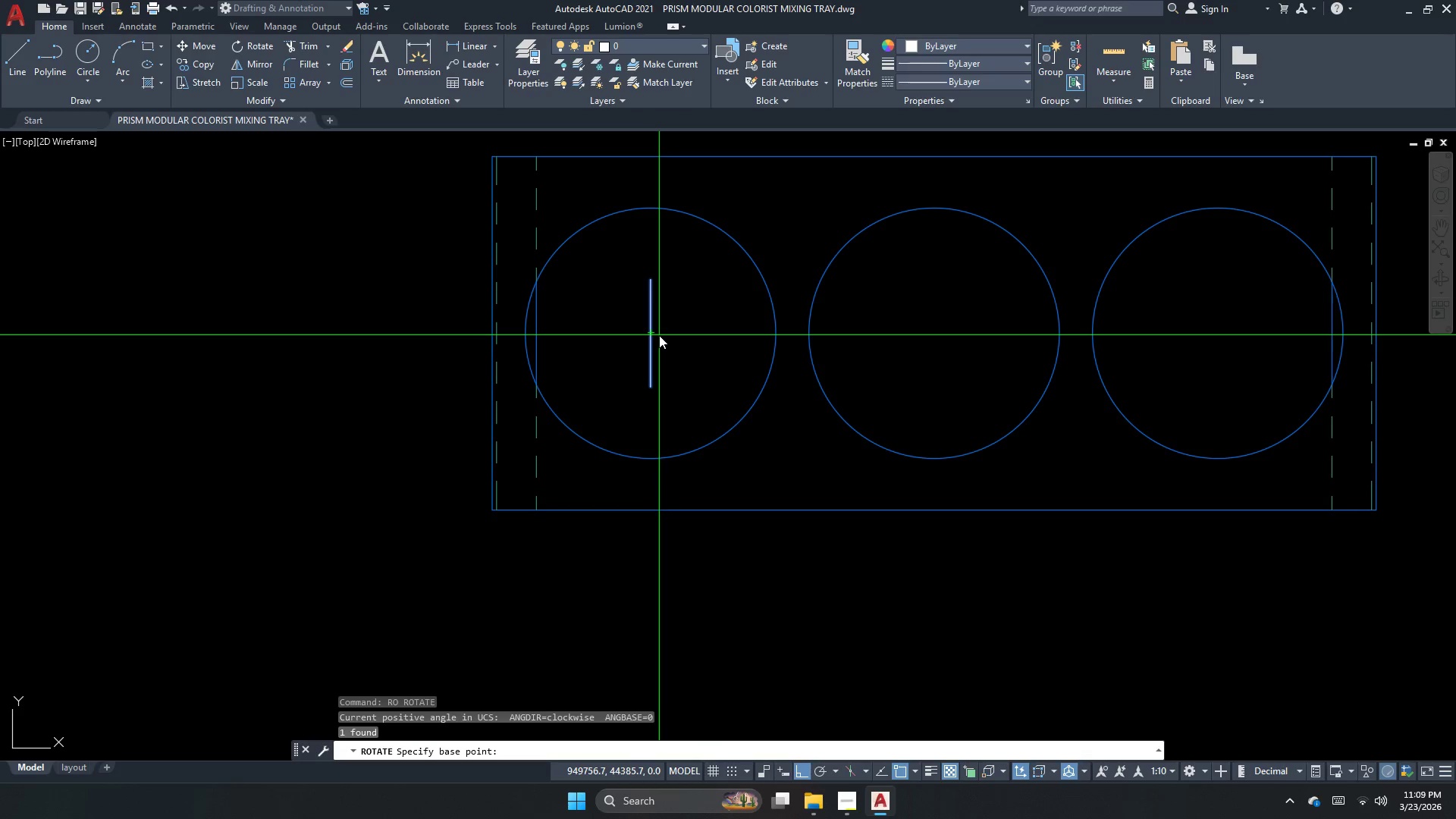 
left_click([658, 334])
 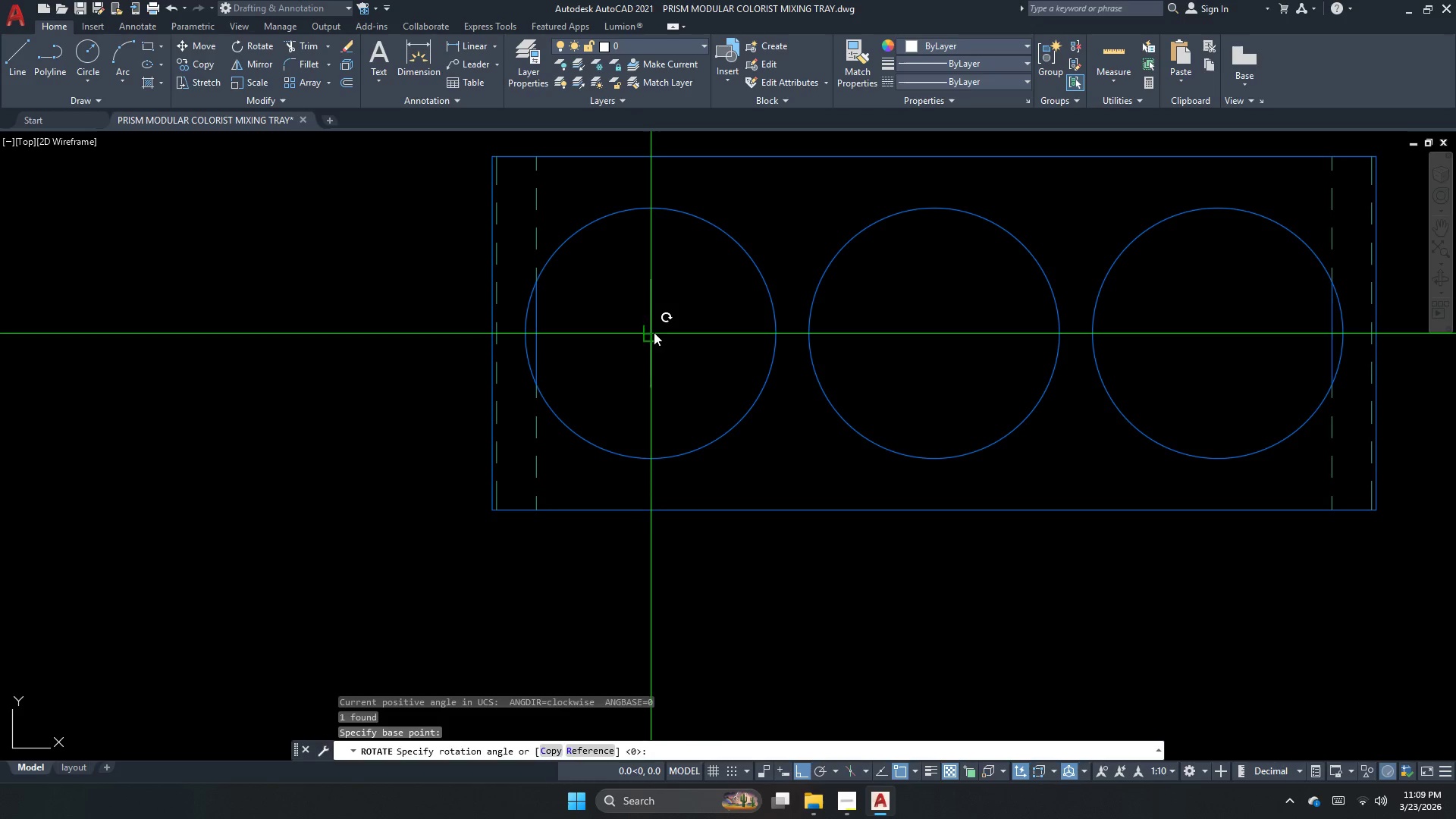 
key(Escape)
 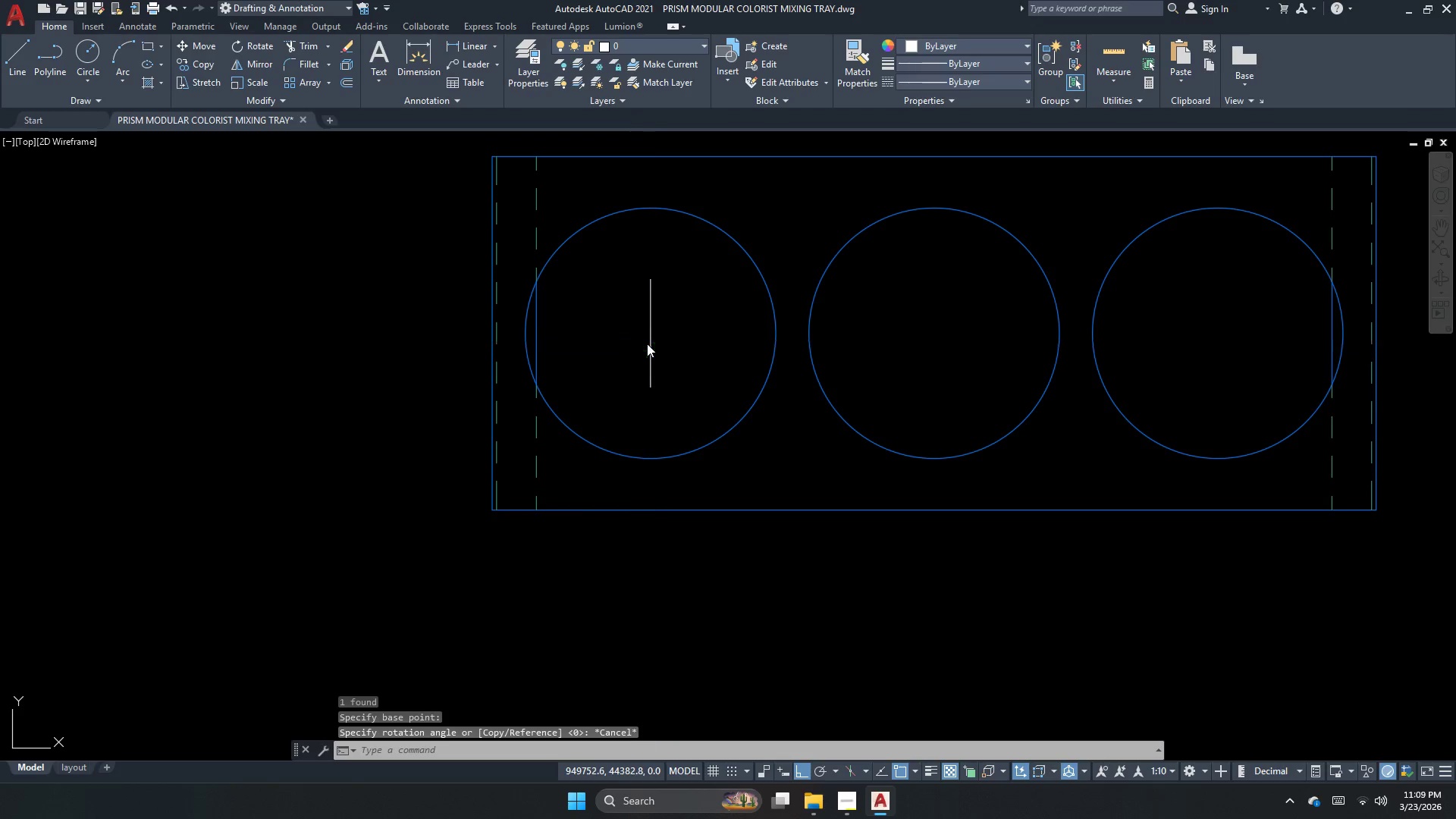 
left_click([647, 344])
 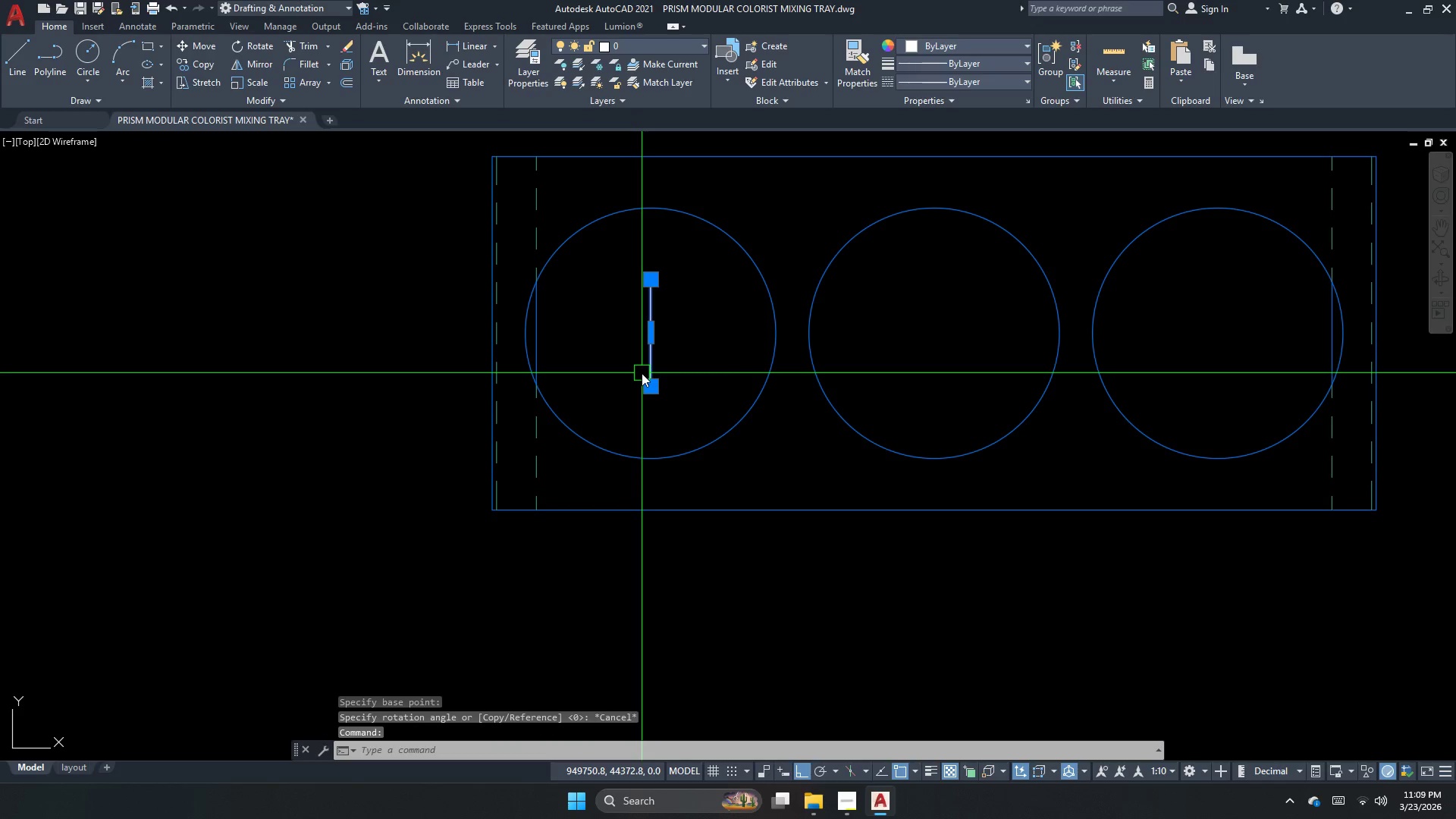 
type(ro )
 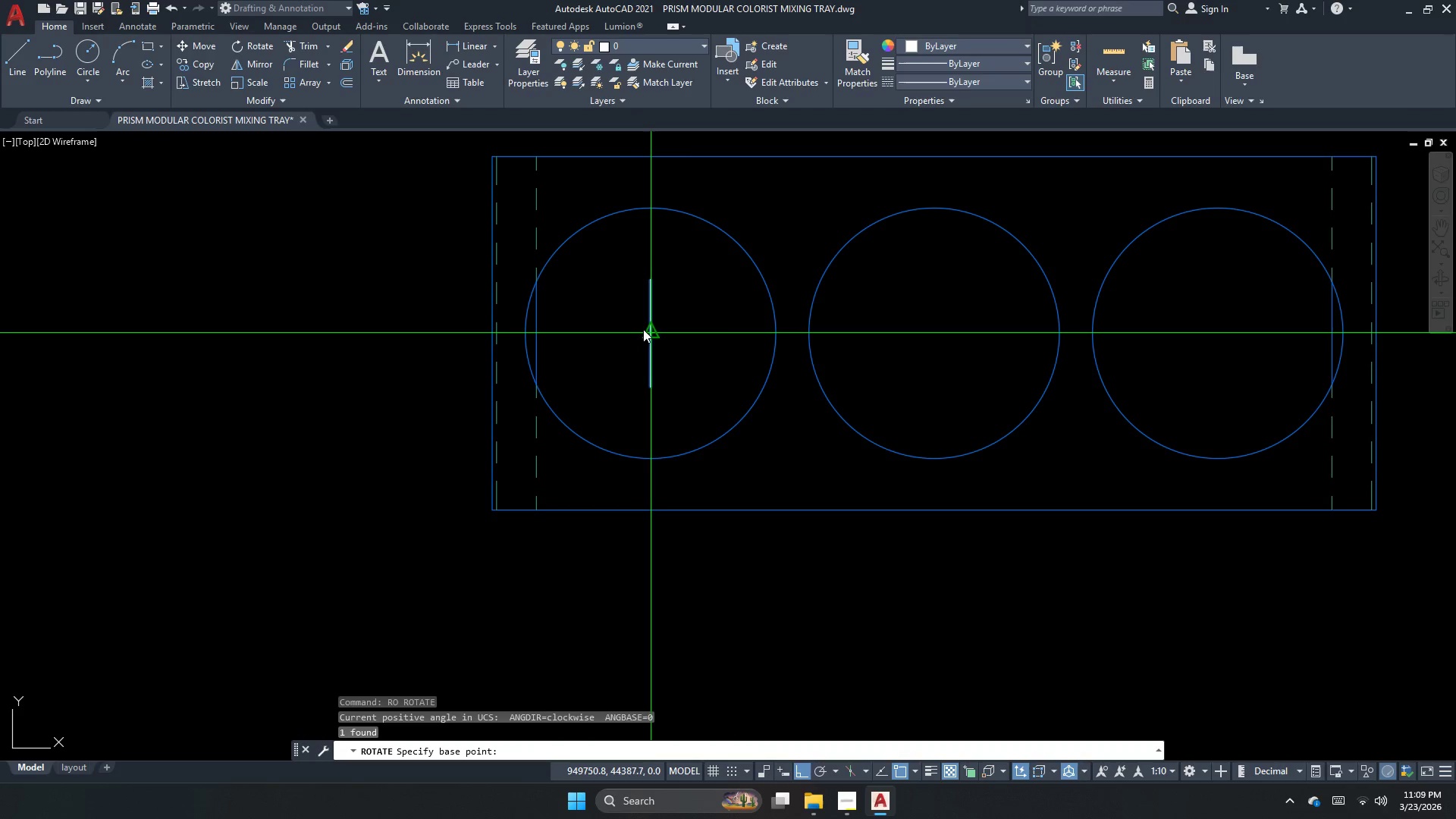 
left_click_drag(start_coordinate=[652, 331], to_coordinate=[649, 337])
 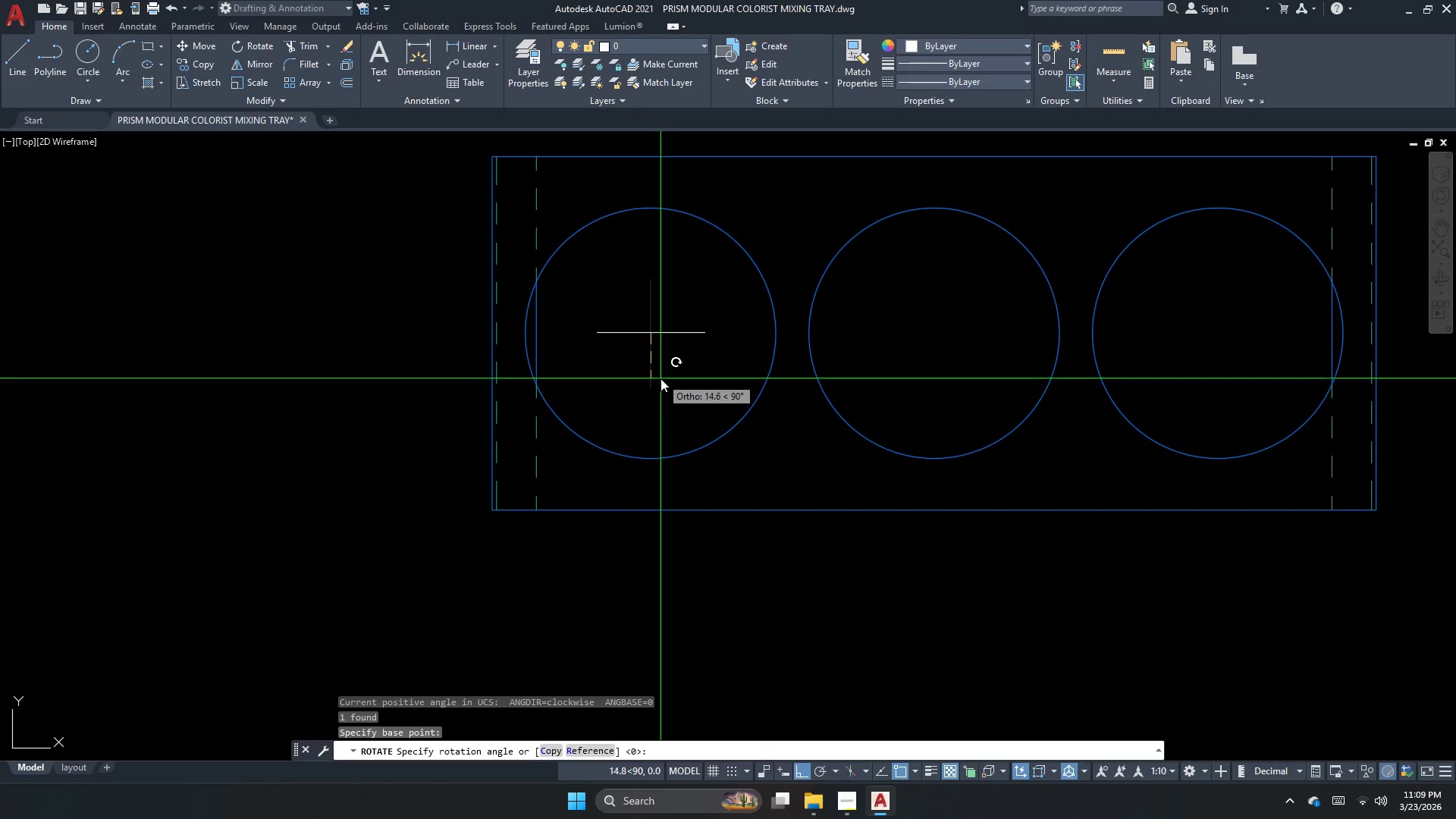 
key(C)
 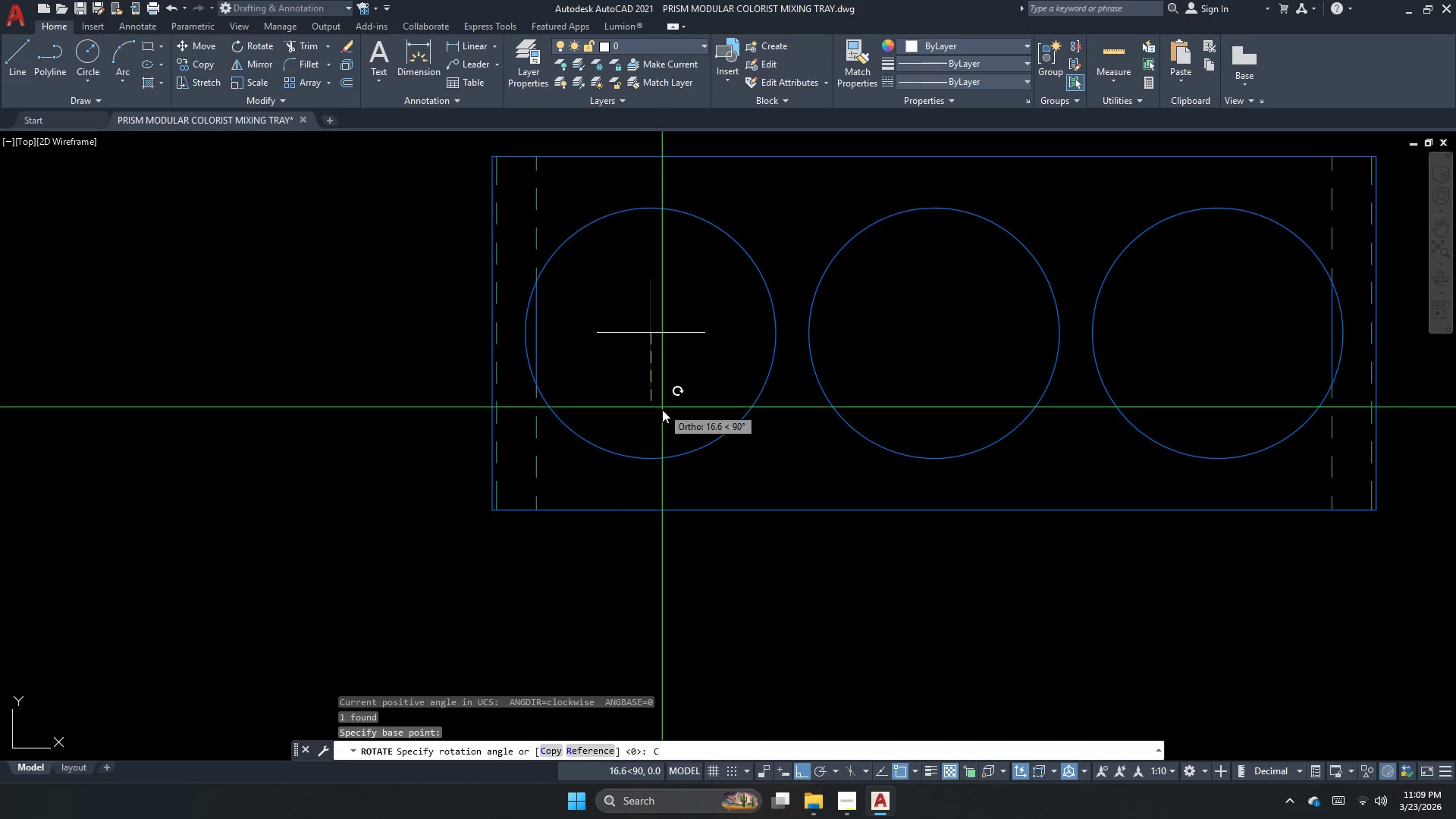 
key(Space)
 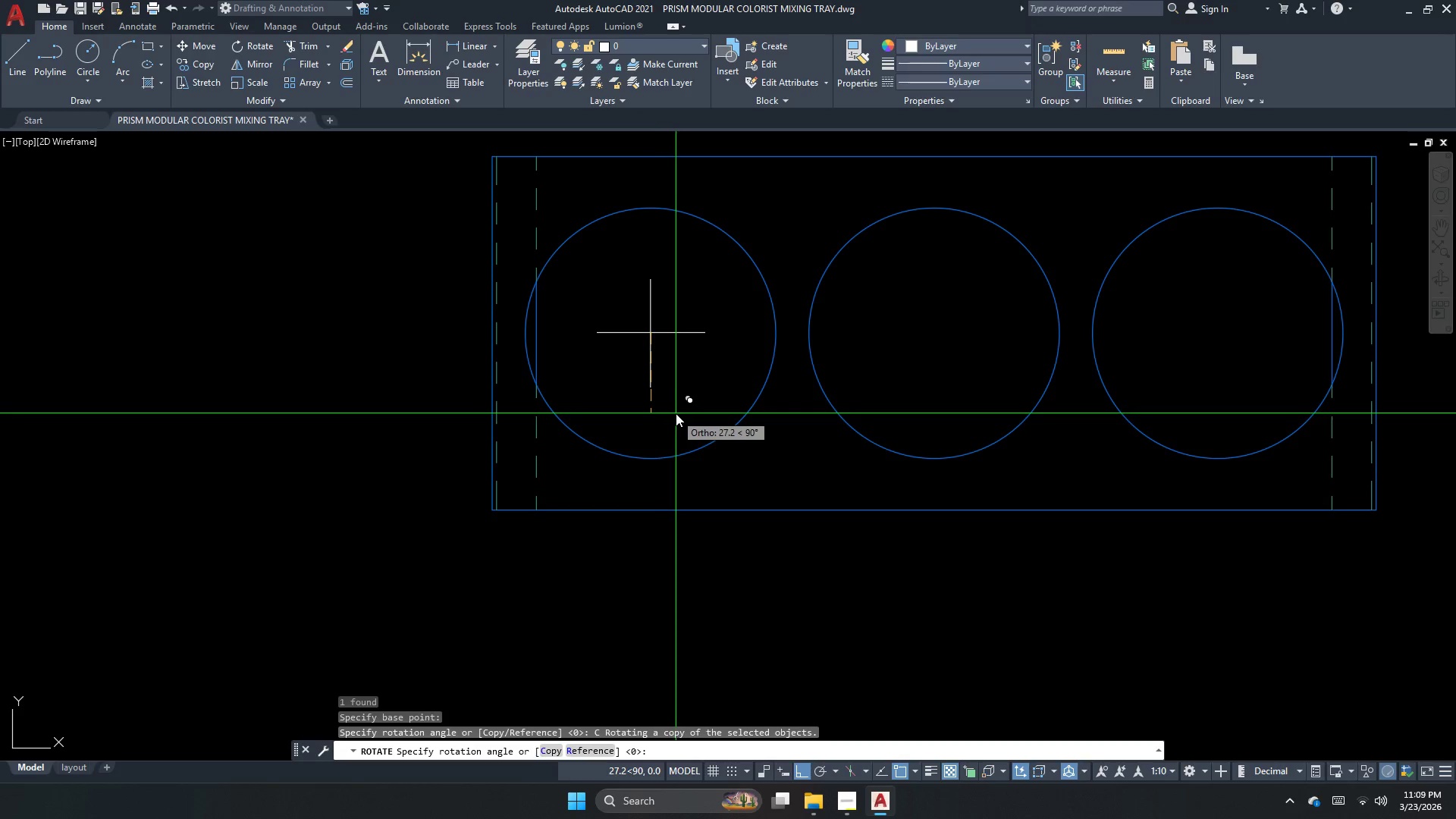 
left_click([678, 412])
 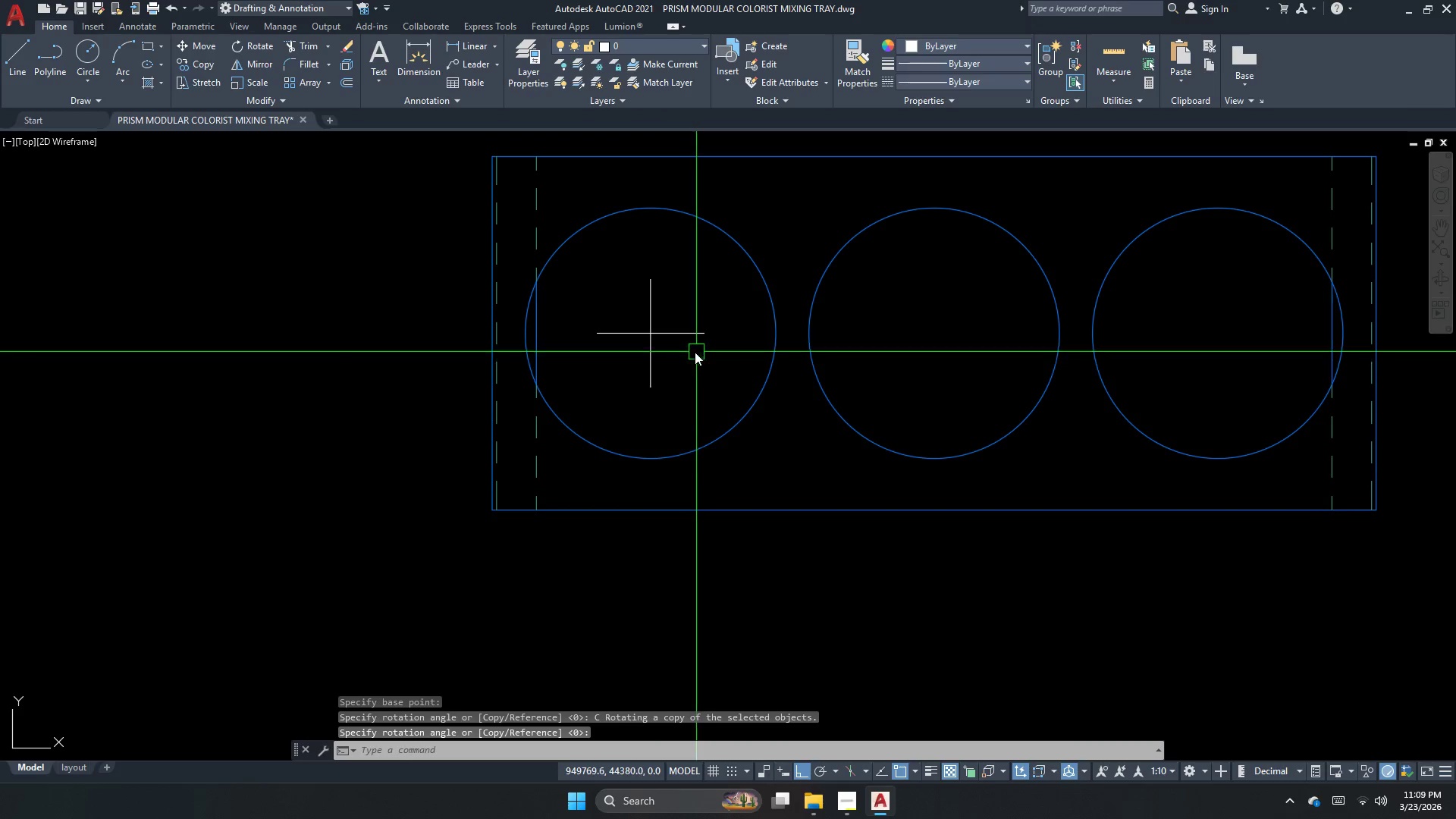 
key(Escape)
 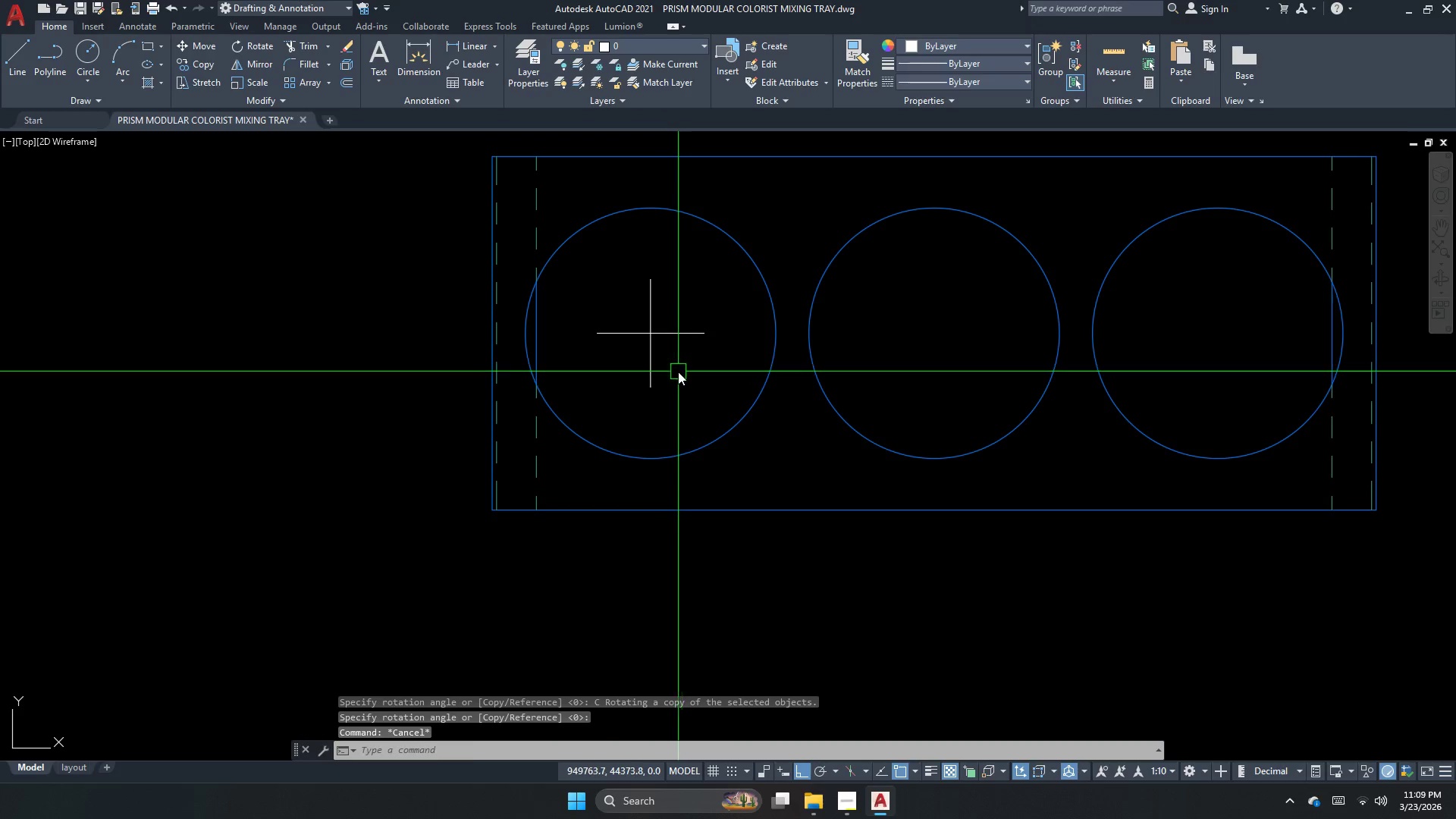 
left_click_drag(start_coordinate=[678, 372], to_coordinate=[673, 369])
 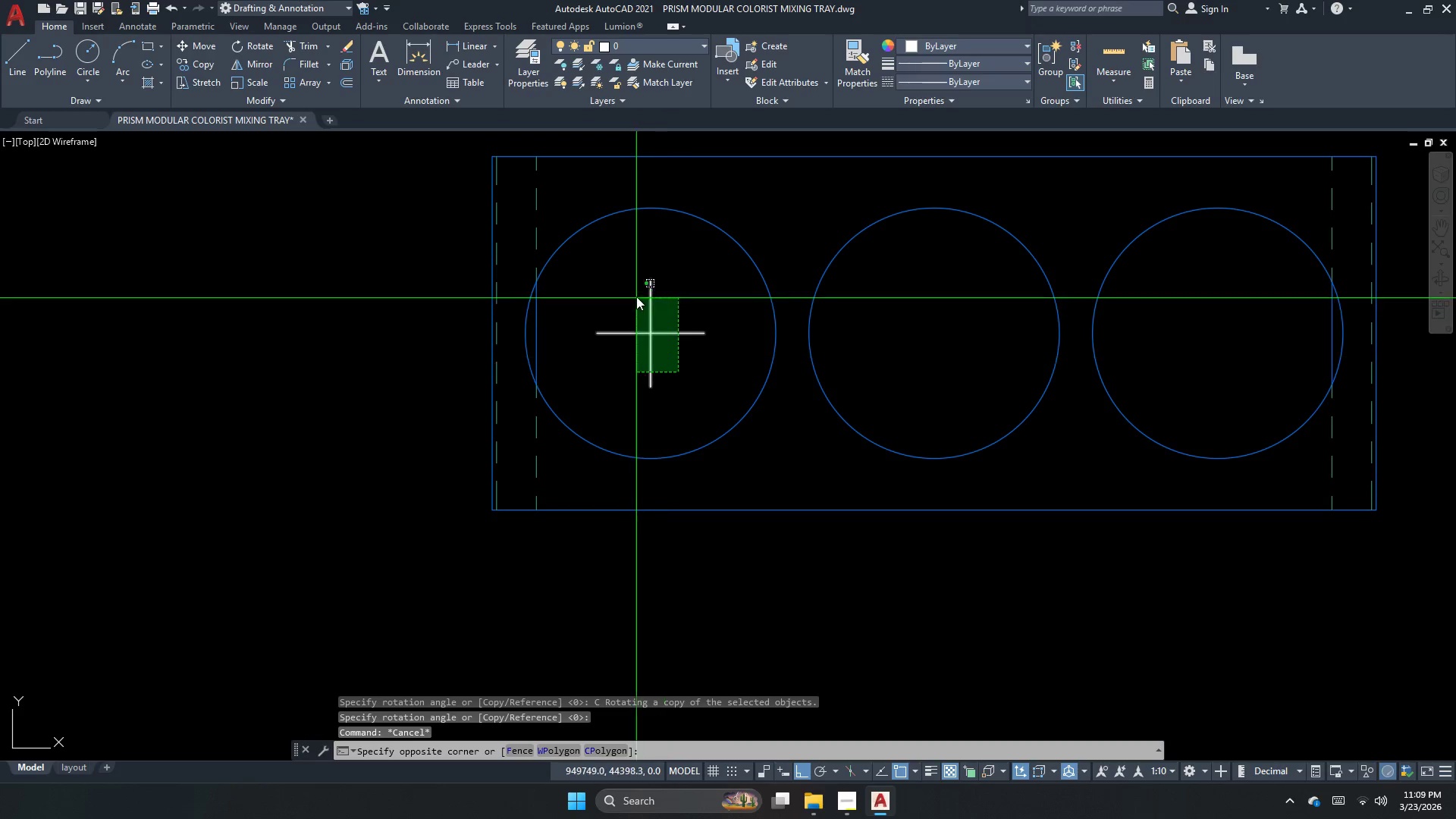 
triple_click([635, 295])
 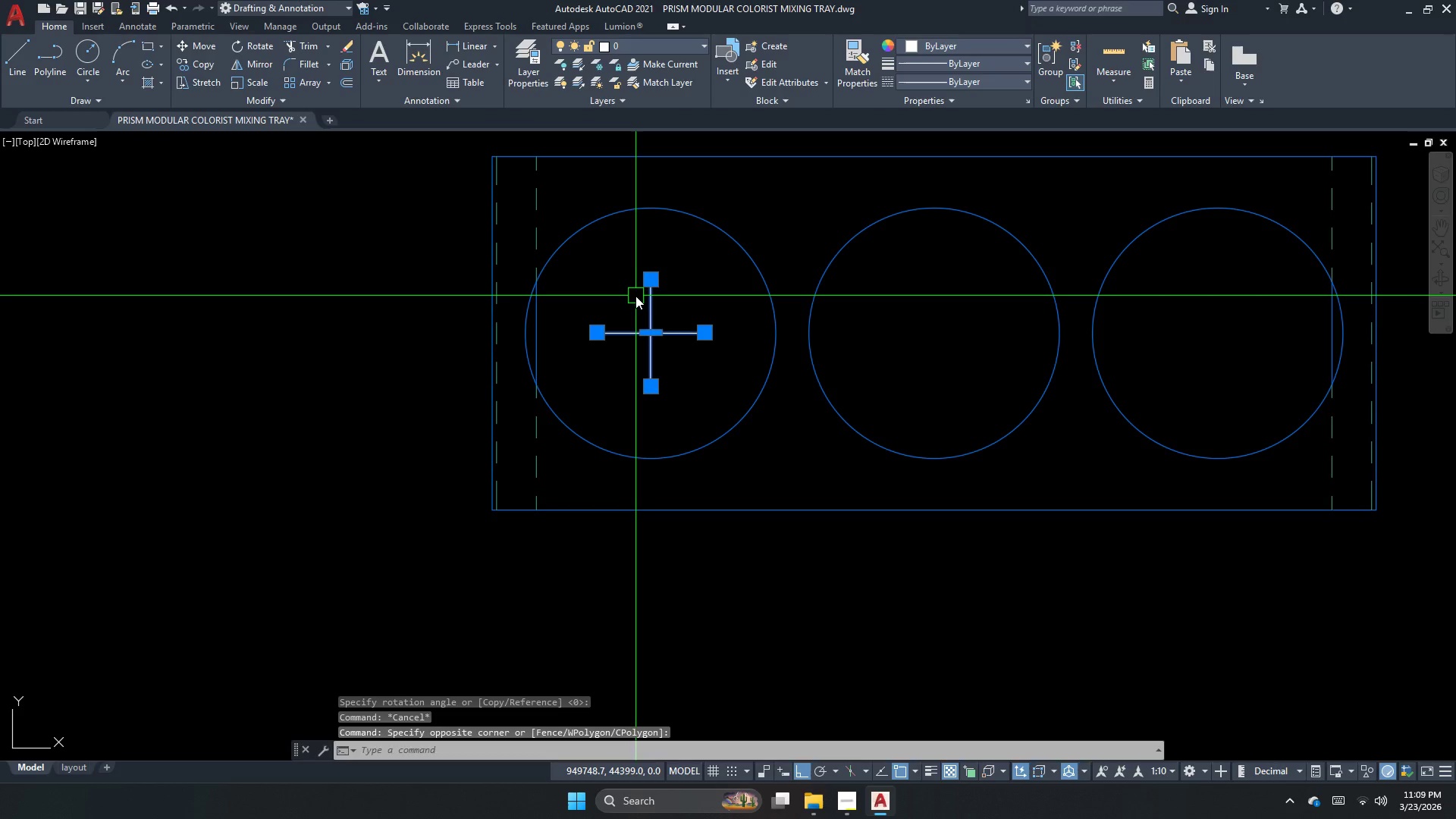 
key(S)
 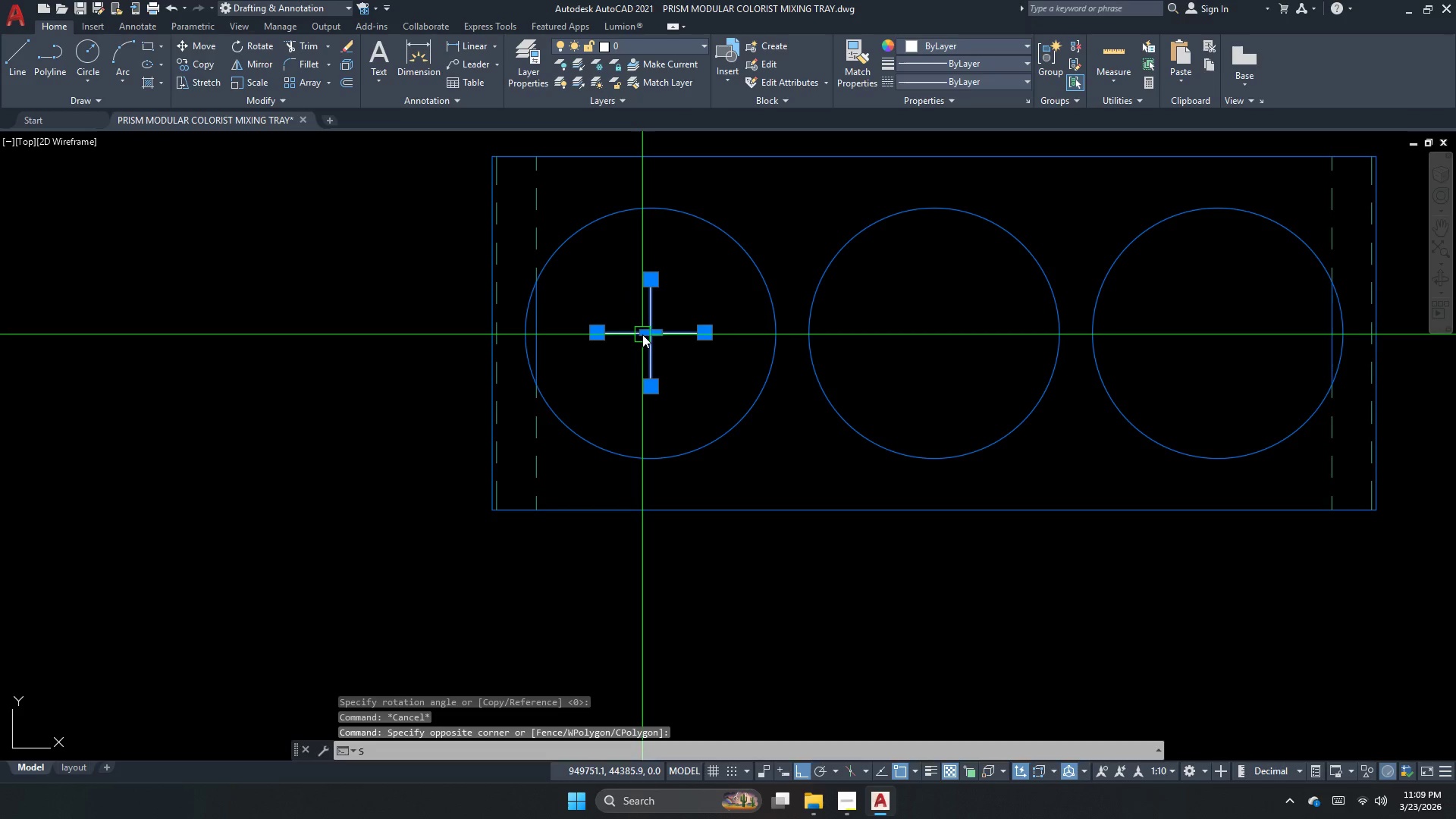 
key(C)
 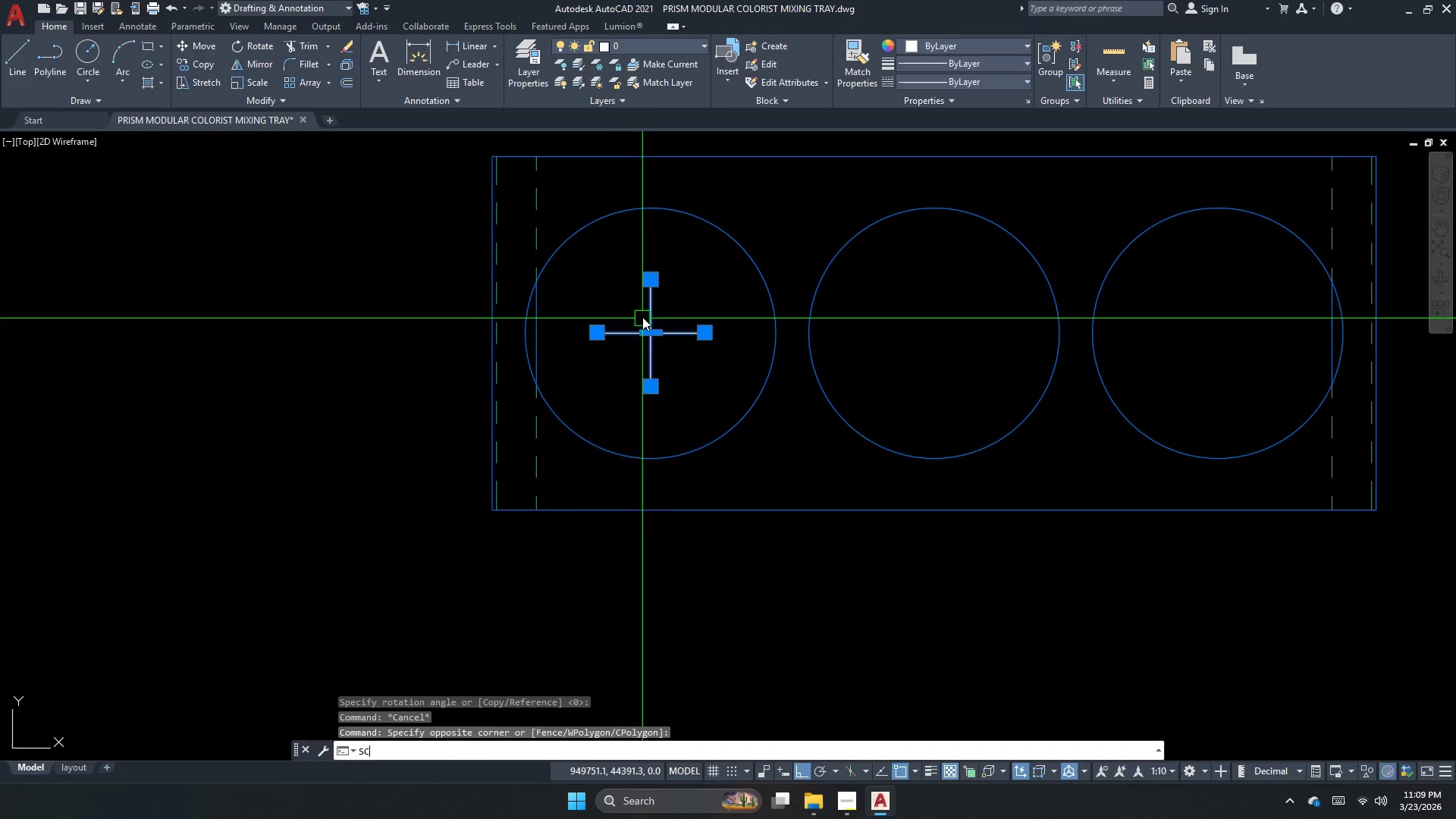 
key(Space)
 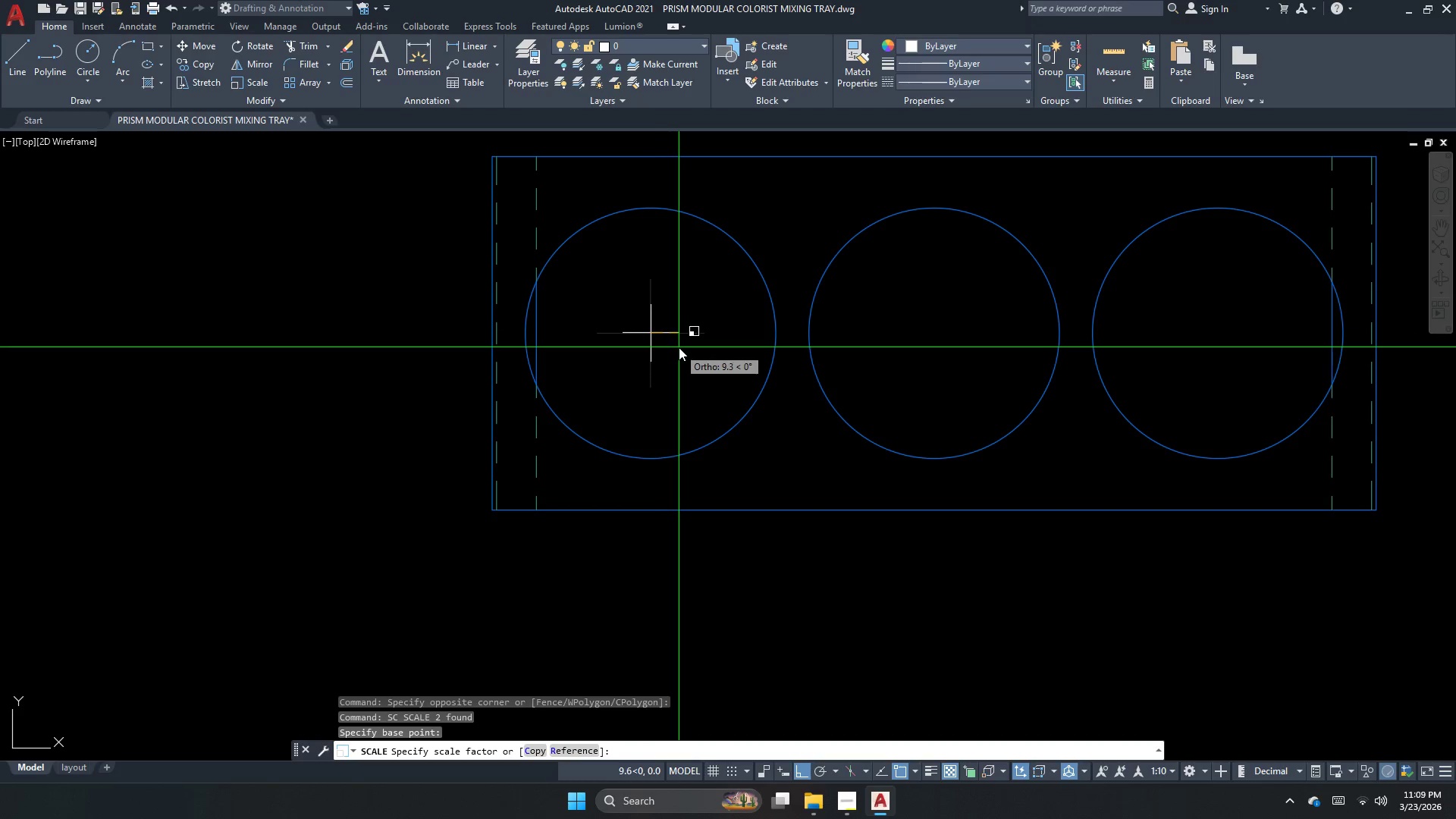 
left_click([689, 351])
 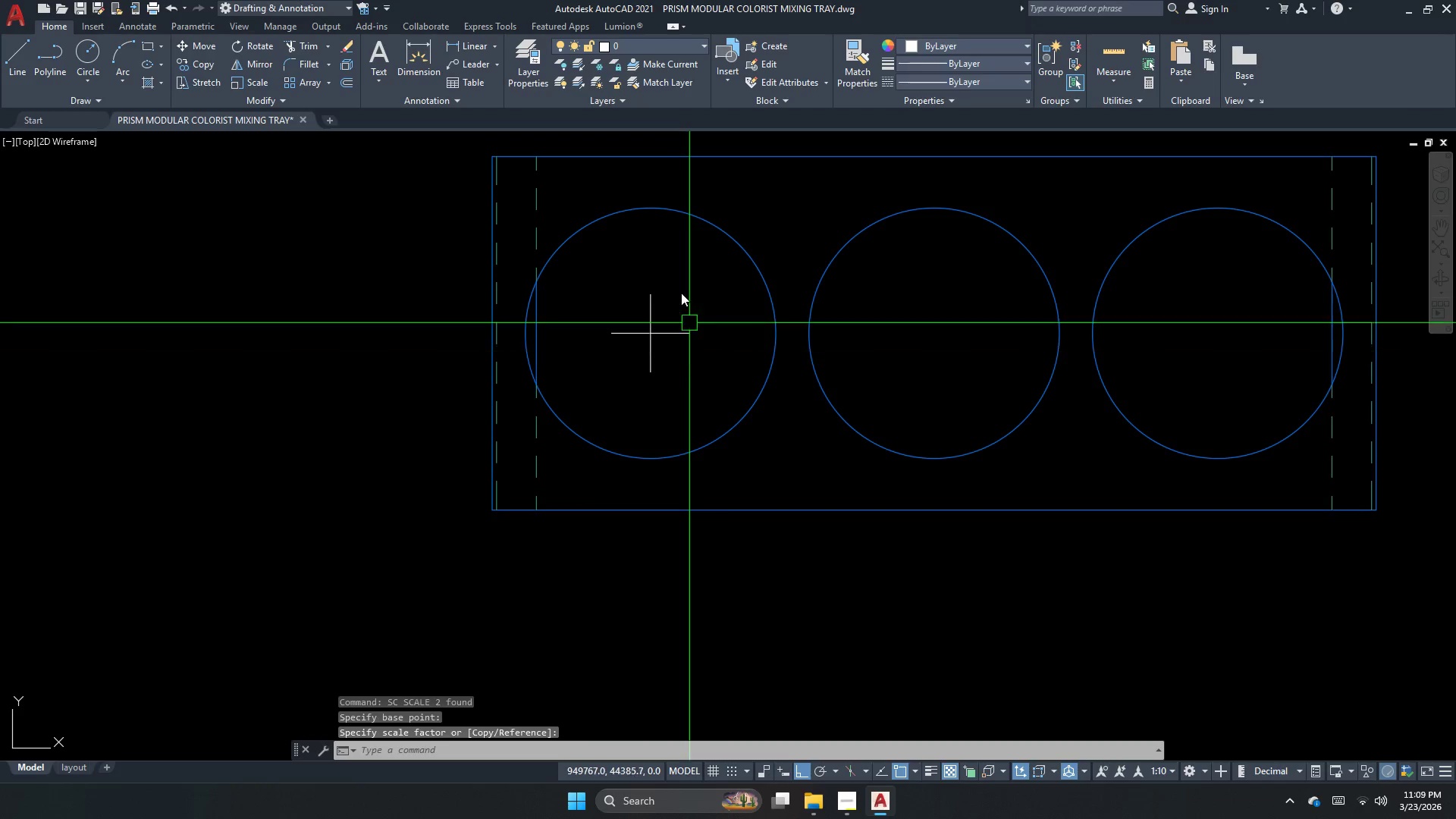 
key(Escape)
 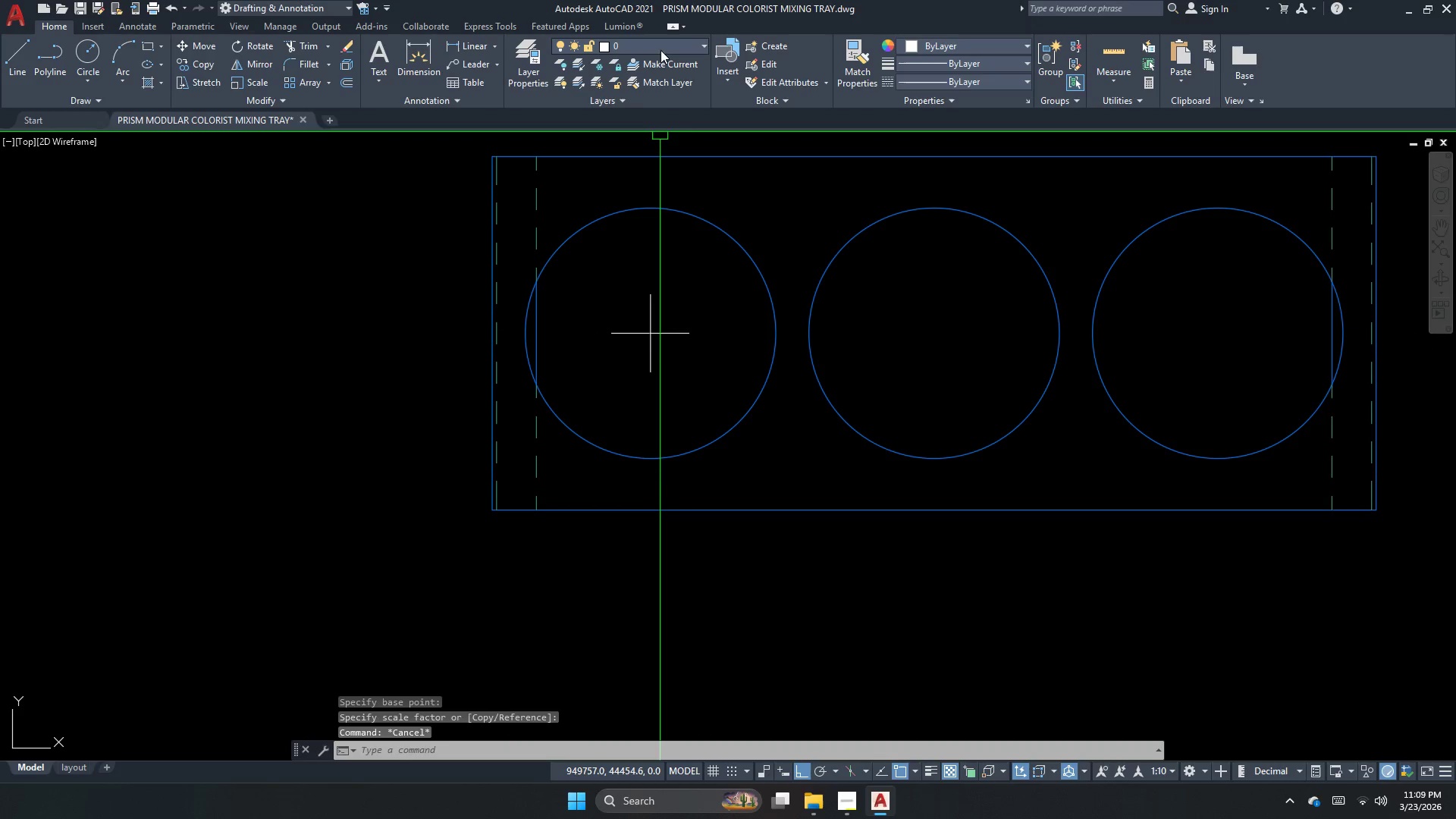 
left_click([664, 38])
 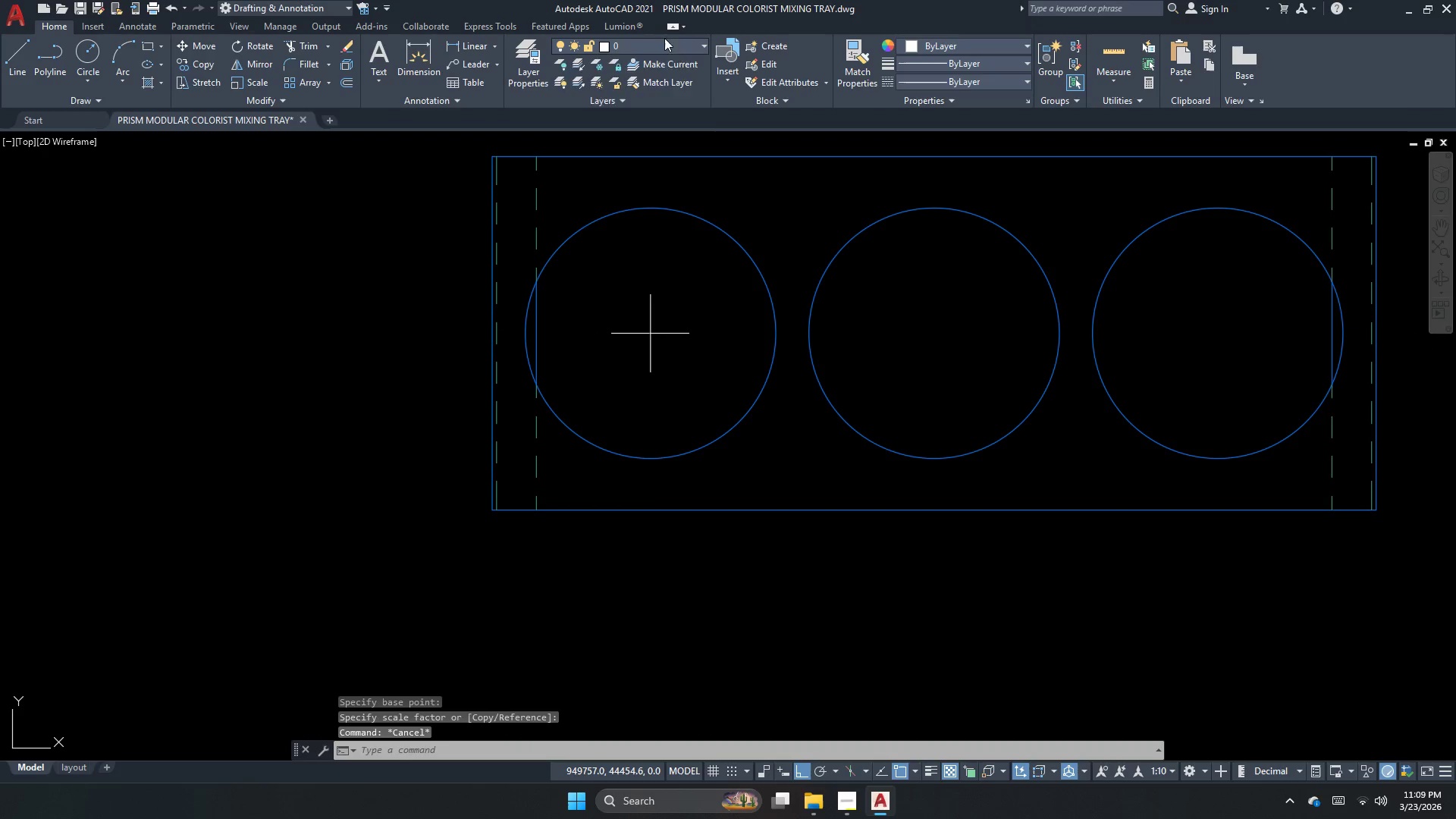 
mouse_move([661, 74])
 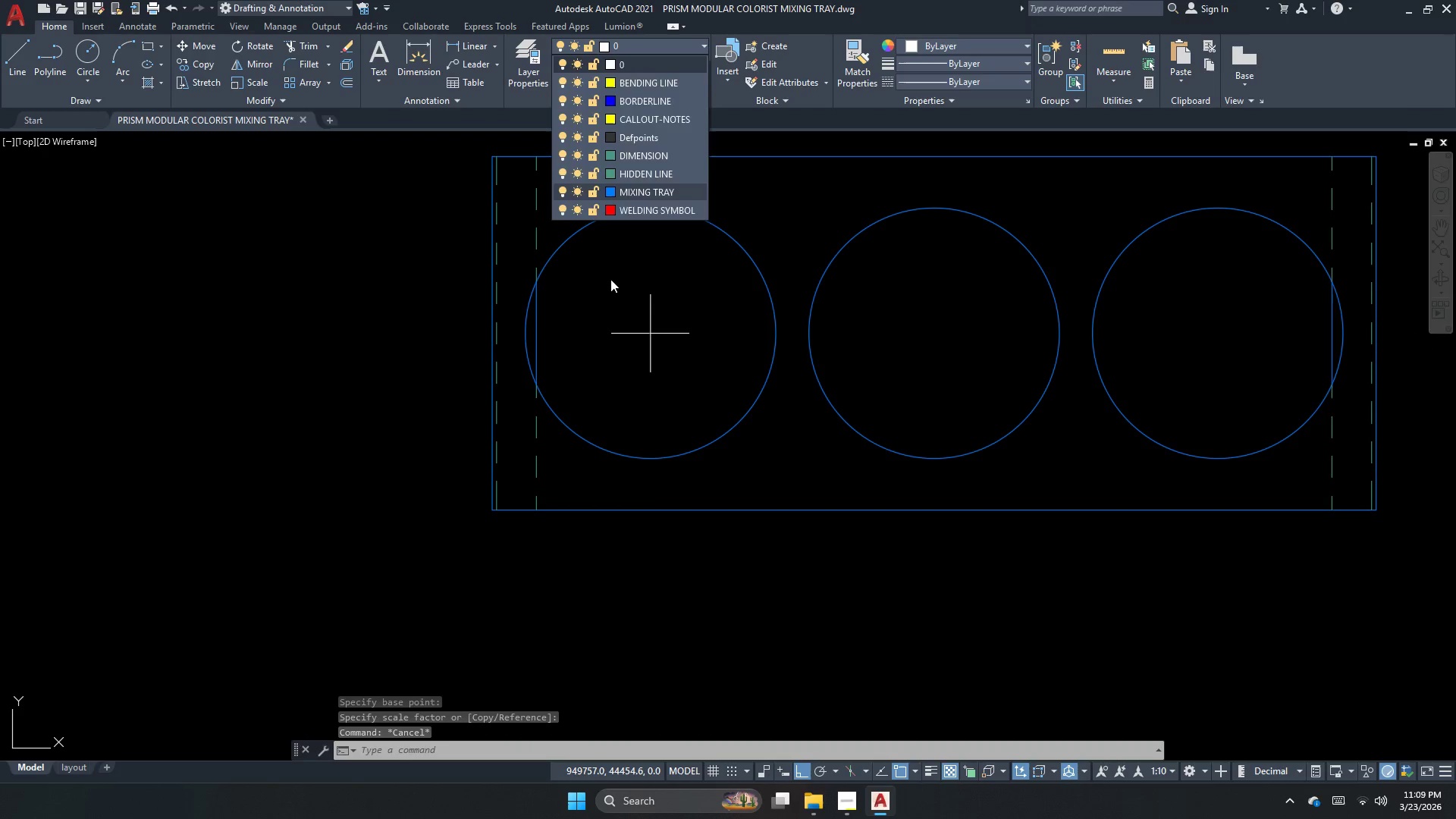 
key(Escape)
 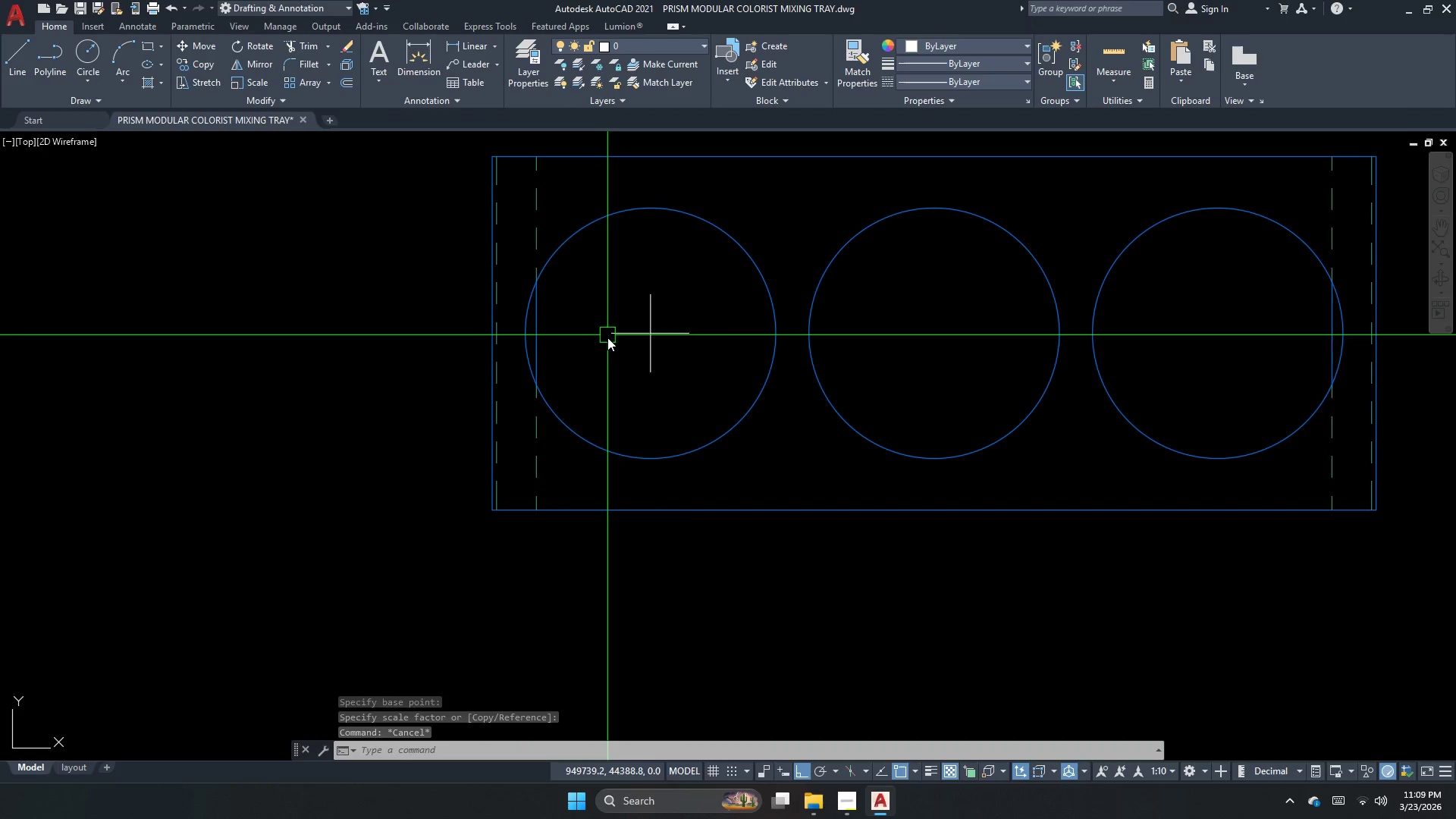 
key(Escape)
 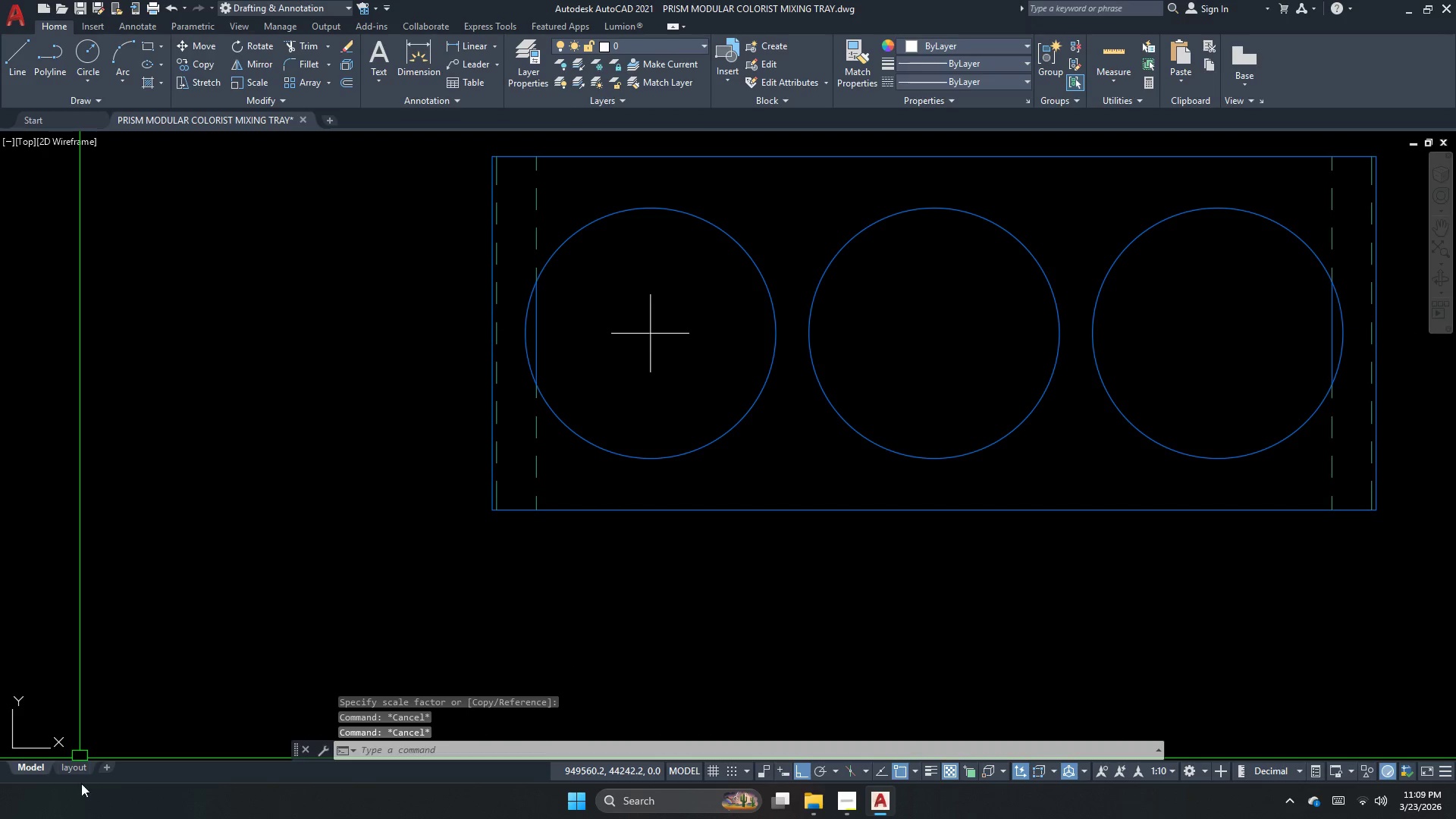 
left_click([82, 764])
 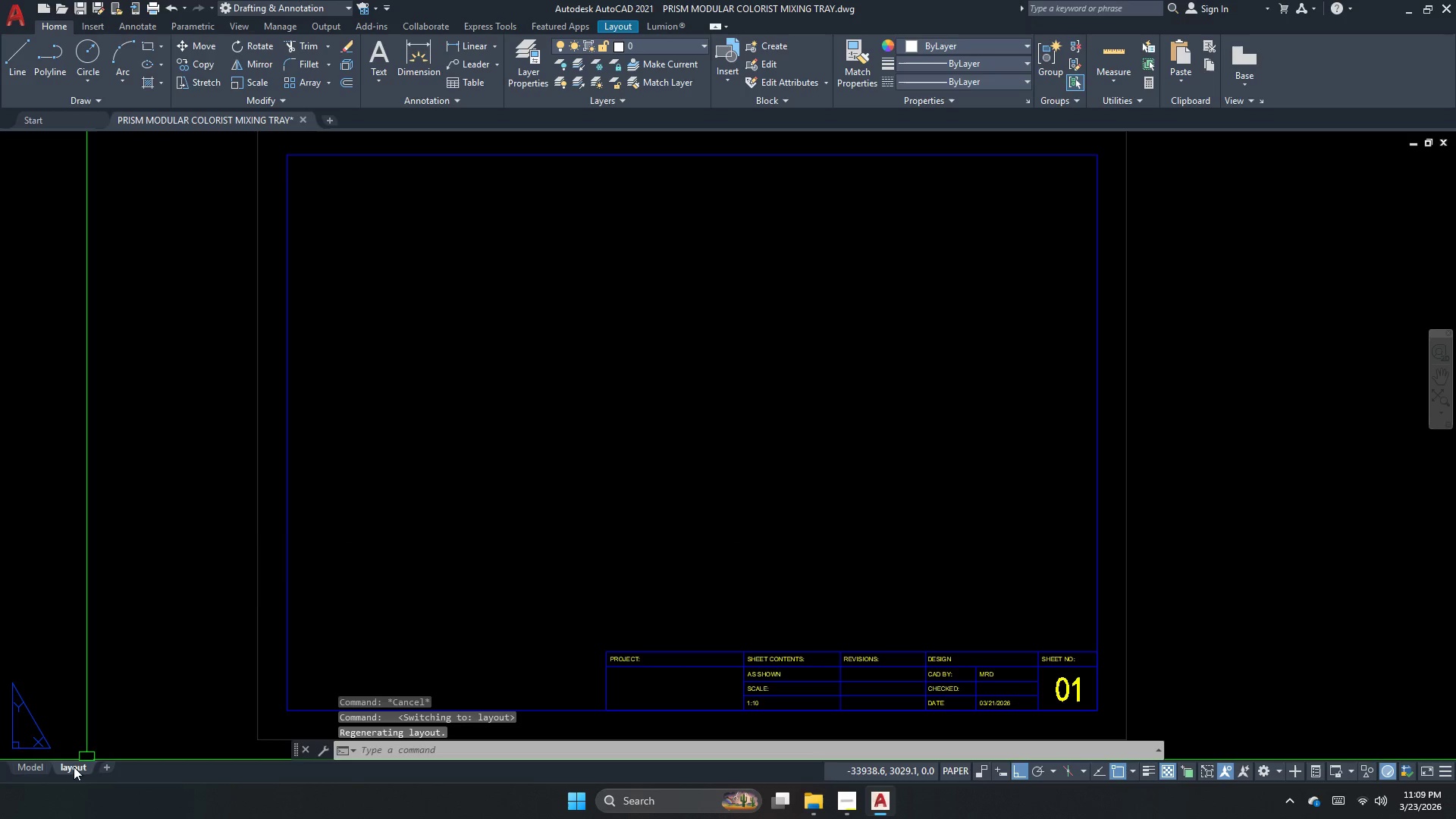 
left_click([33, 768])
 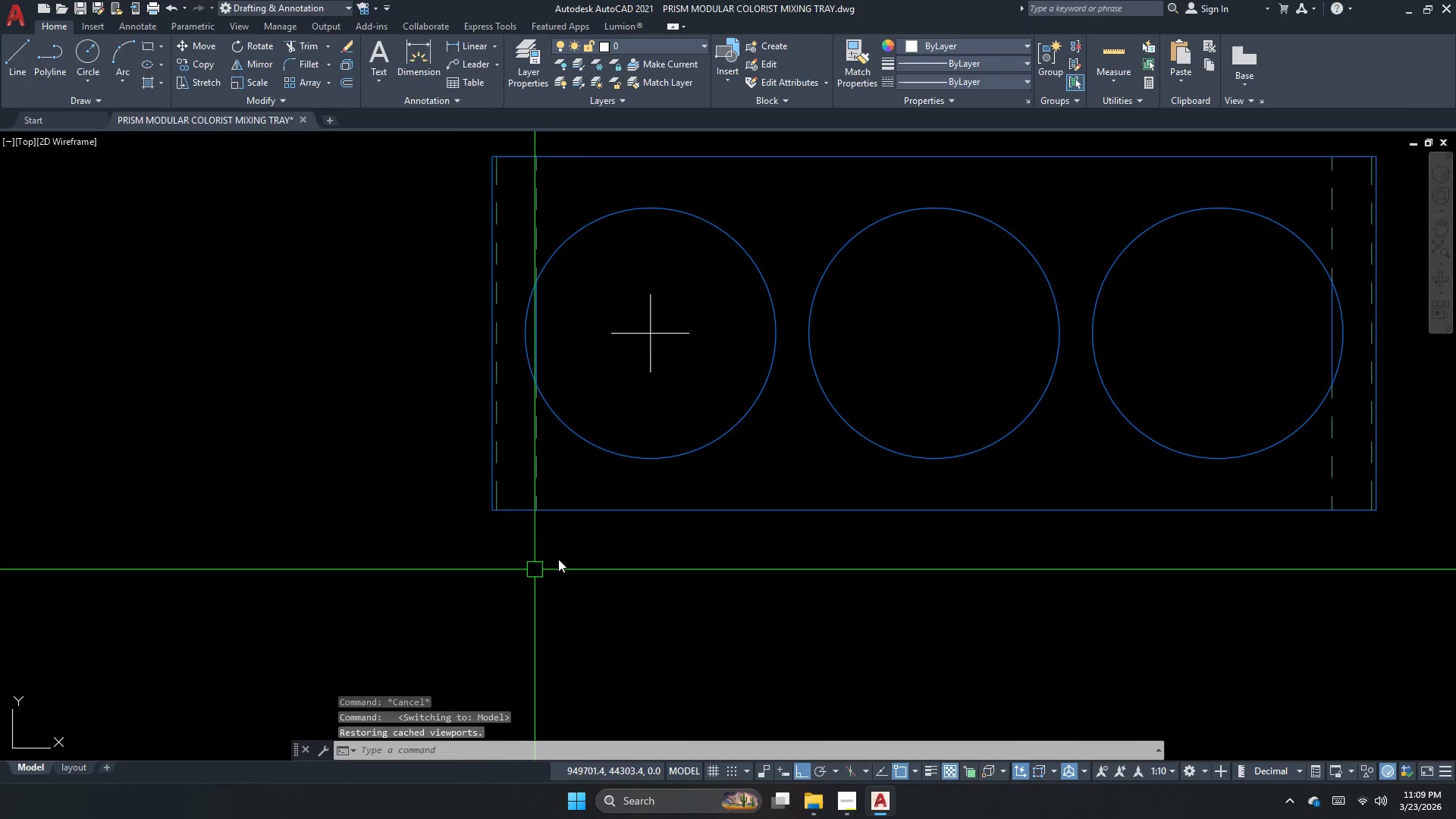 
key(Escape)
 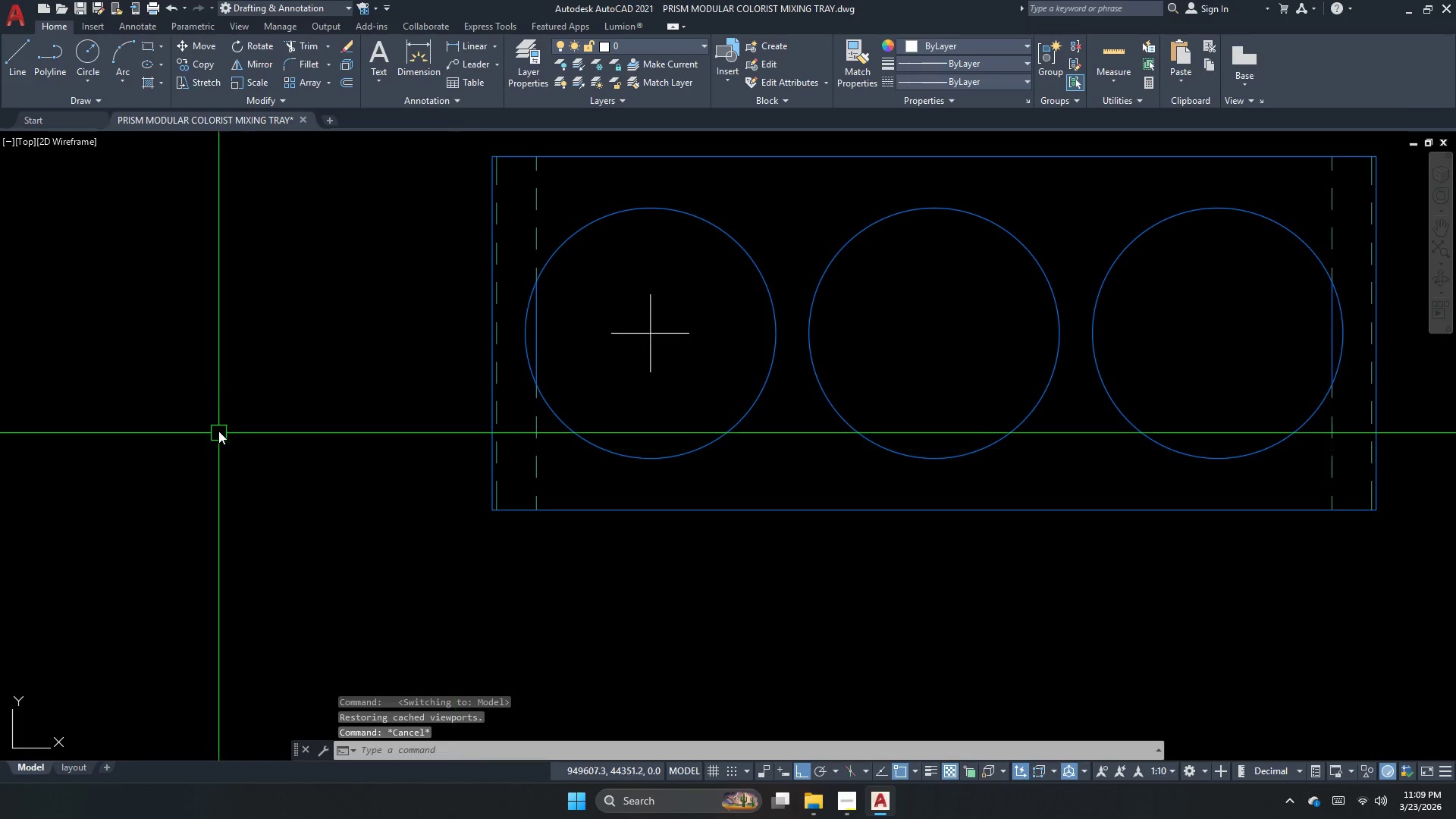 
right_click([218, 429])
 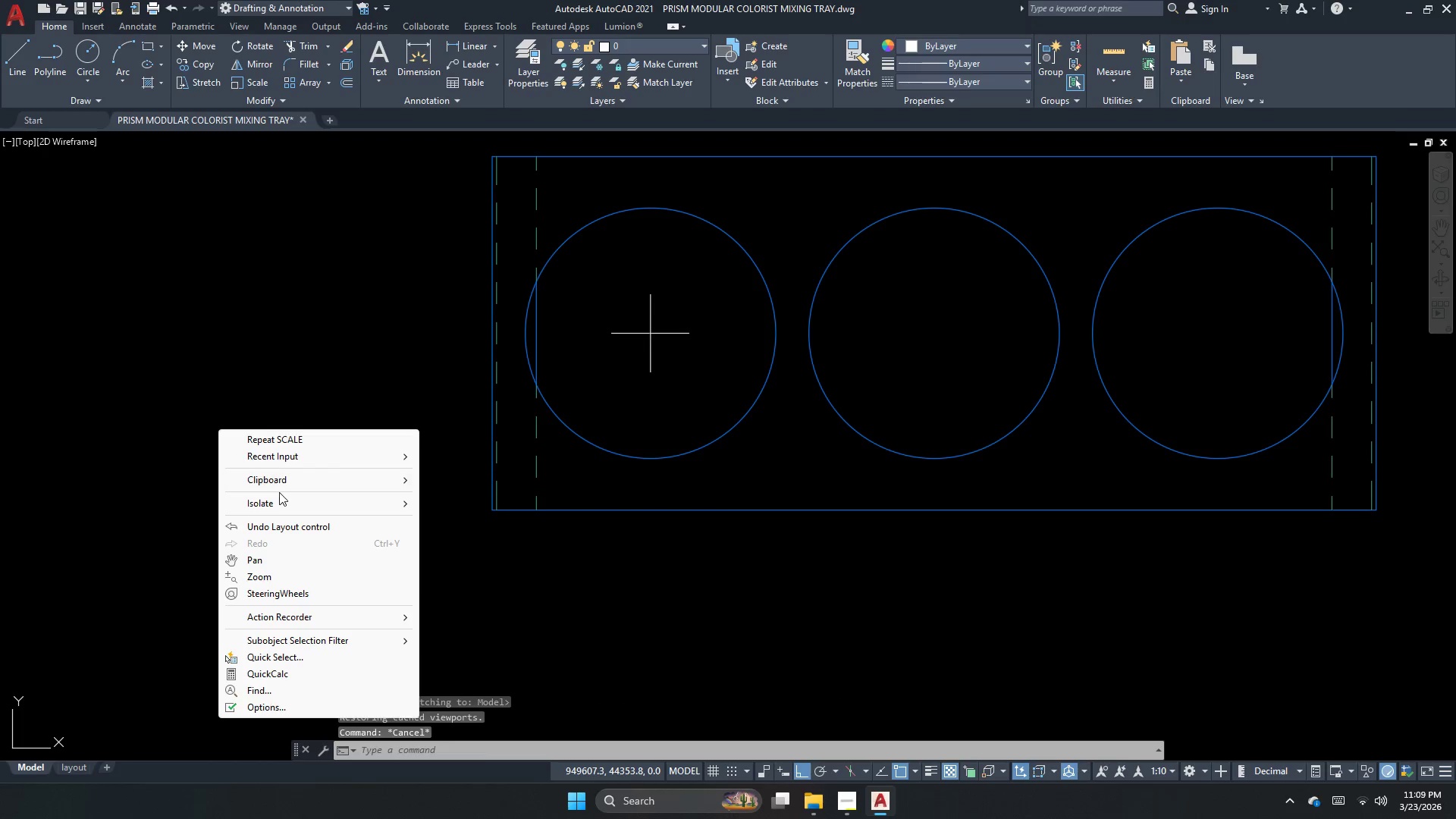 
key(Escape)
key(Escape)
type(la )
 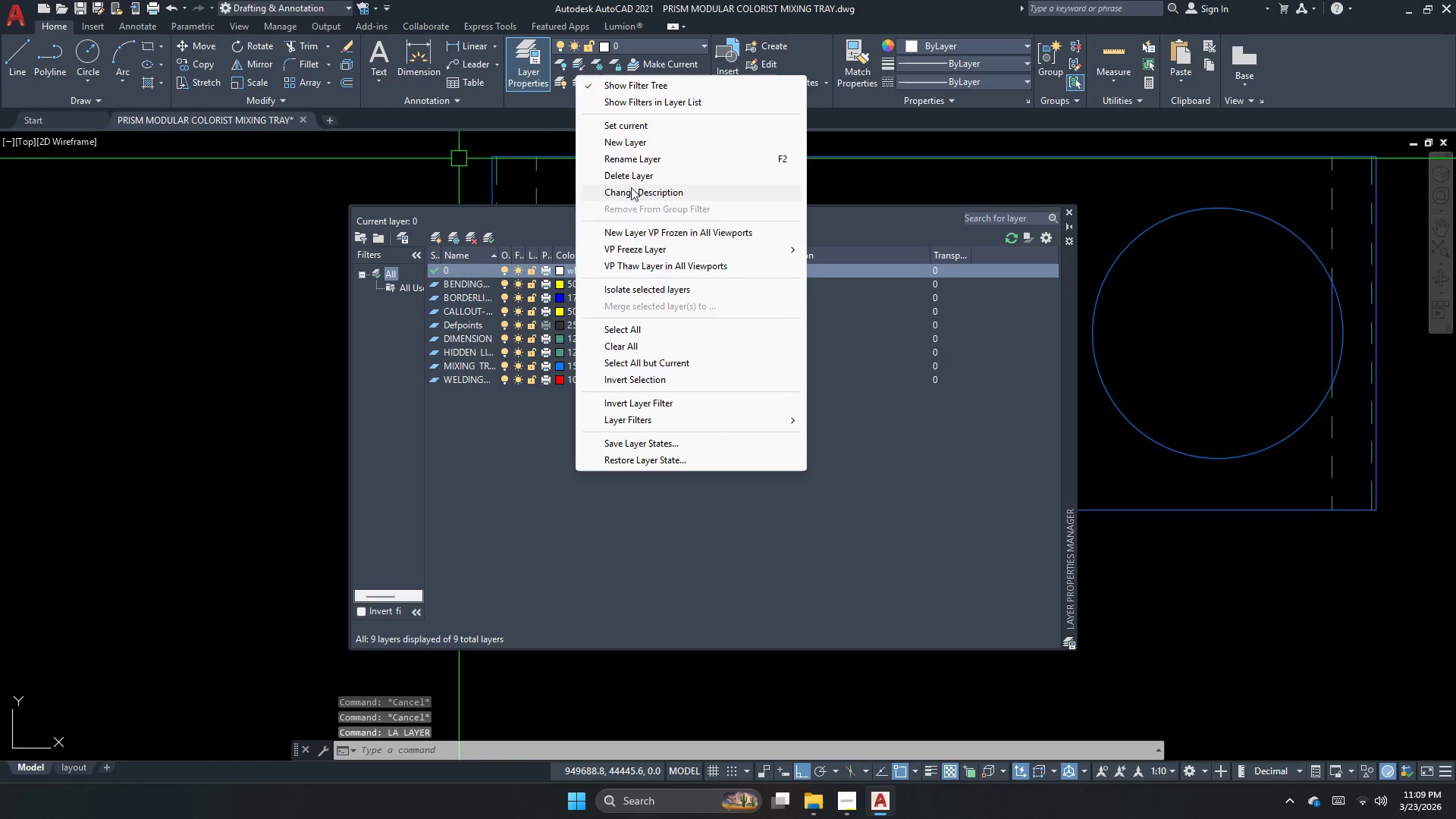 
left_click([615, 147])
 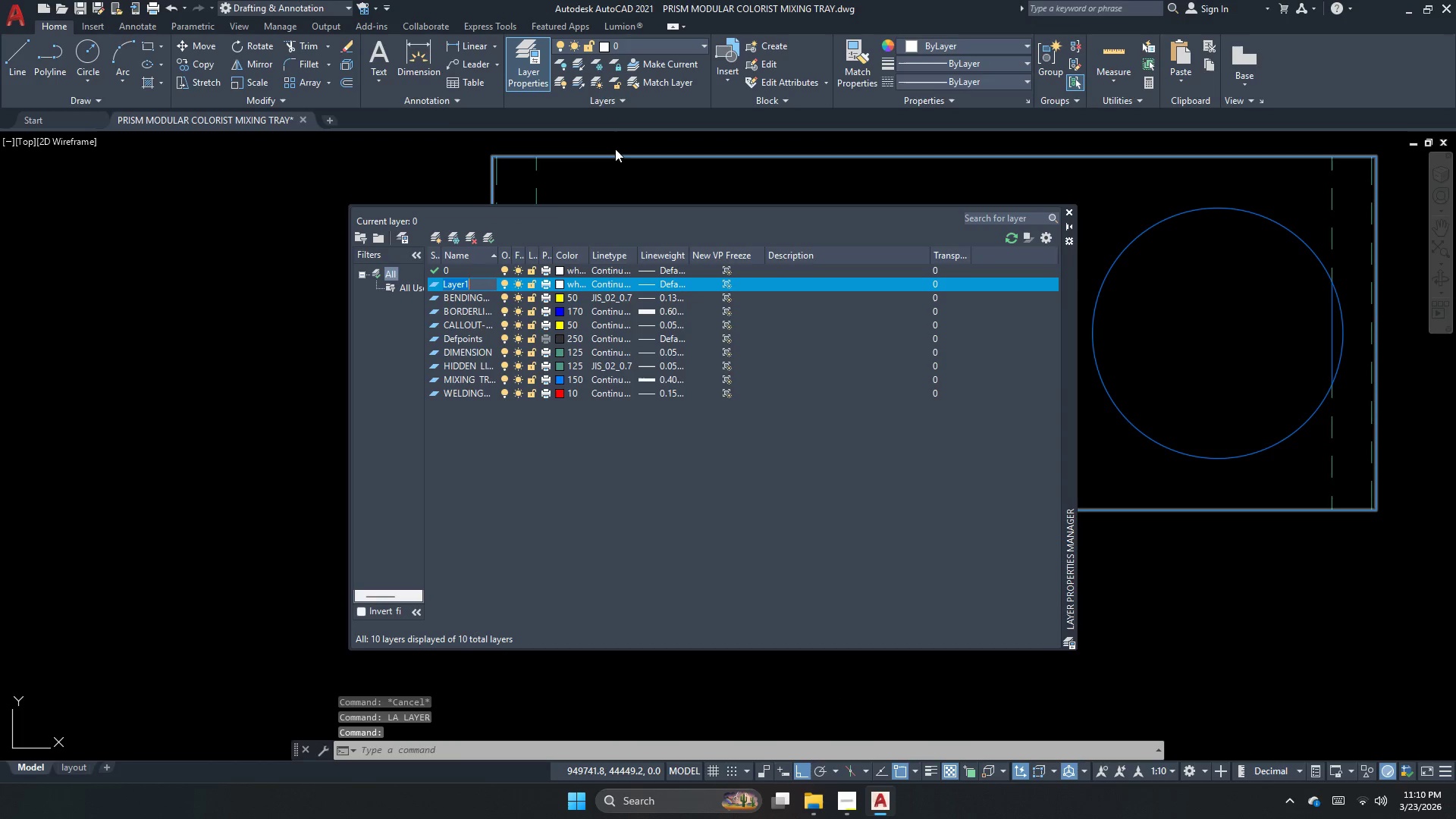 
type(center line)
 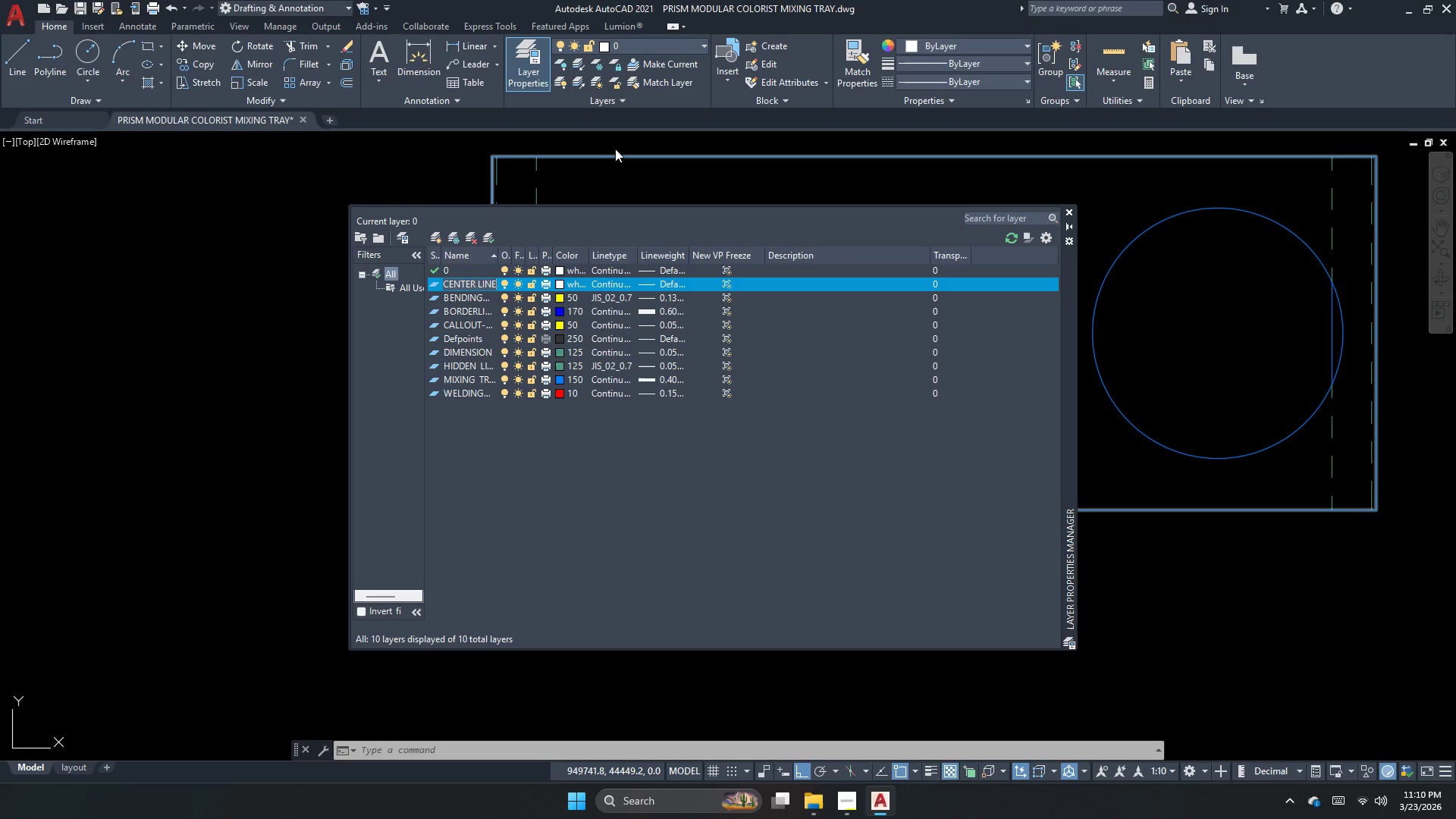 
key(Enter)
 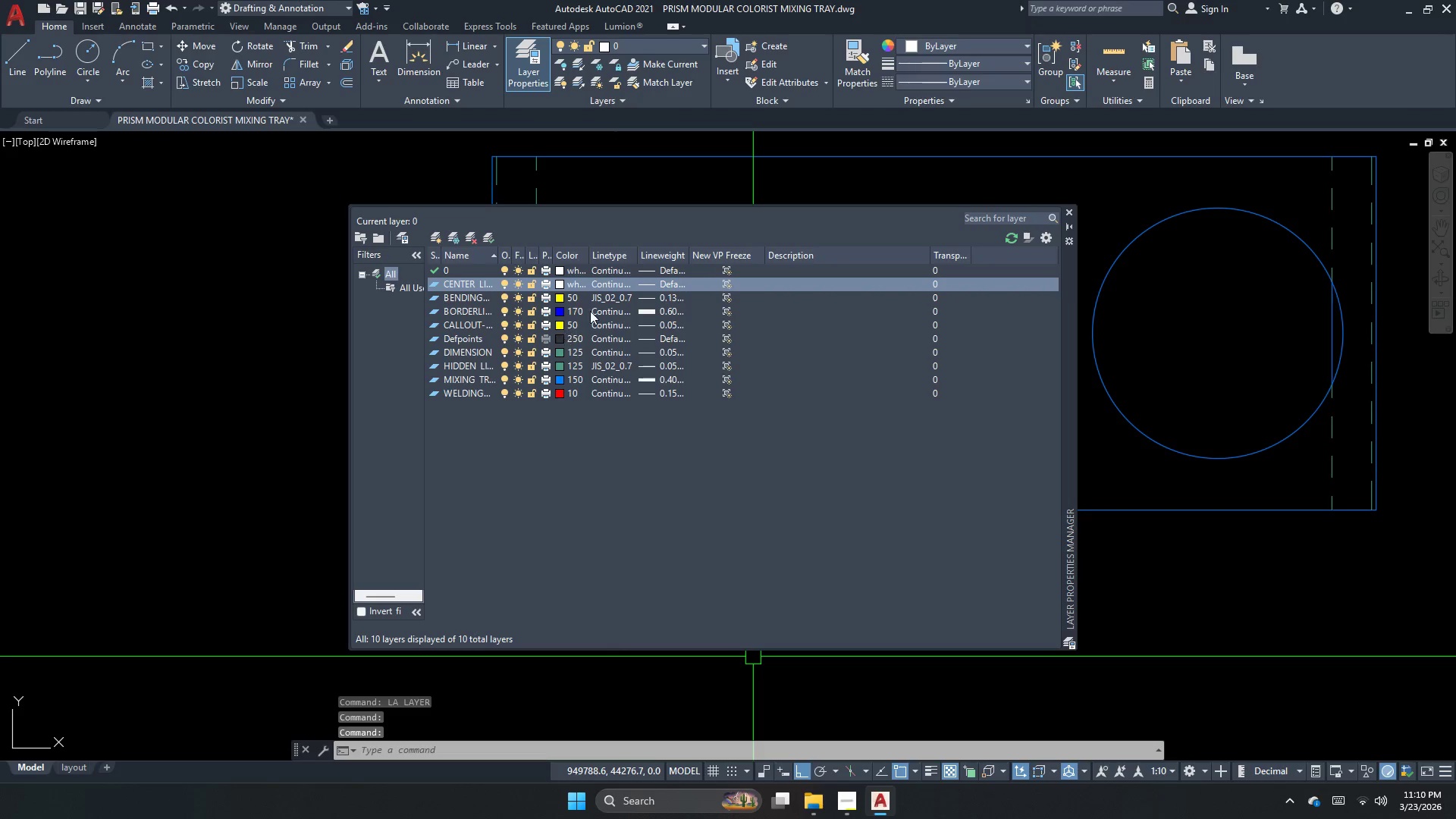 
left_click([563, 284])
 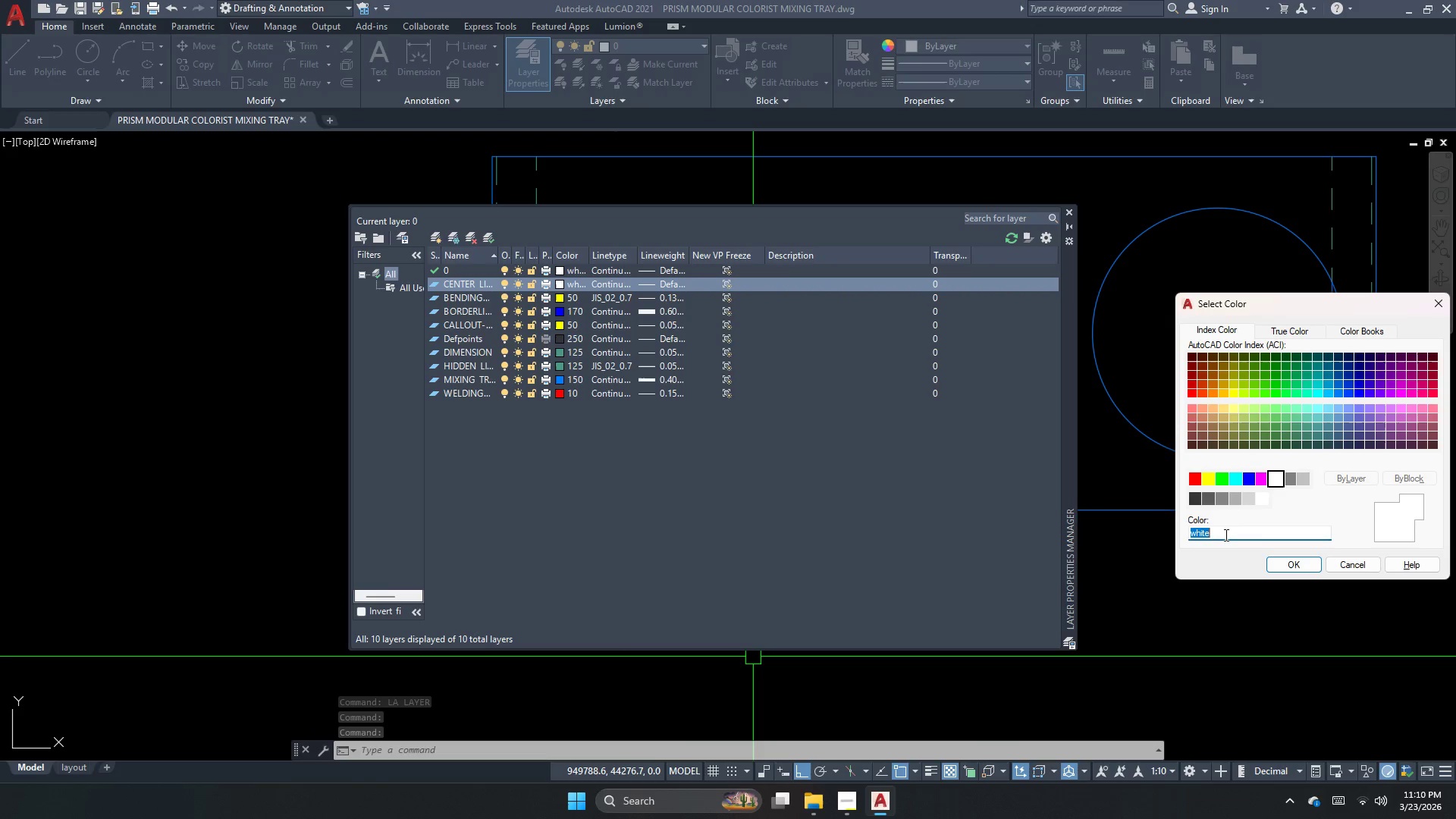 
key(Numpad1)
 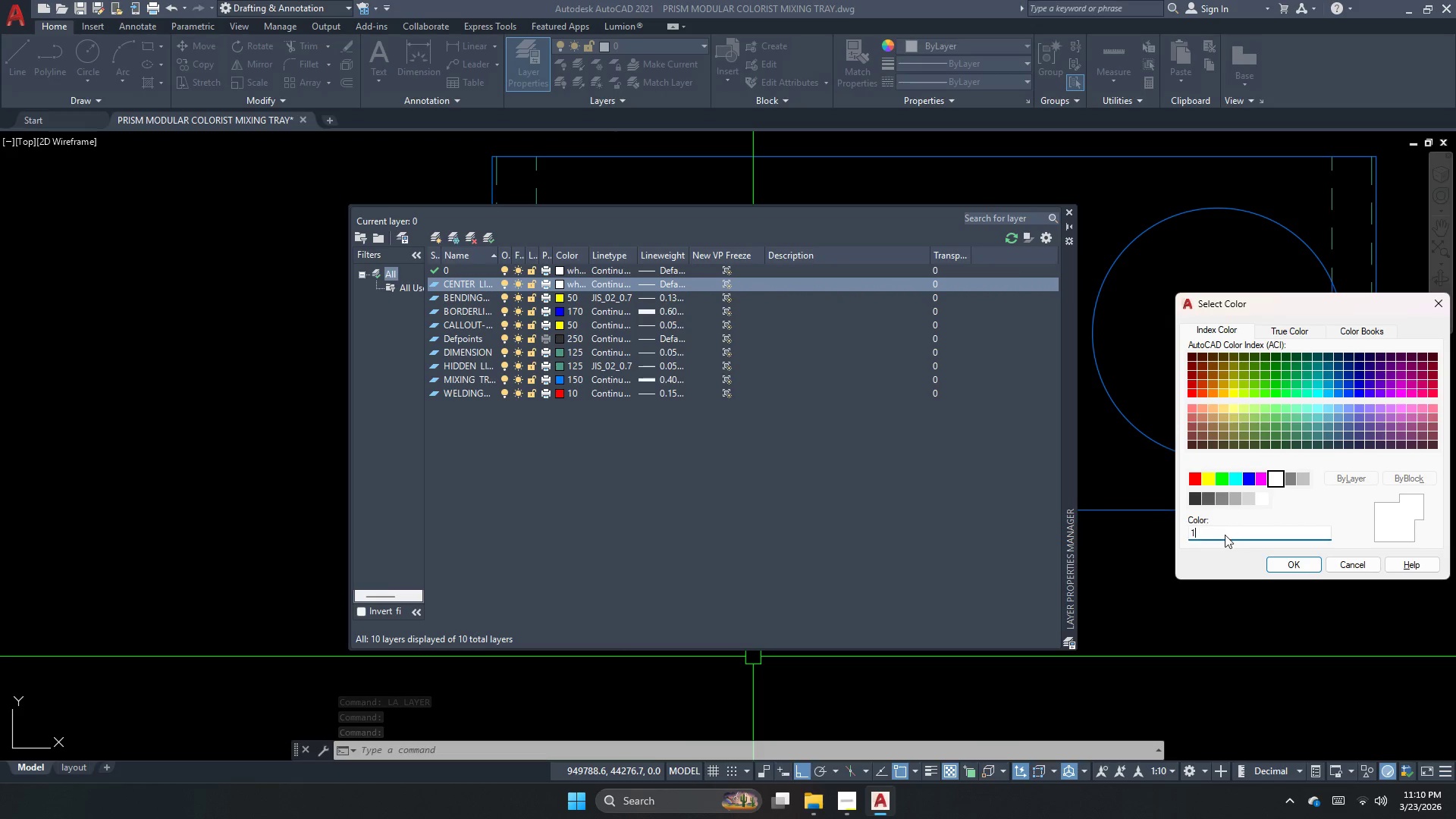 
key(Numpad0)
 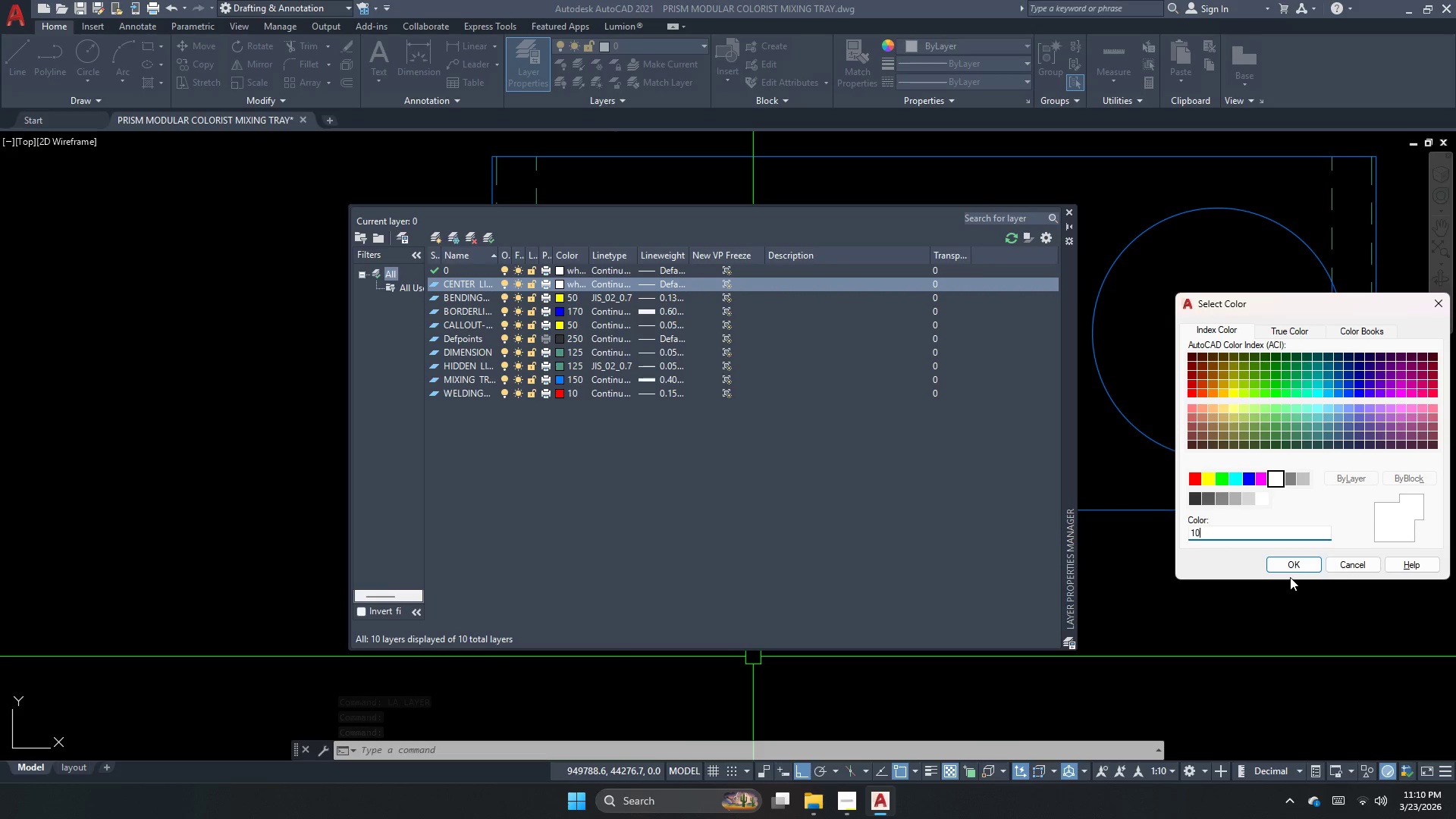 
left_click([1291, 564])
 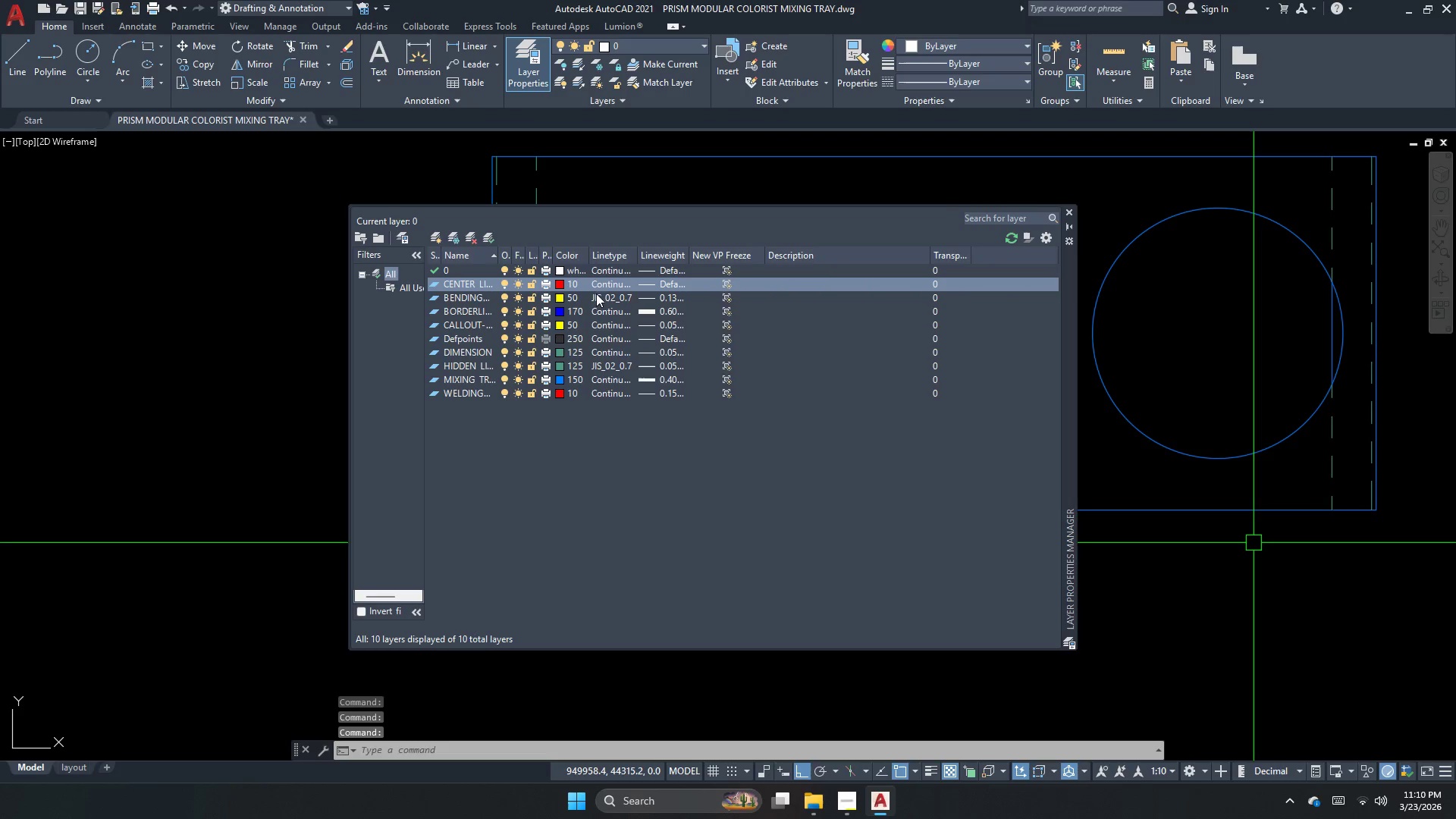 
left_click([607, 283])
 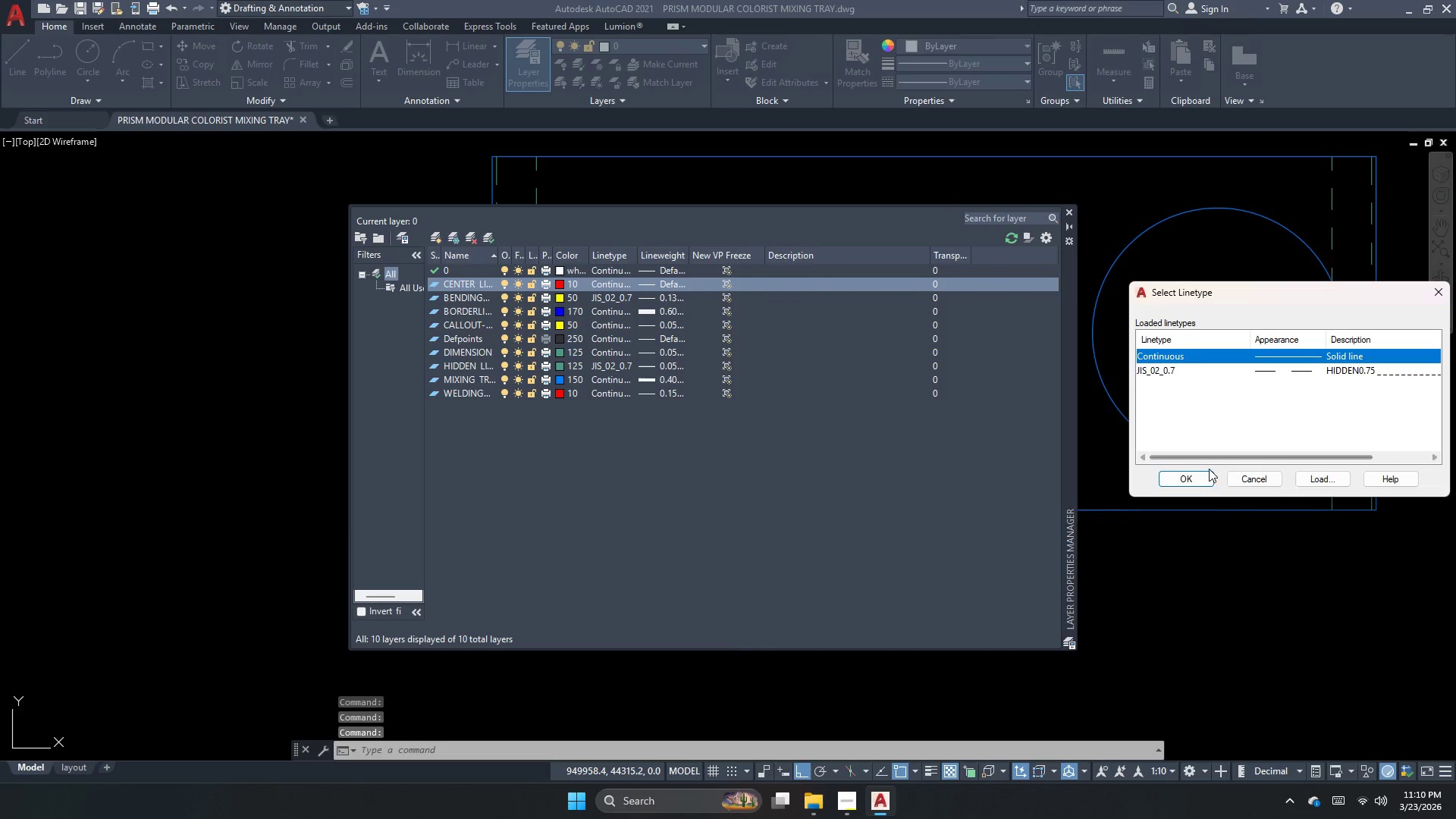 
left_click([1301, 478])
 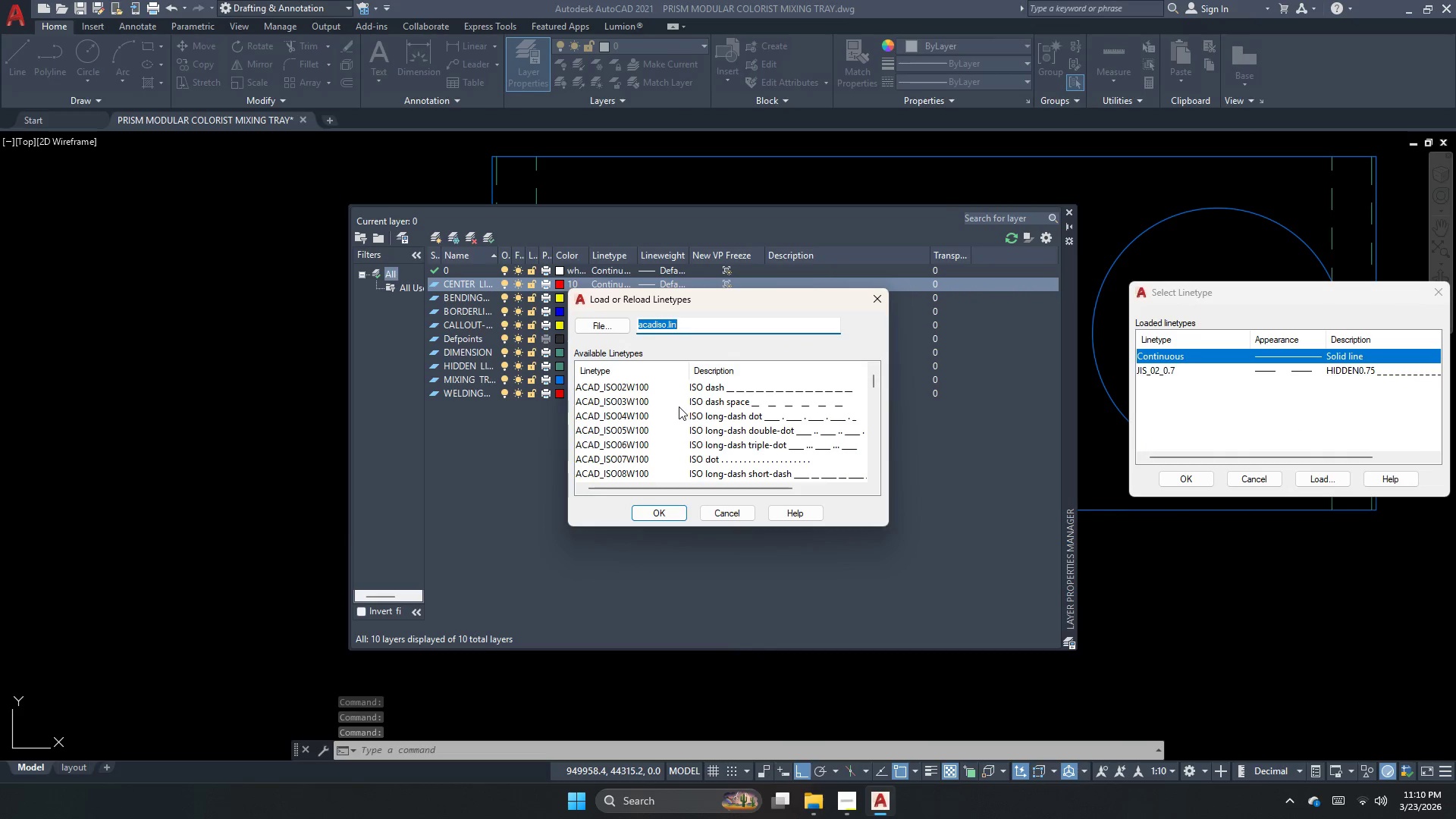 
scroll: coordinate [664, 449], scroll_direction: down, amount: 9.0
 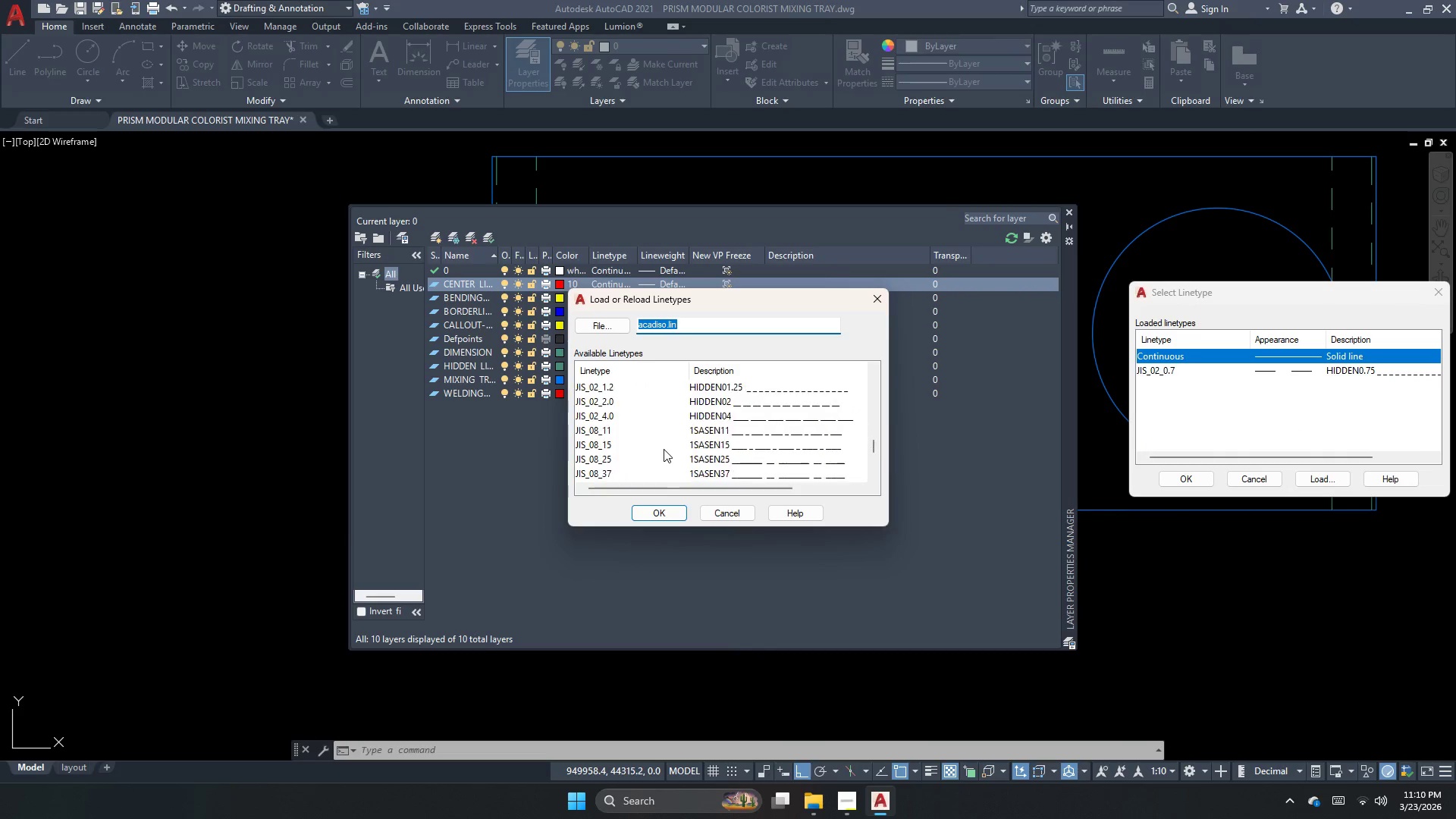 
scroll: coordinate [664, 449], scroll_direction: up, amount: 4.0
 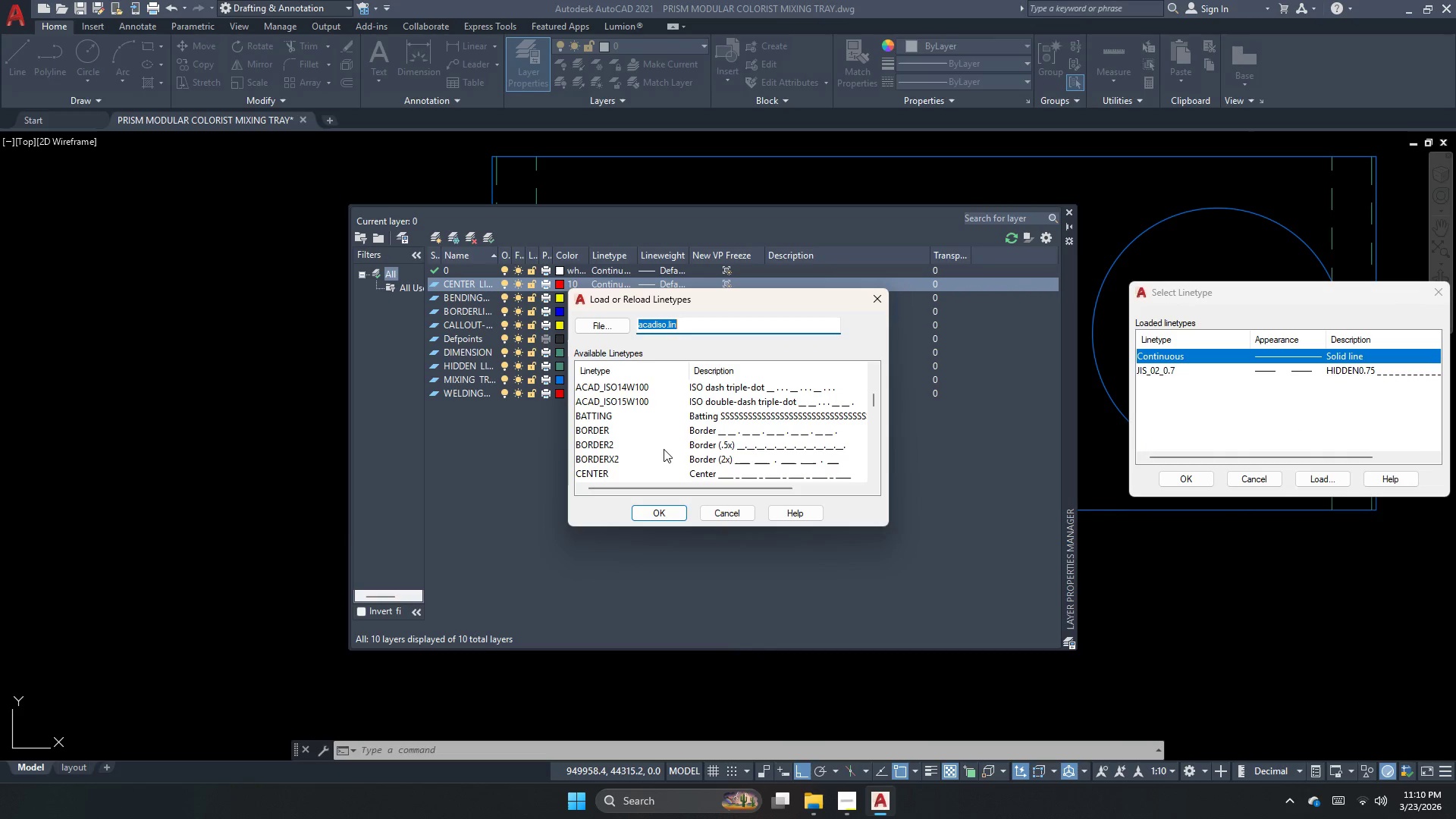 
scroll: coordinate [664, 449], scroll_direction: down, amount: 1.0
 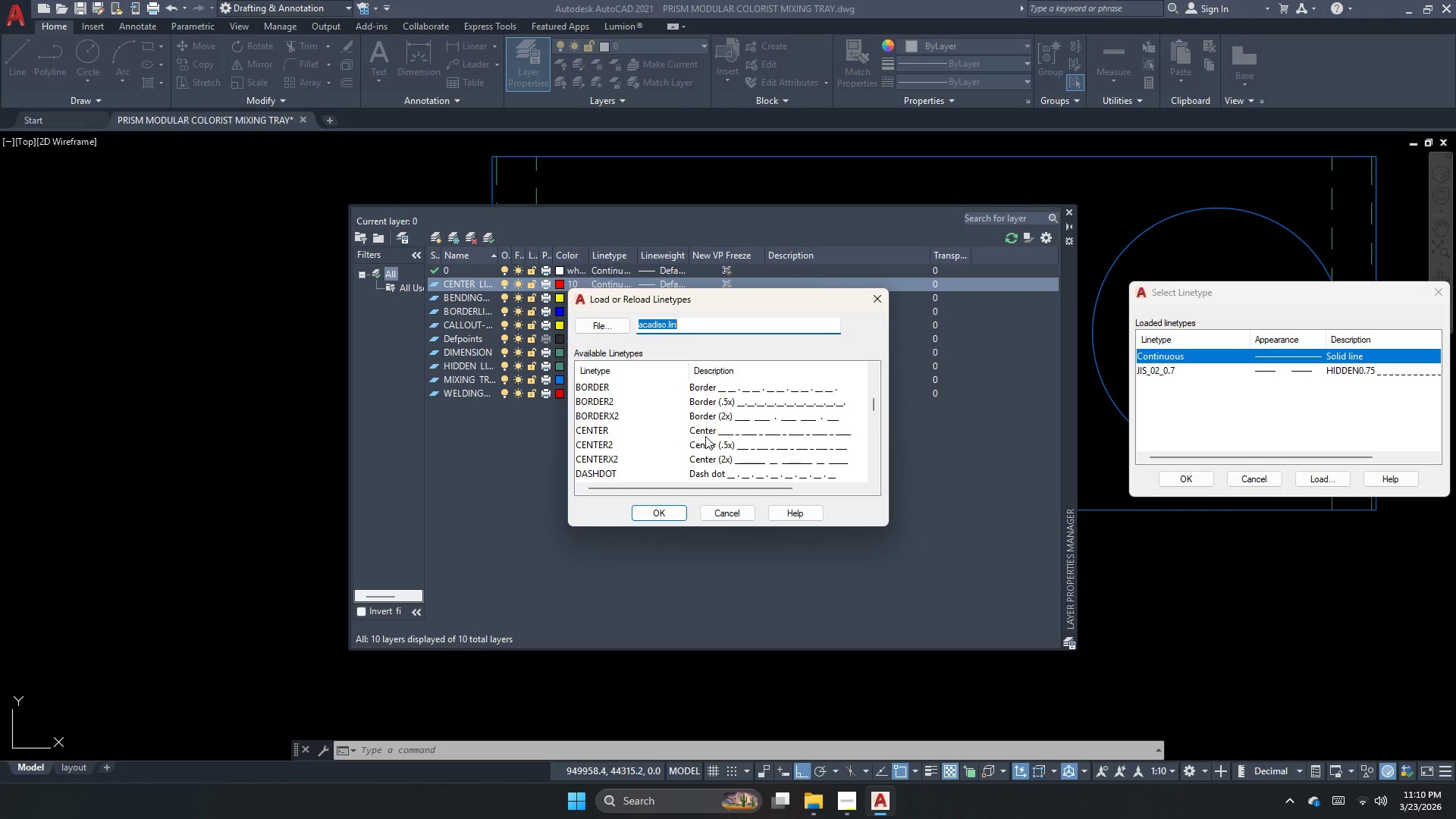 
left_click([710, 438])
 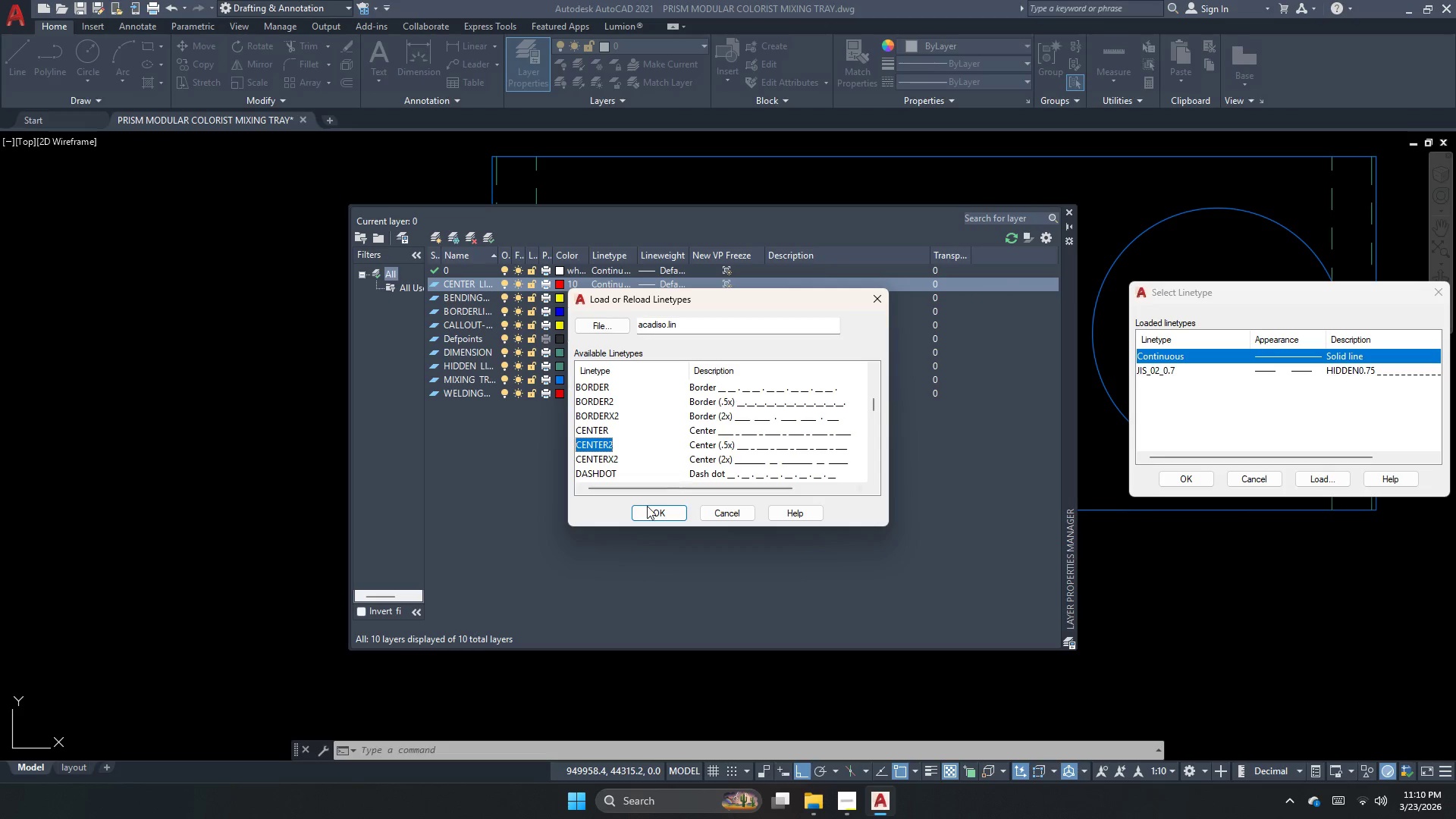 
left_click([648, 506])
 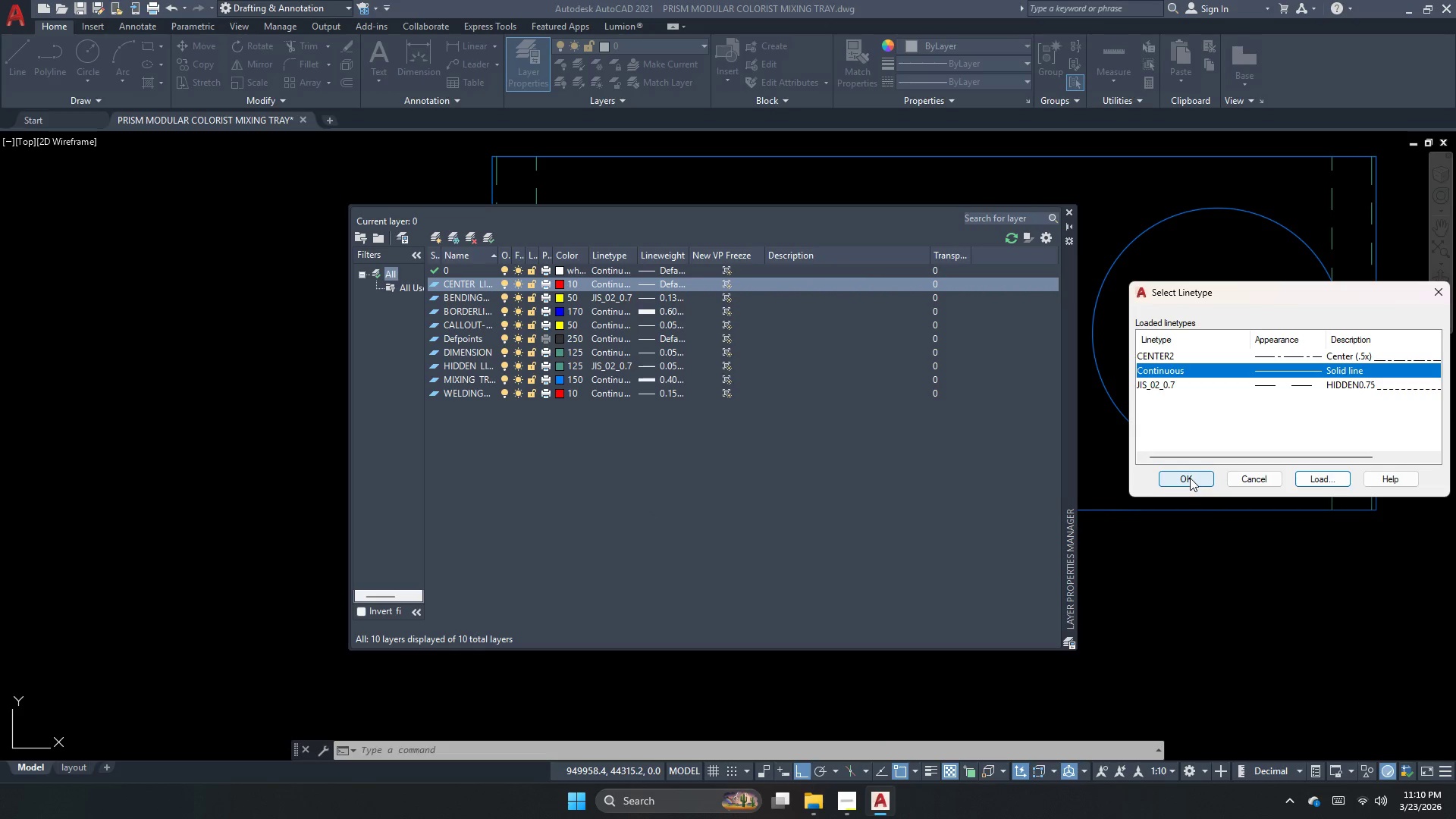 
left_click([1177, 348])
 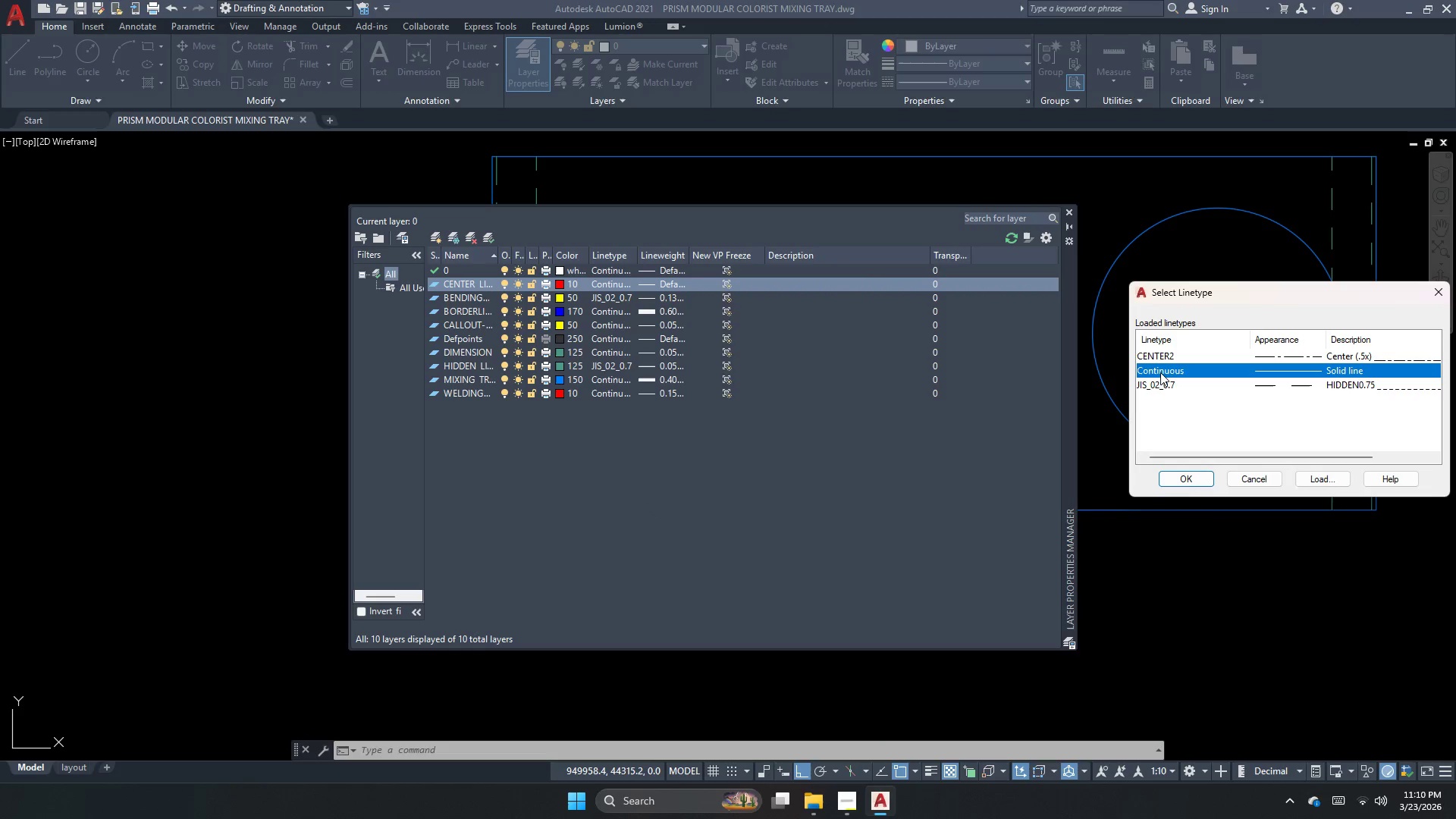 
left_click([1179, 358])
 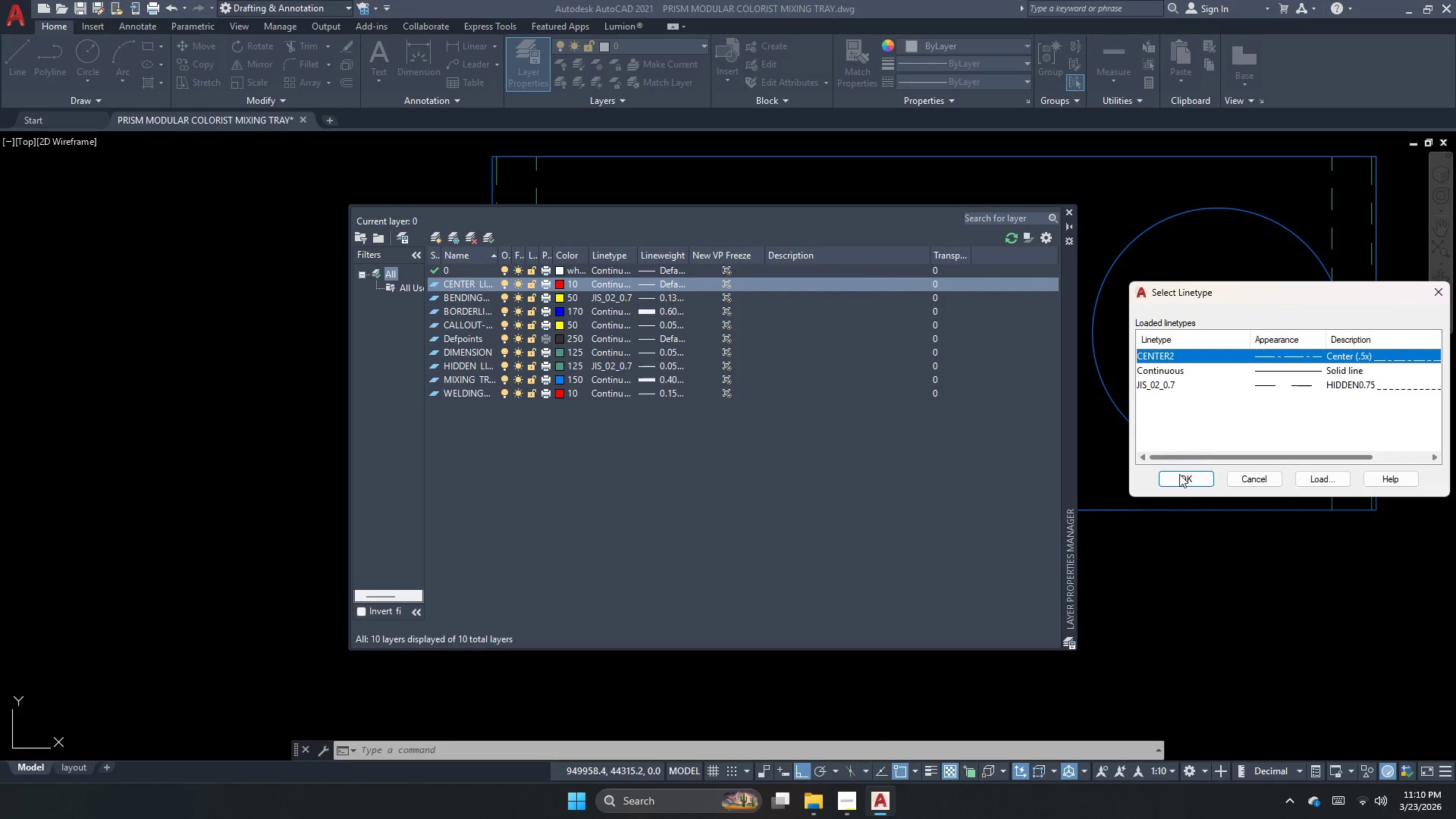 
left_click([1179, 480])
 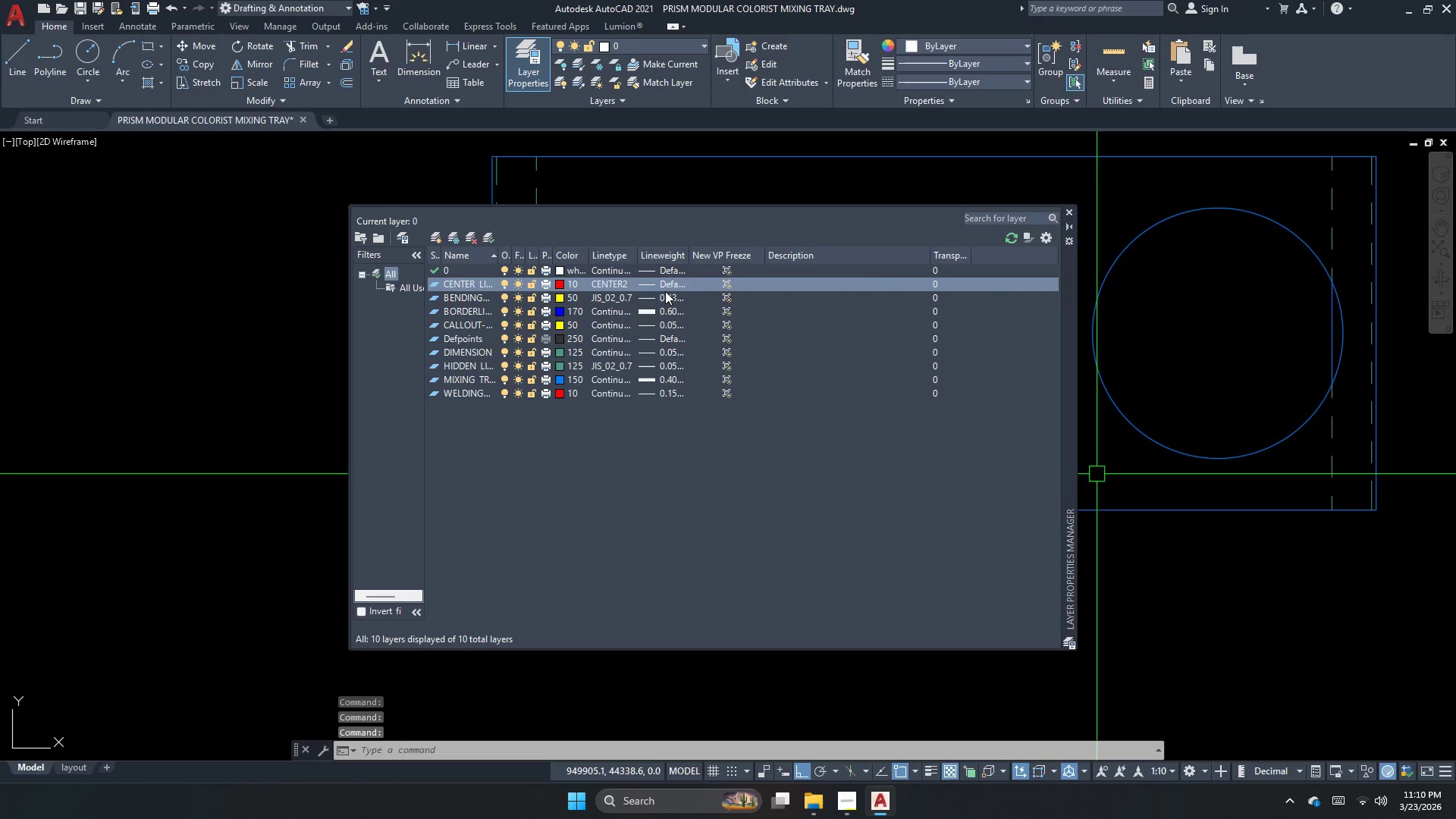 
left_click([648, 287])
 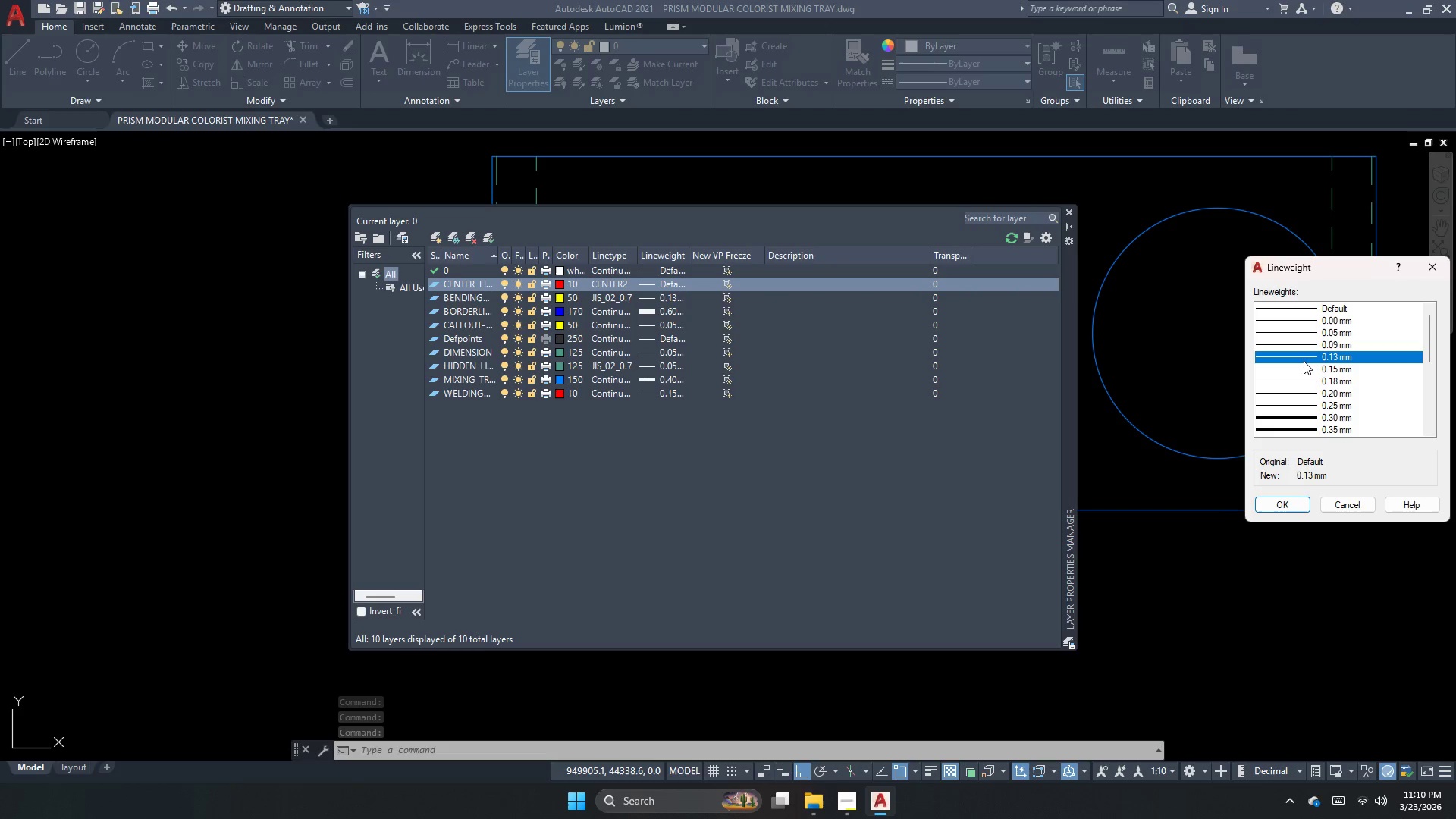 
left_click([1288, 497])
 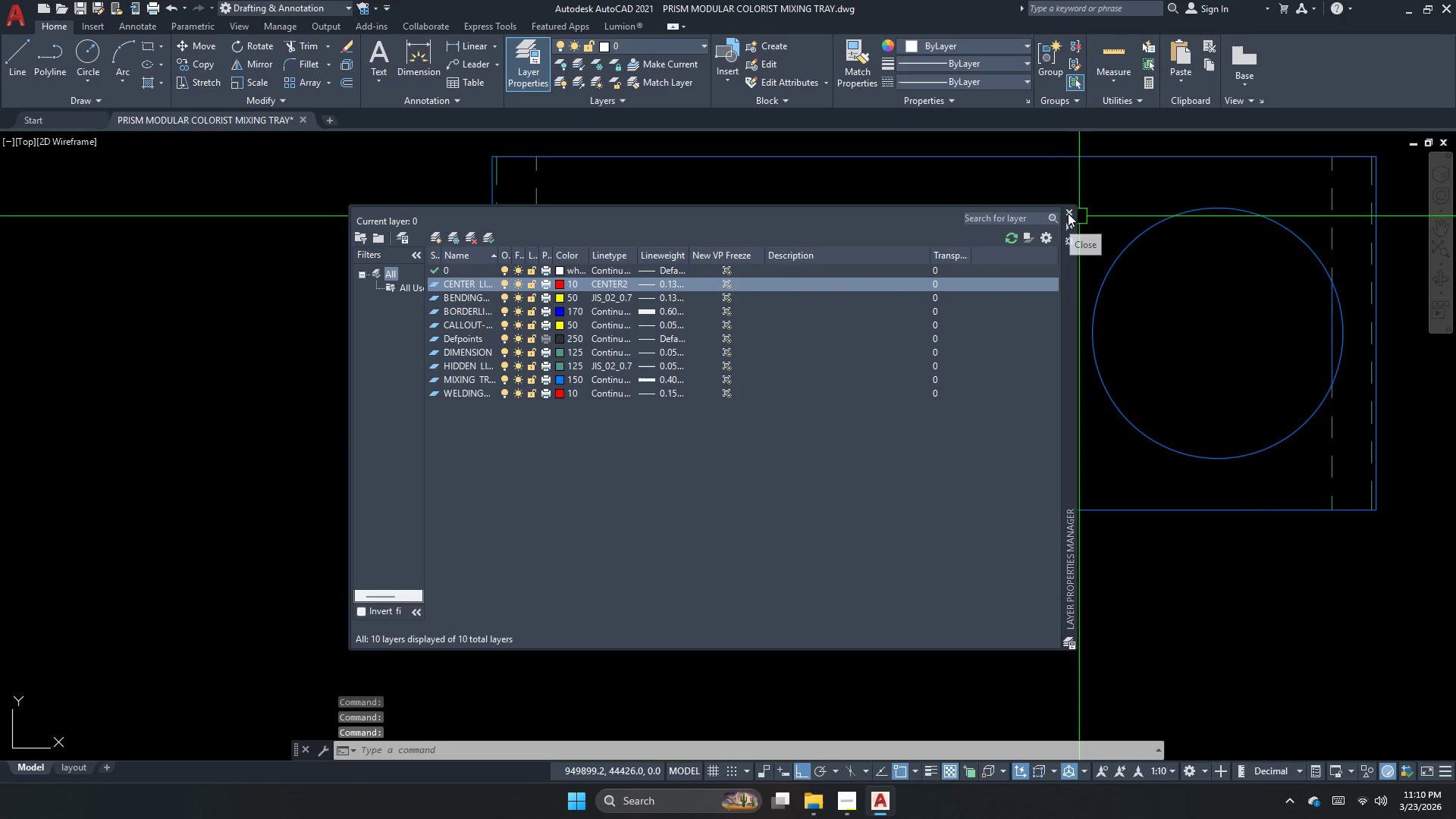 
left_click([1068, 213])
 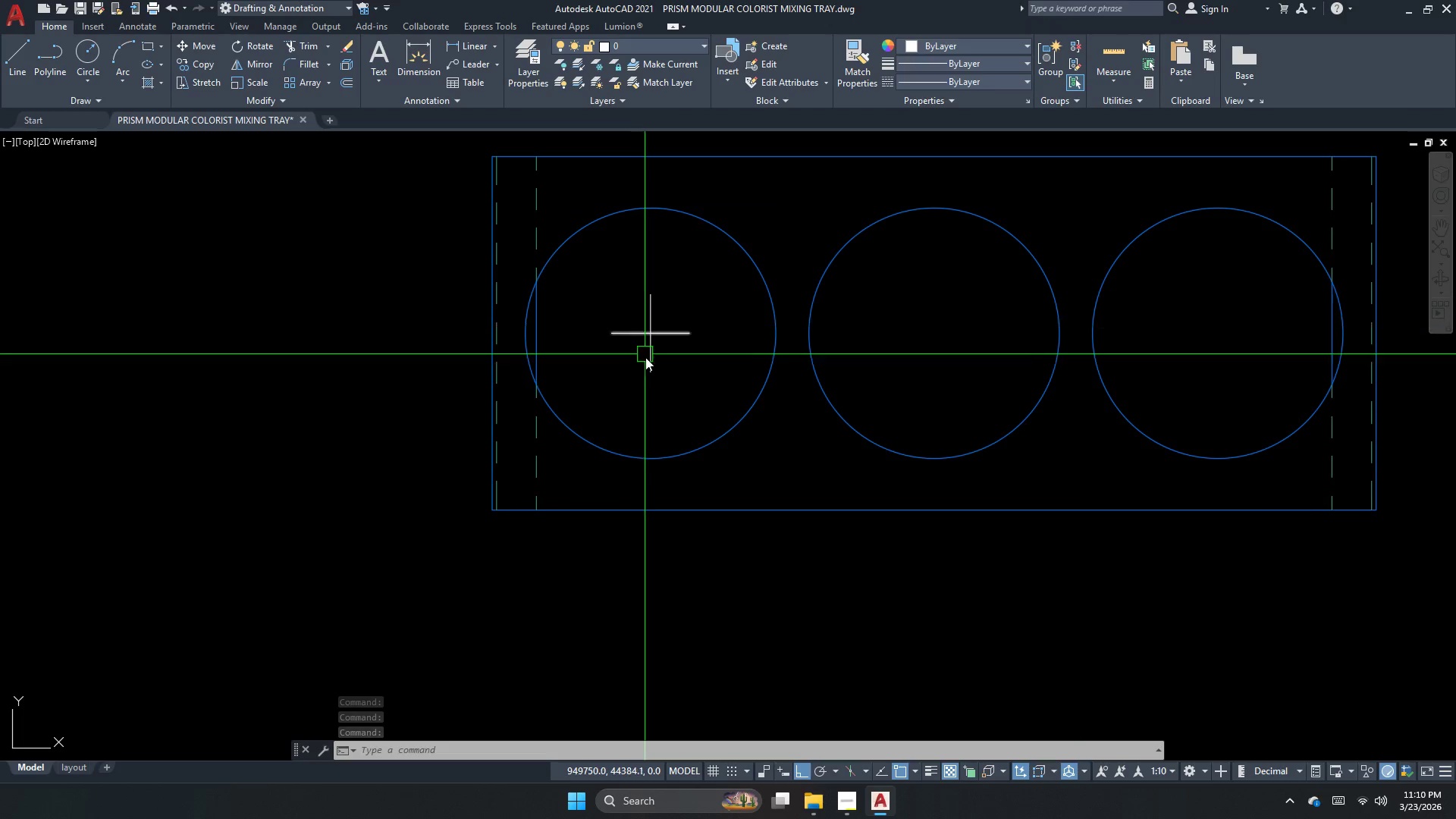 
left_click_drag(start_coordinate=[664, 384], to_coordinate=[664, 359])
 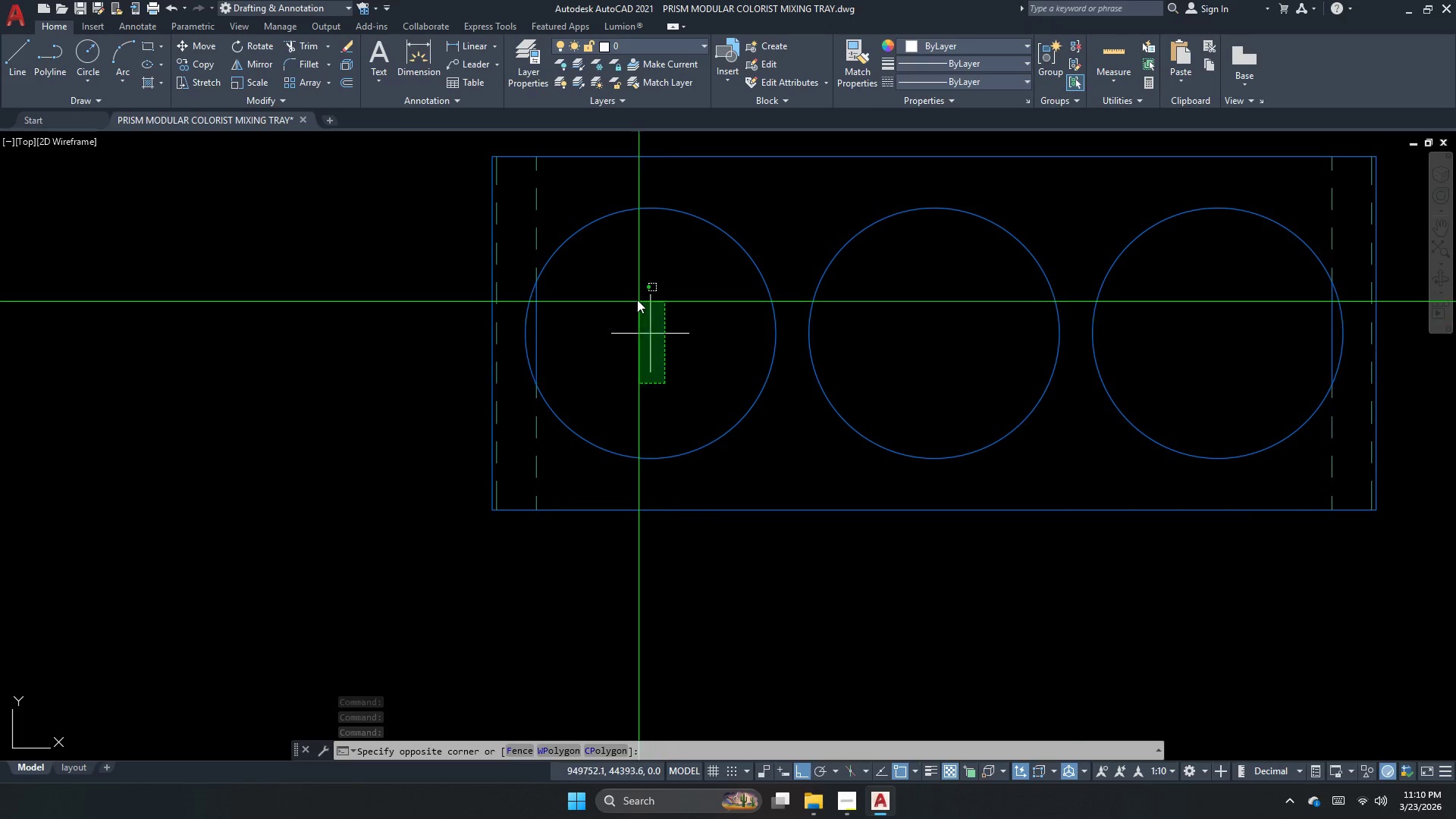 
left_click_drag(start_coordinate=[636, 300], to_coordinate=[615, 214])
 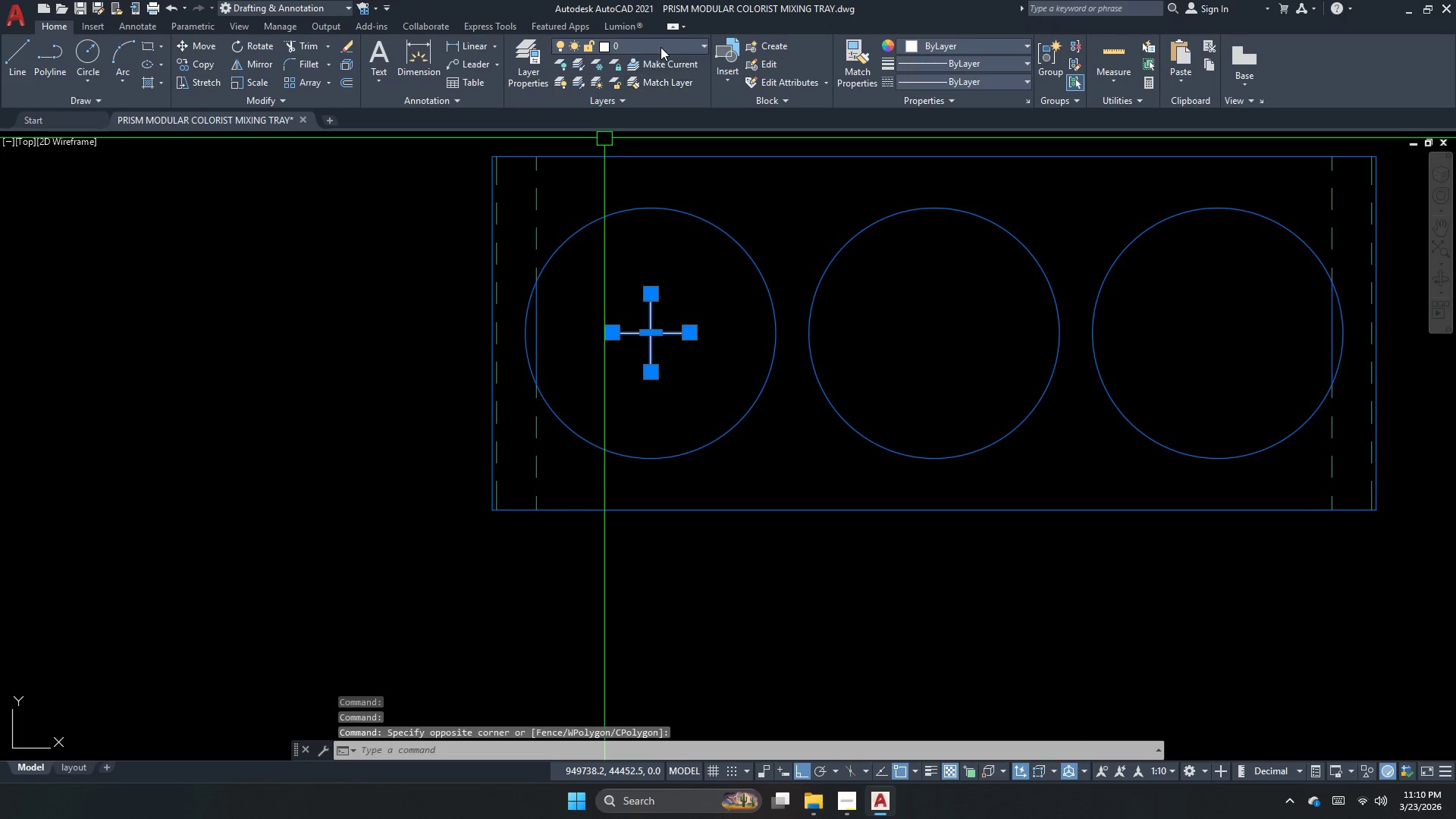 
left_click([661, 47])
 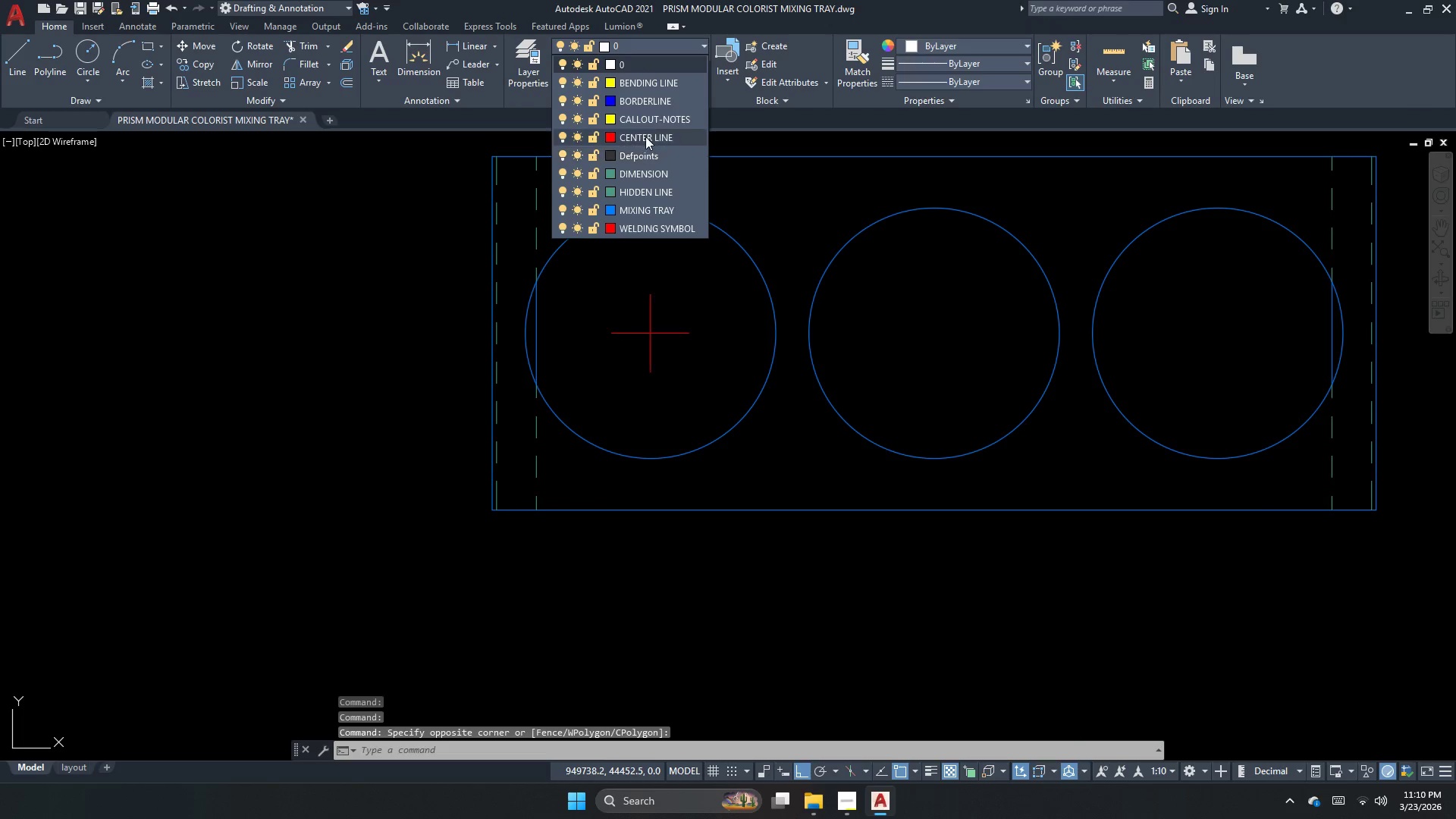 
left_click([645, 136])
 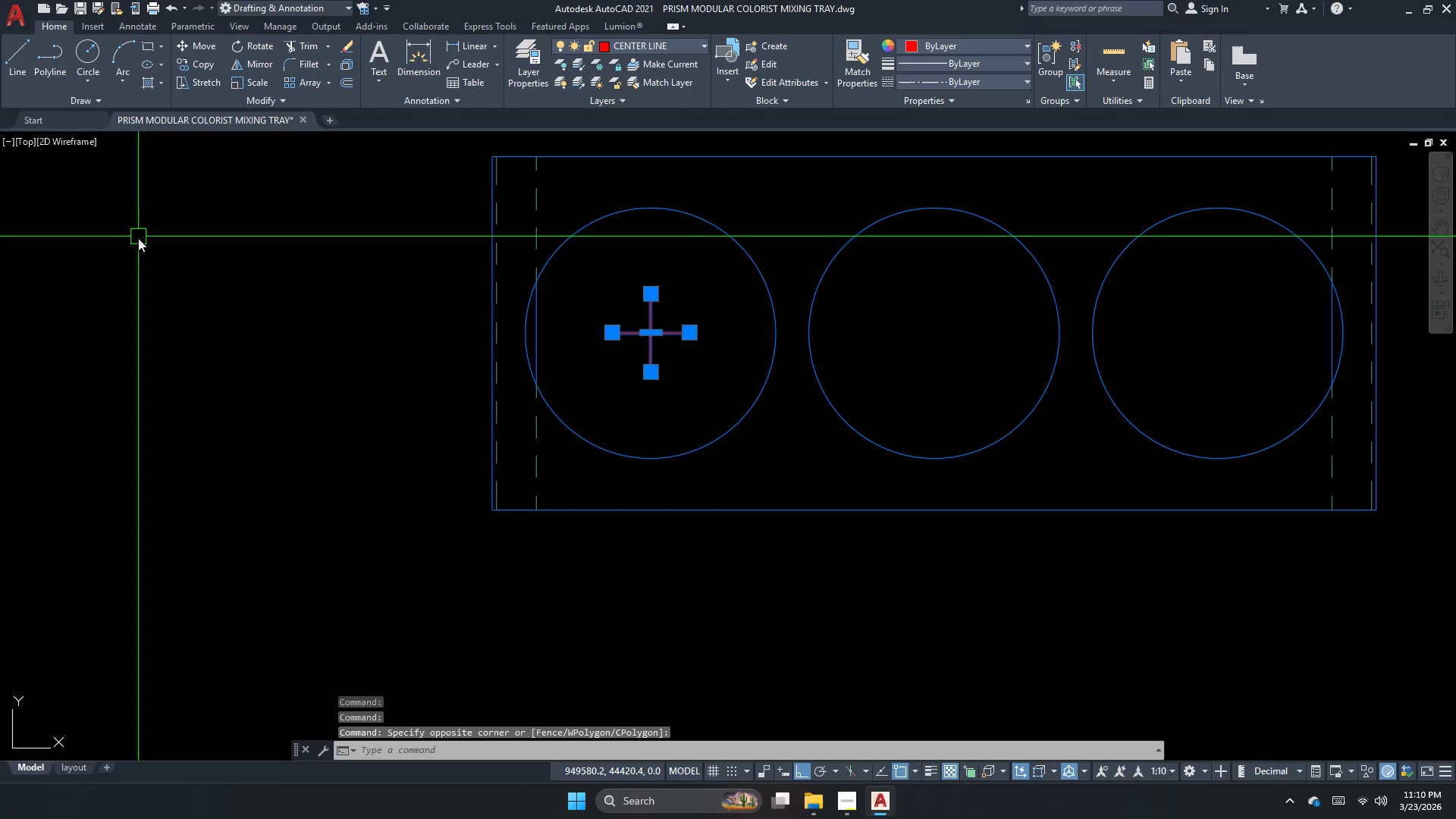 
type(ch )
 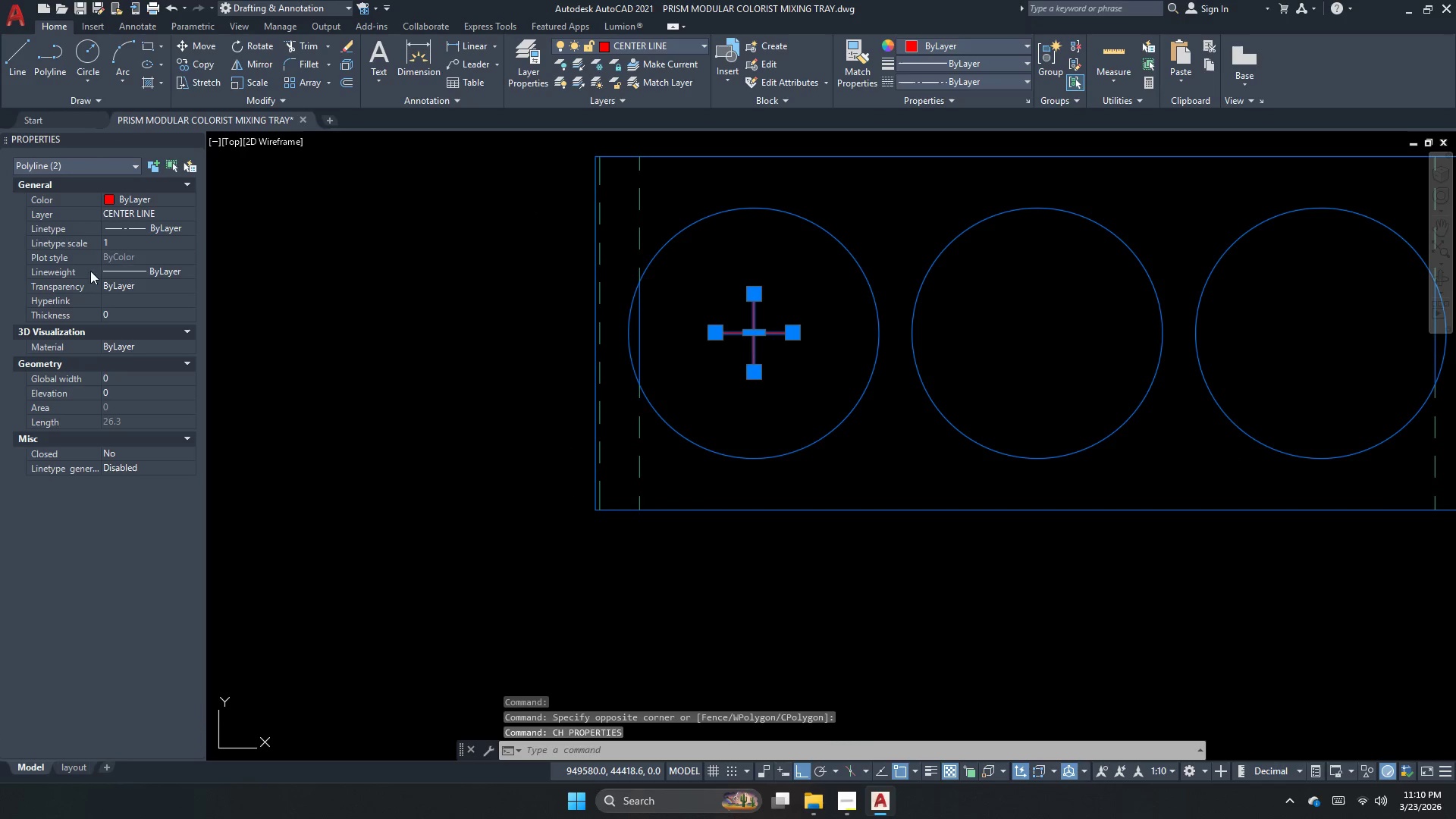 
left_click([127, 246])
 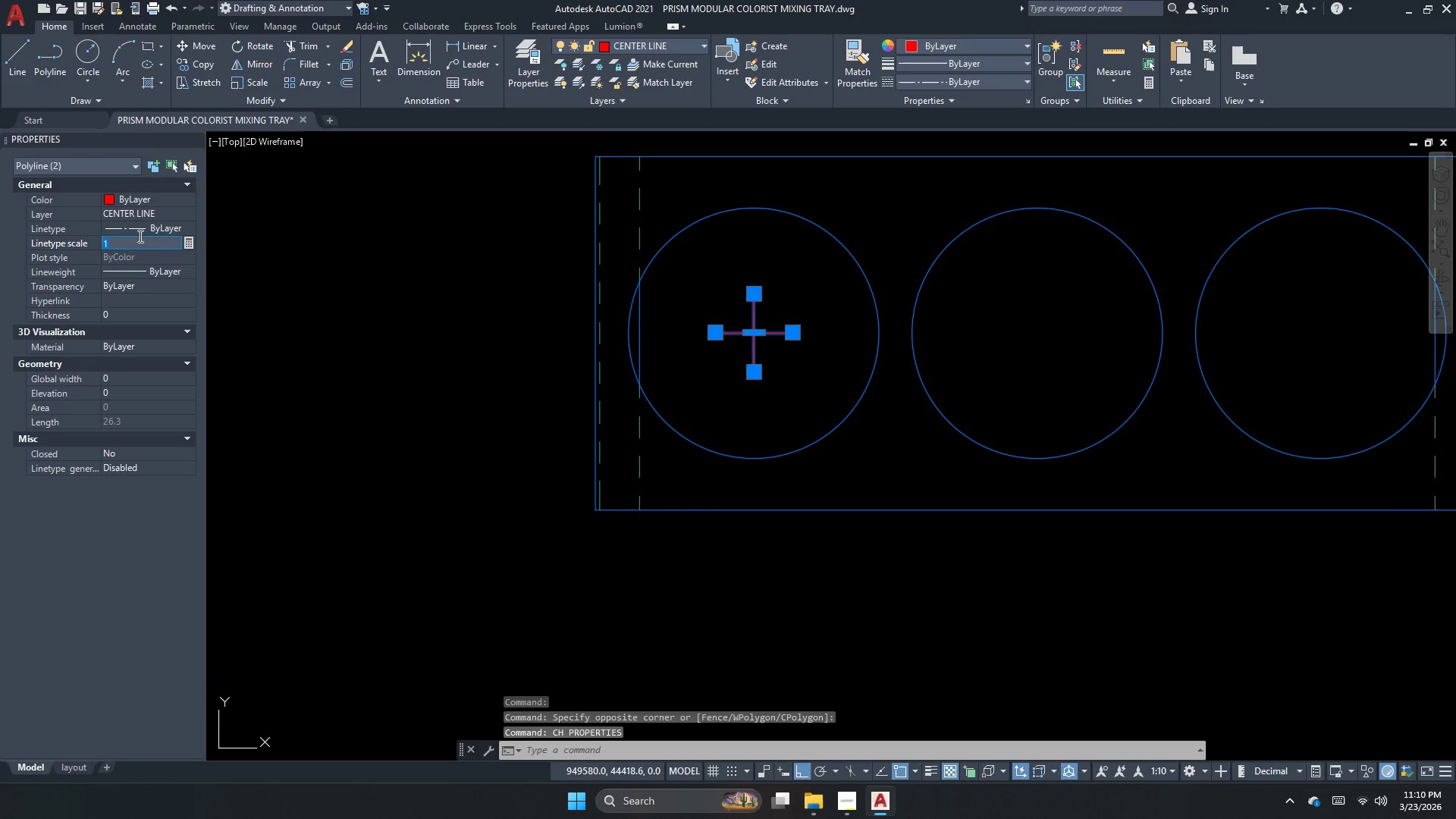 
key(NumpadDecimal)
 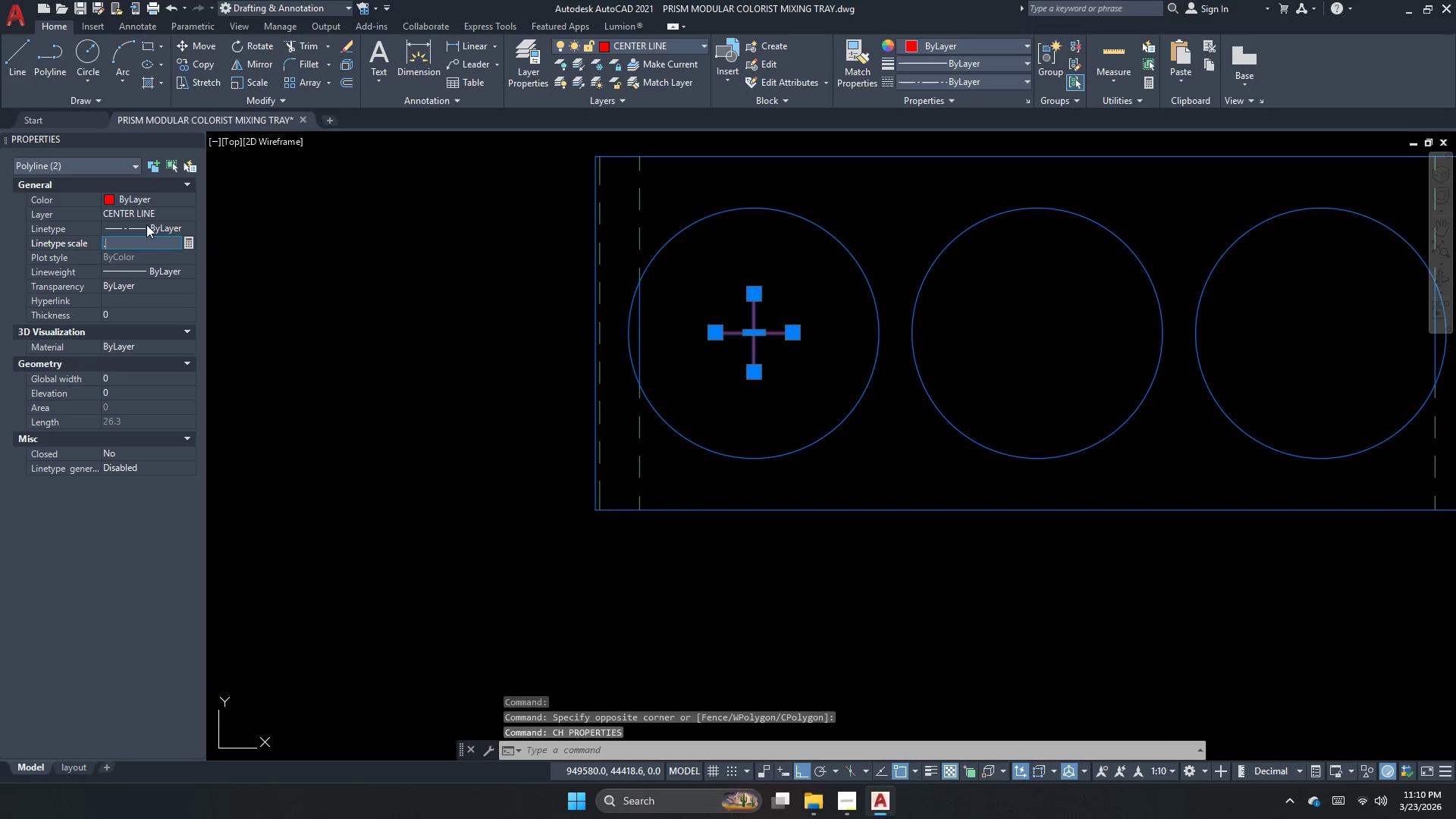 
key(Numpad5)
 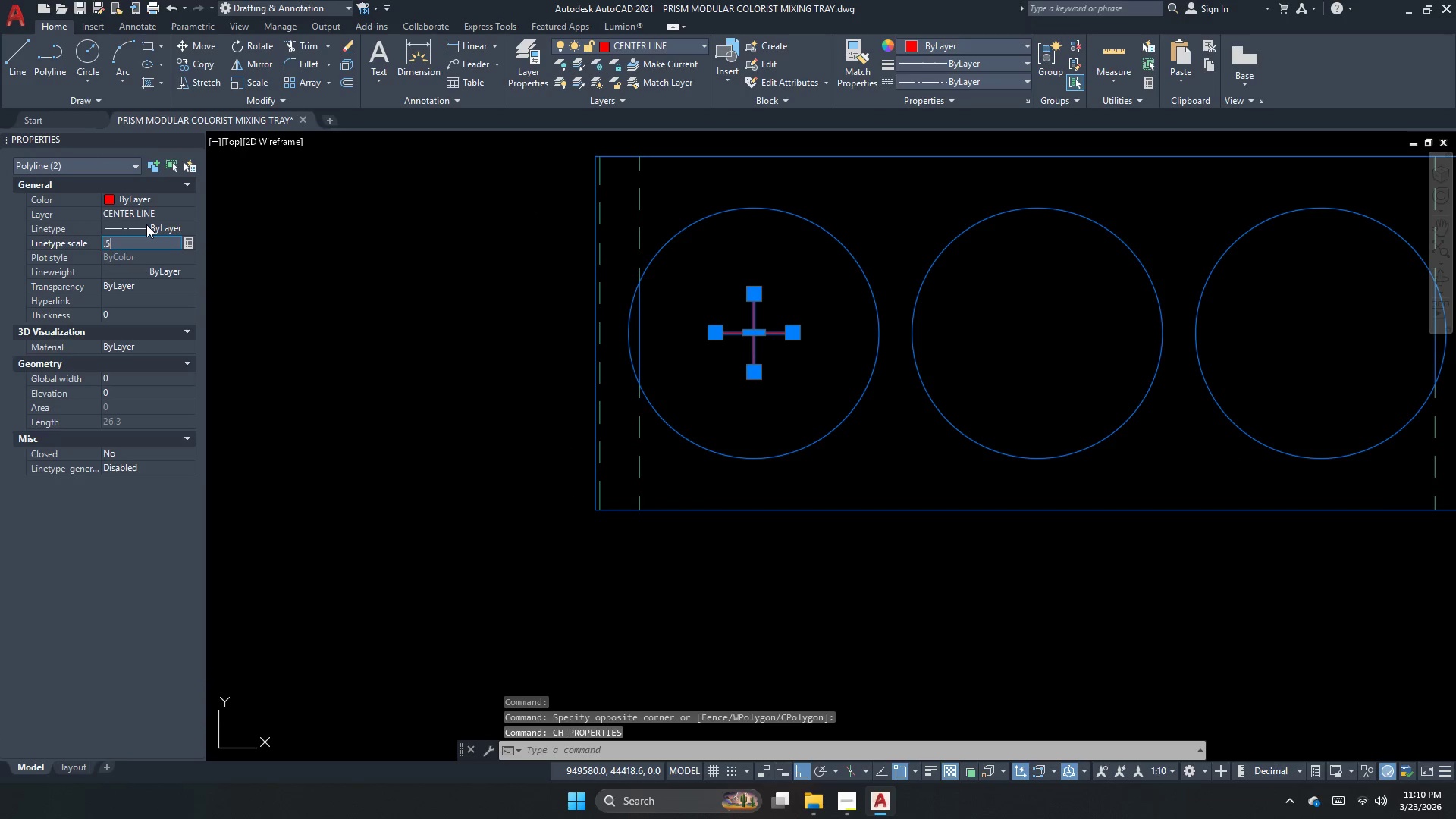 
key(NumpadEnter)
 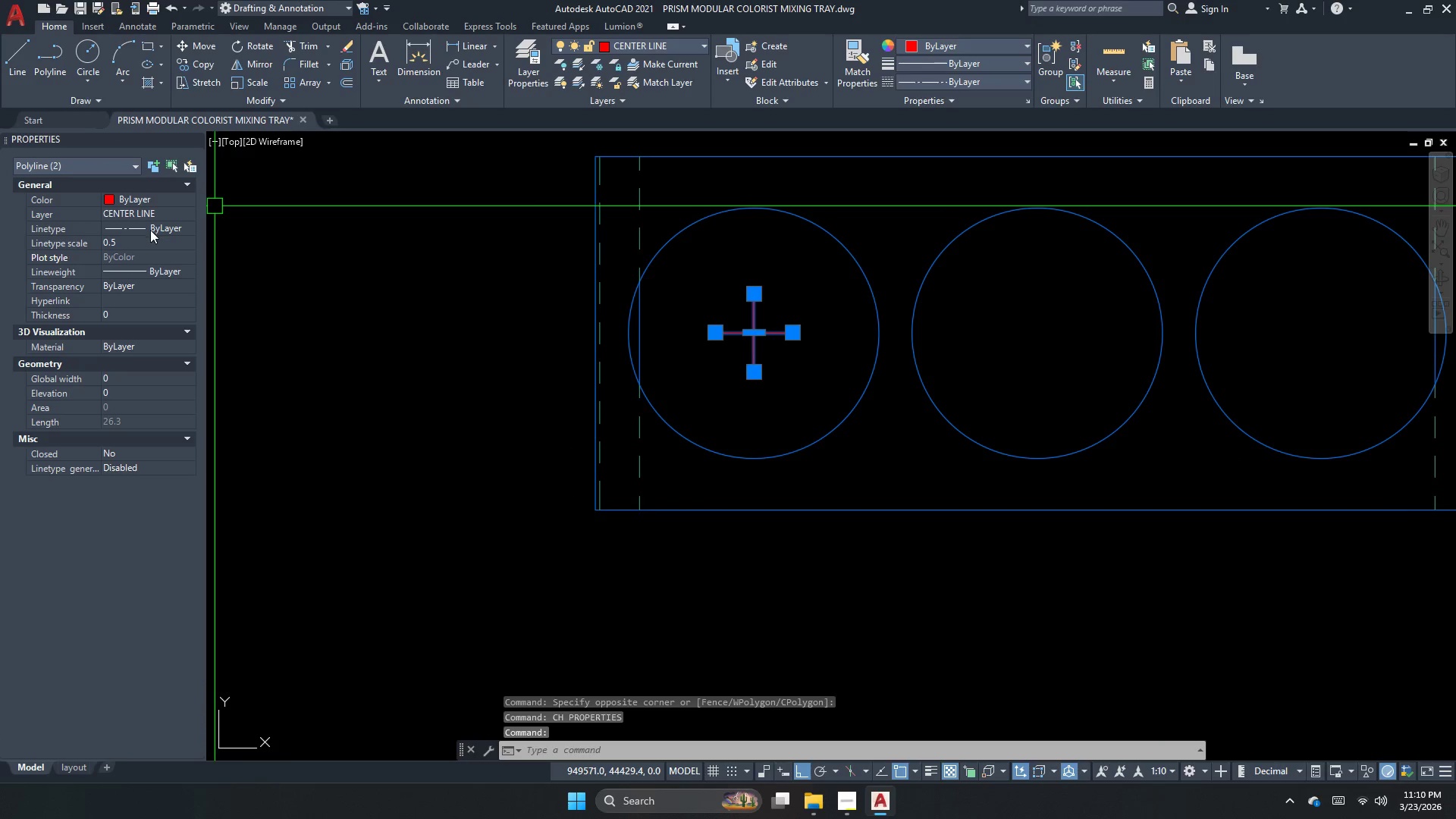 
left_click([142, 240])
 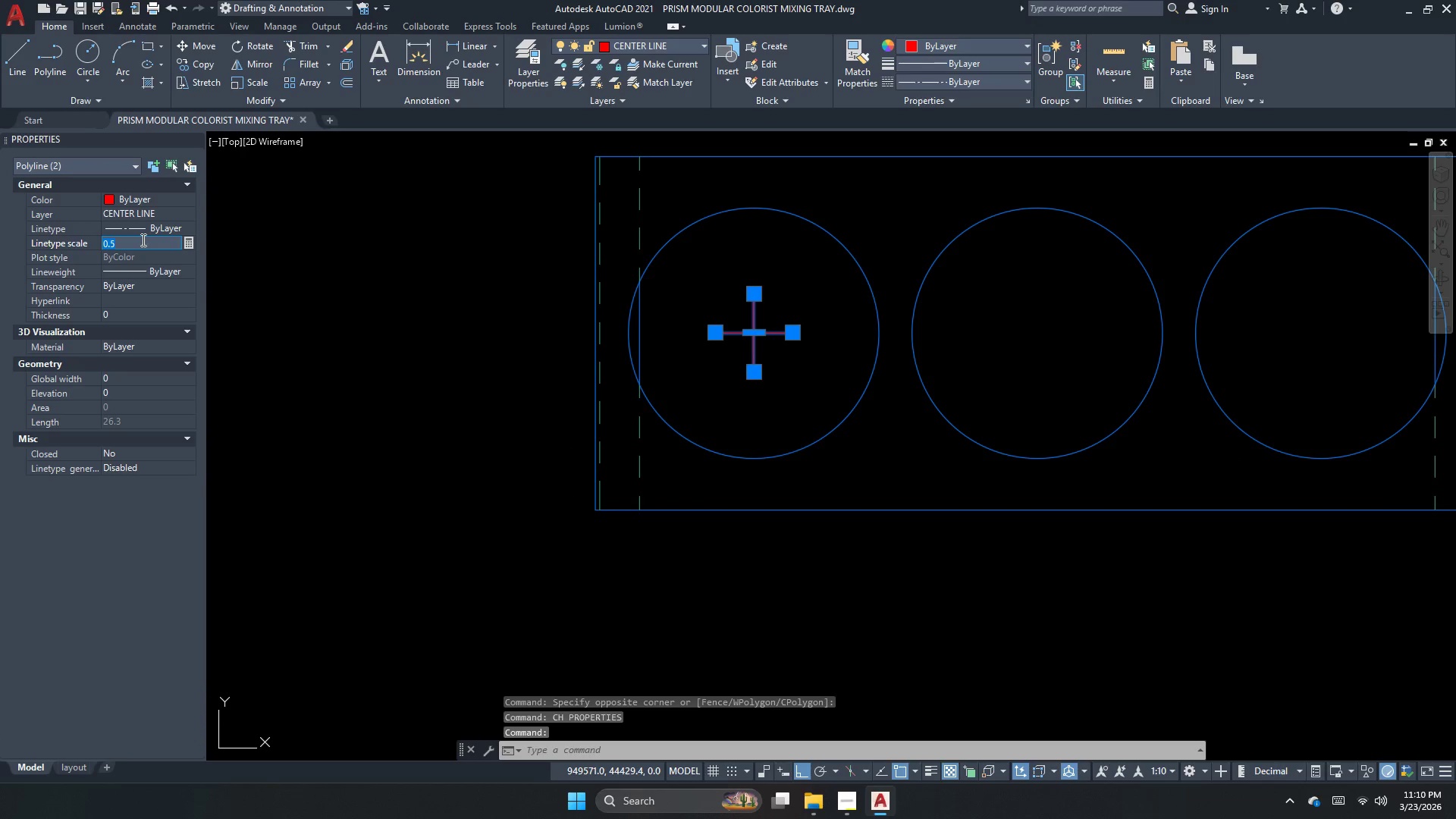 
key(NumpadDecimal)
 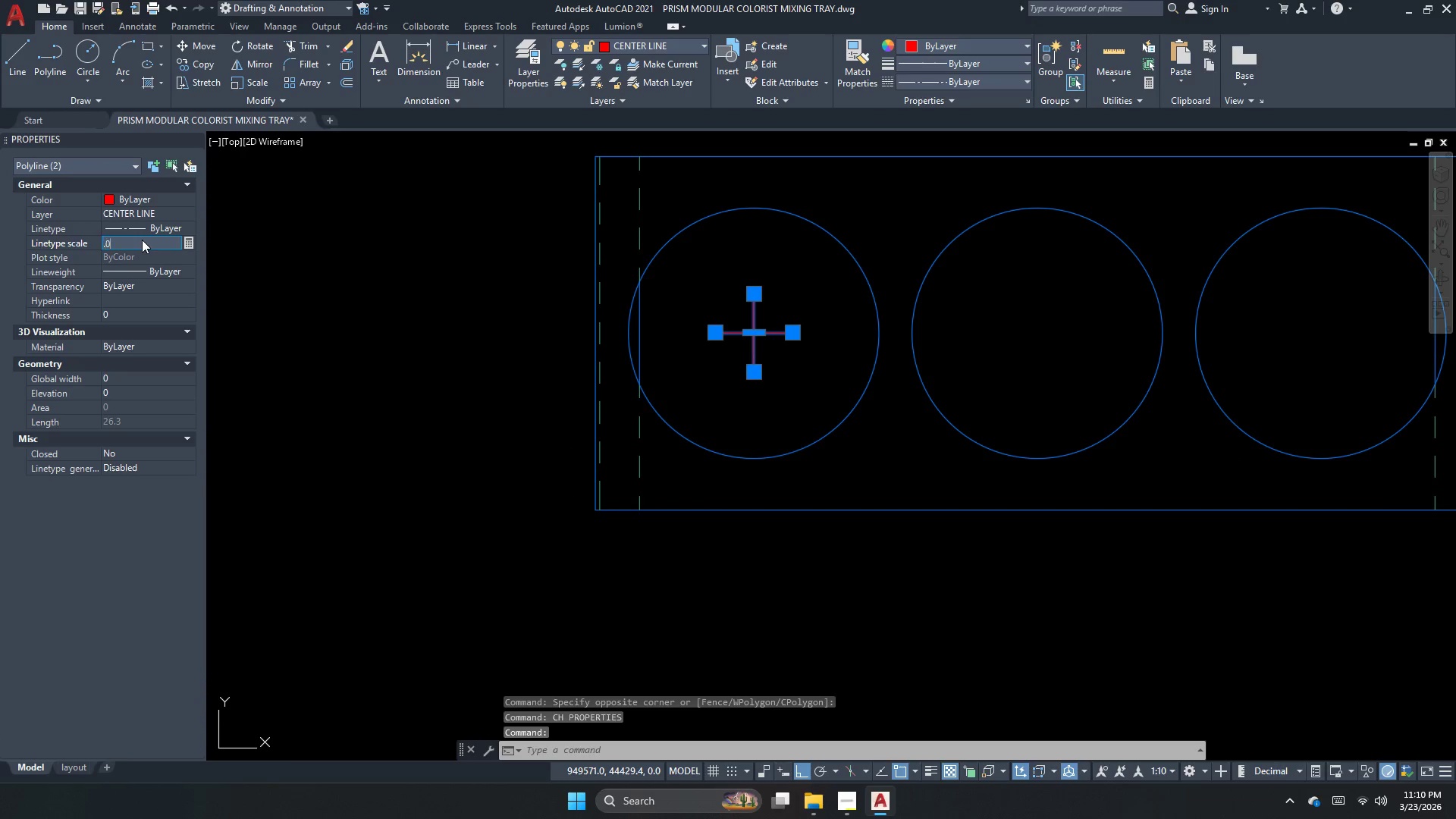 
key(Numpad0)
 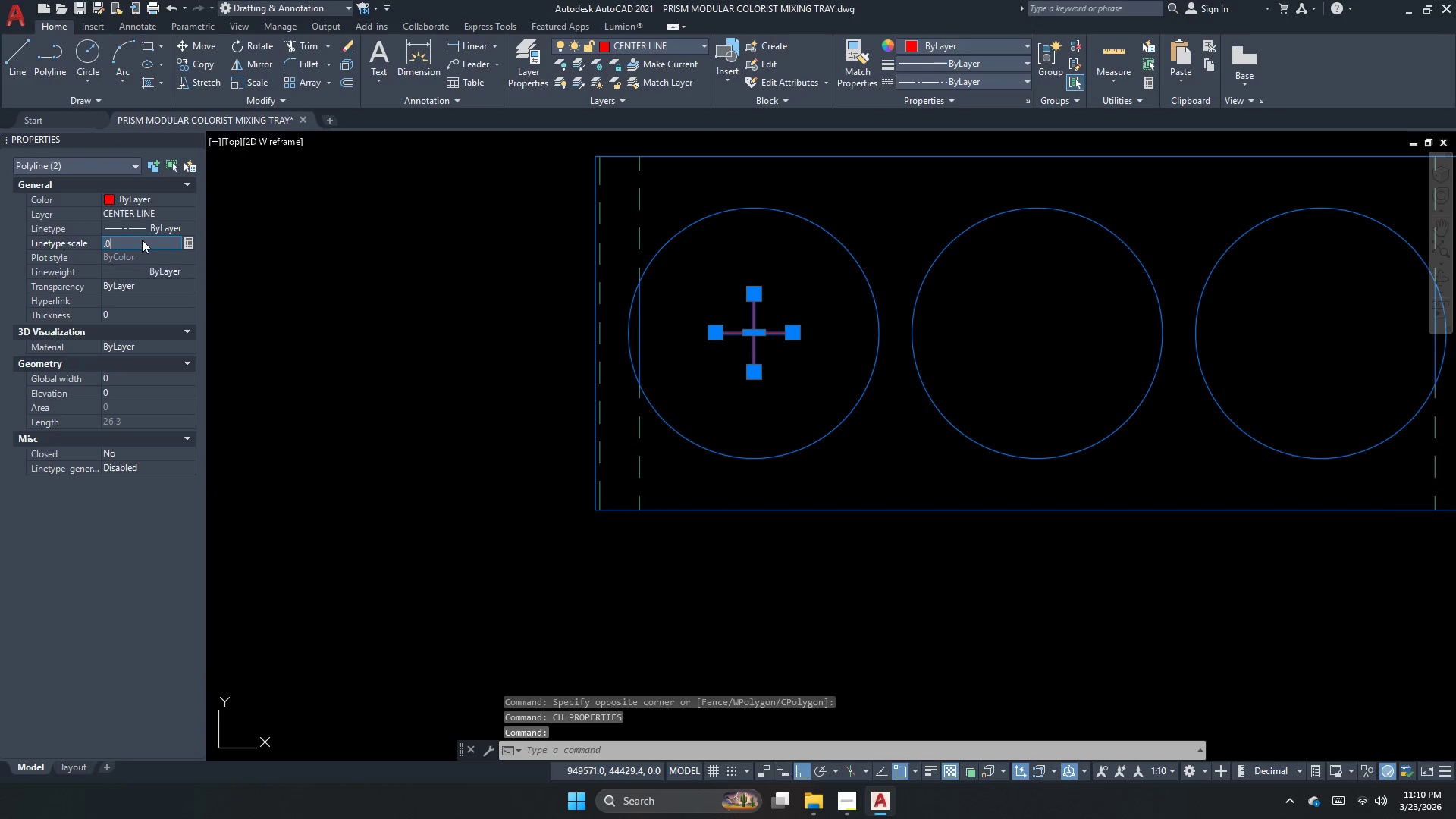 
key(Numpad5)
 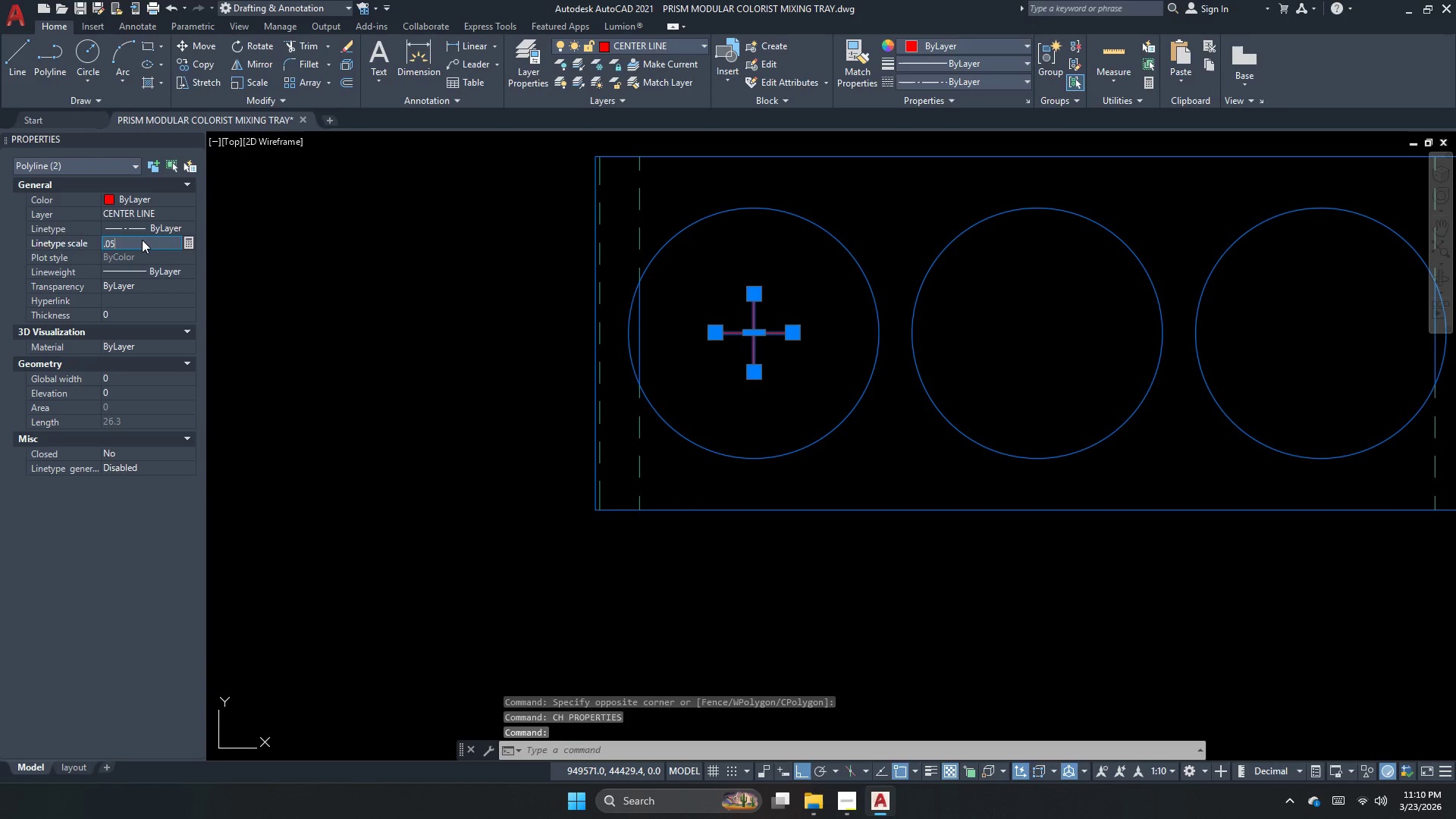 
key(NumpadEnter)
 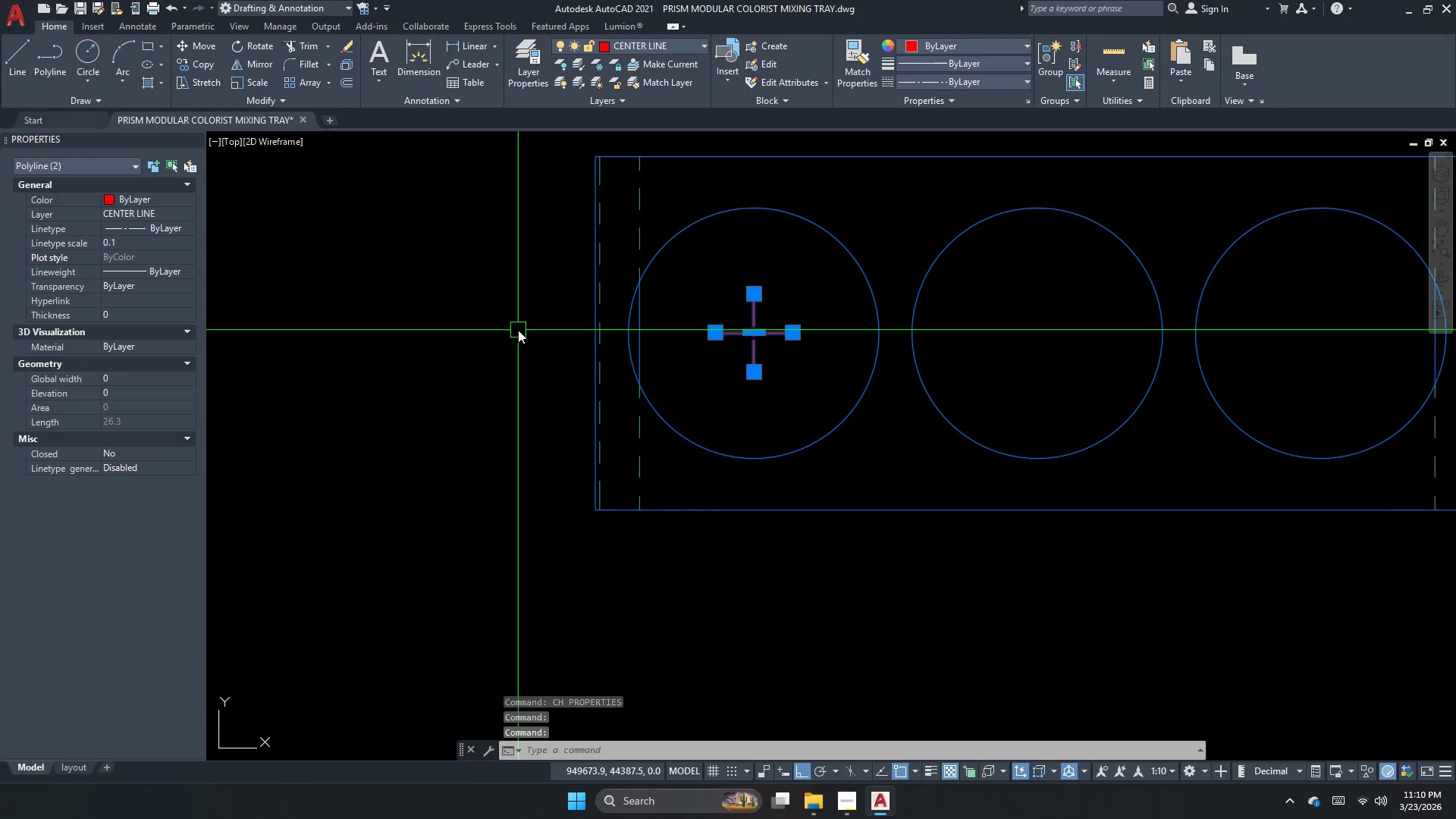 
key(Escape)
type(co )
 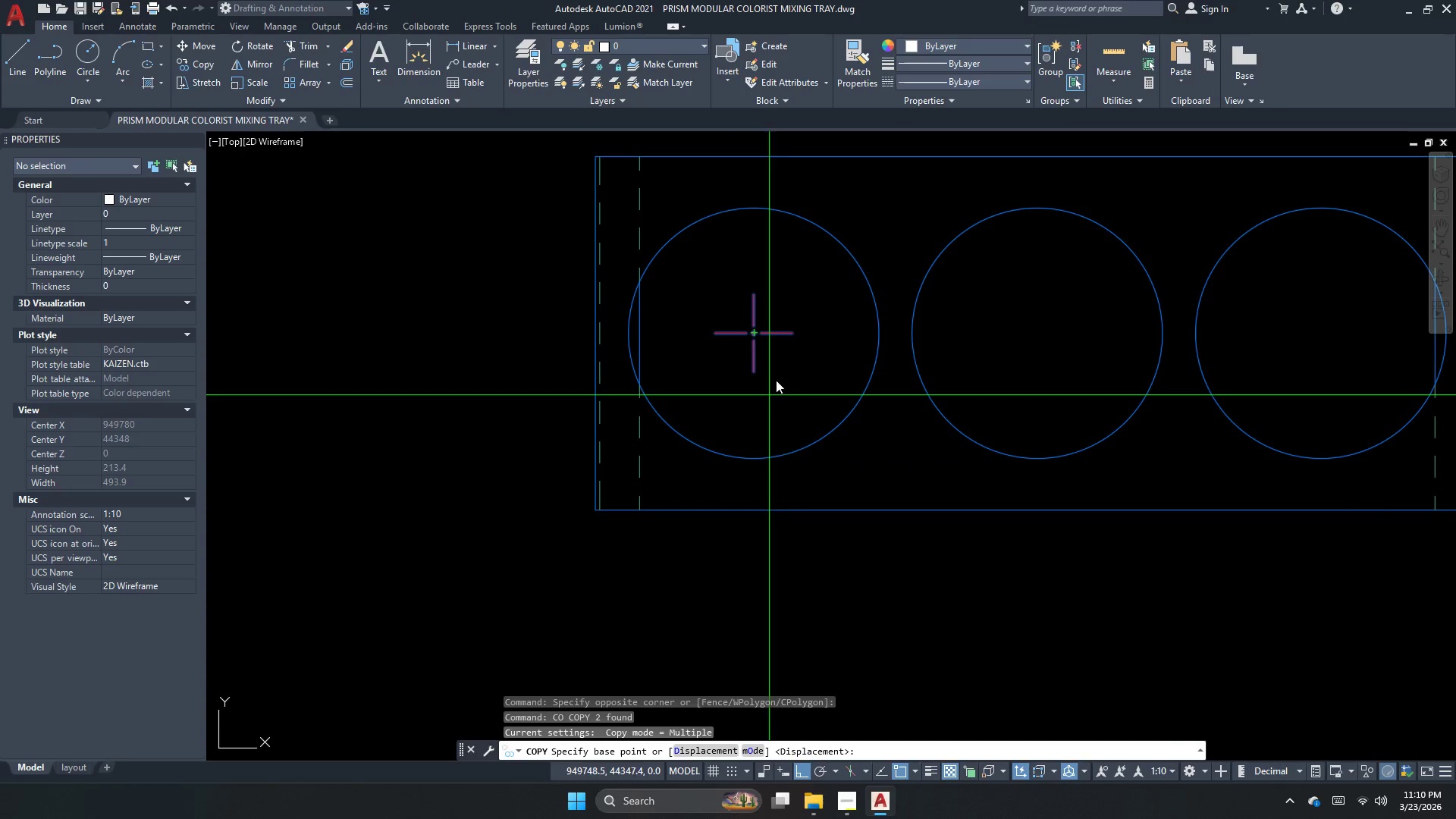 
left_click_drag(start_coordinate=[761, 384], to_coordinate=[755, 378])
 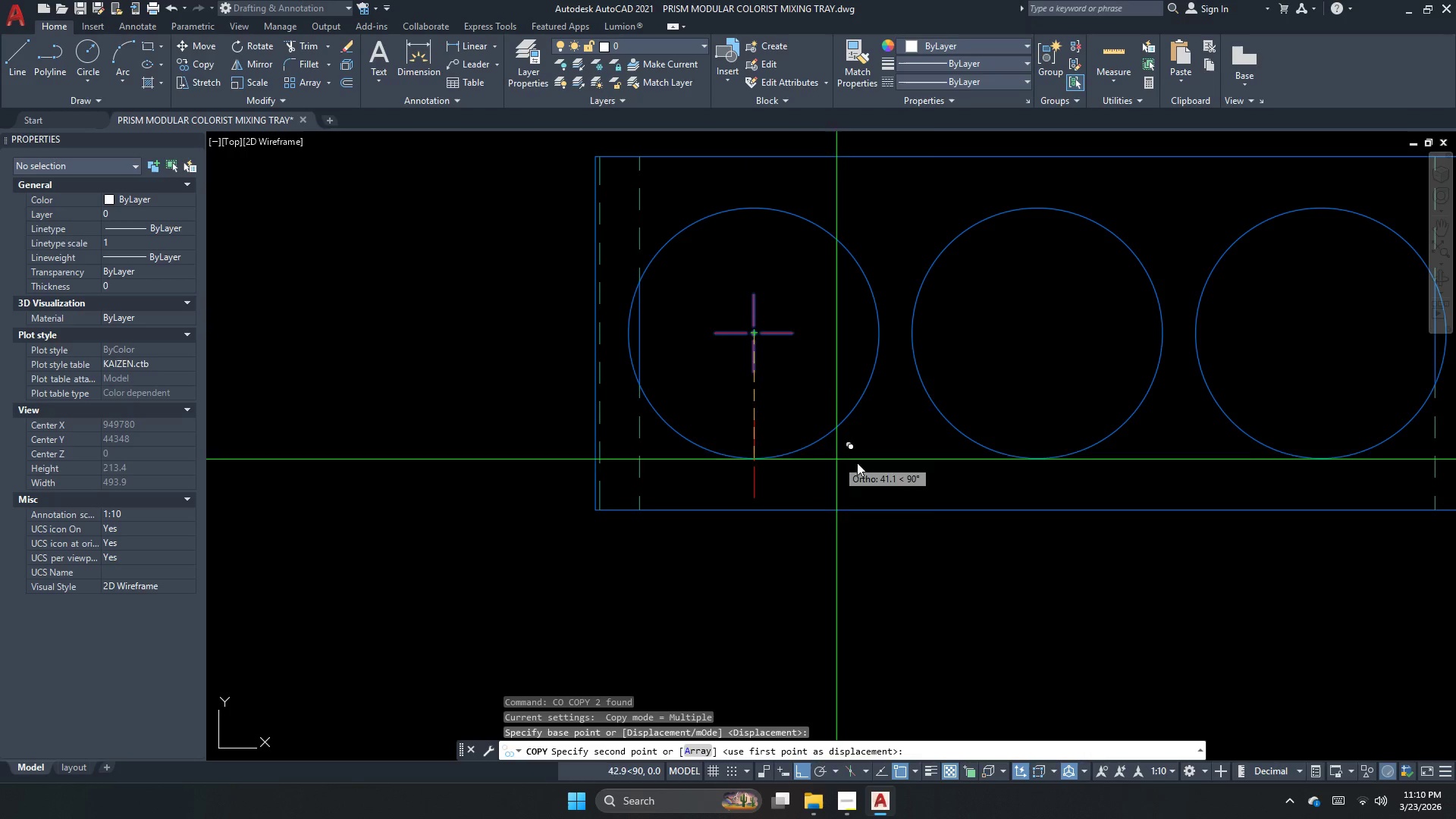 
left_click_drag(start_coordinate=[1032, 333], to_coordinate=[1036, 333])
 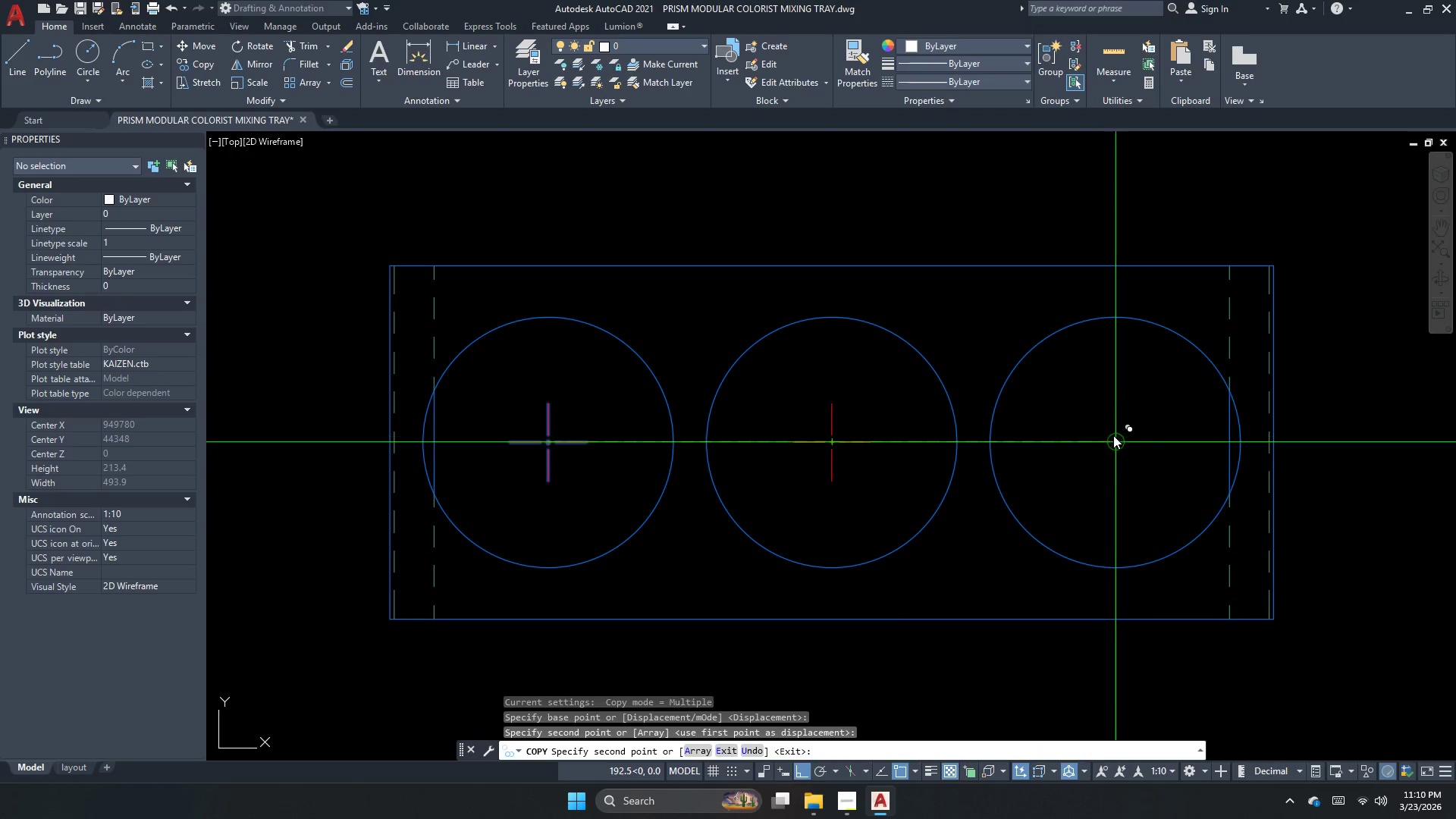 
left_click([1112, 435])
 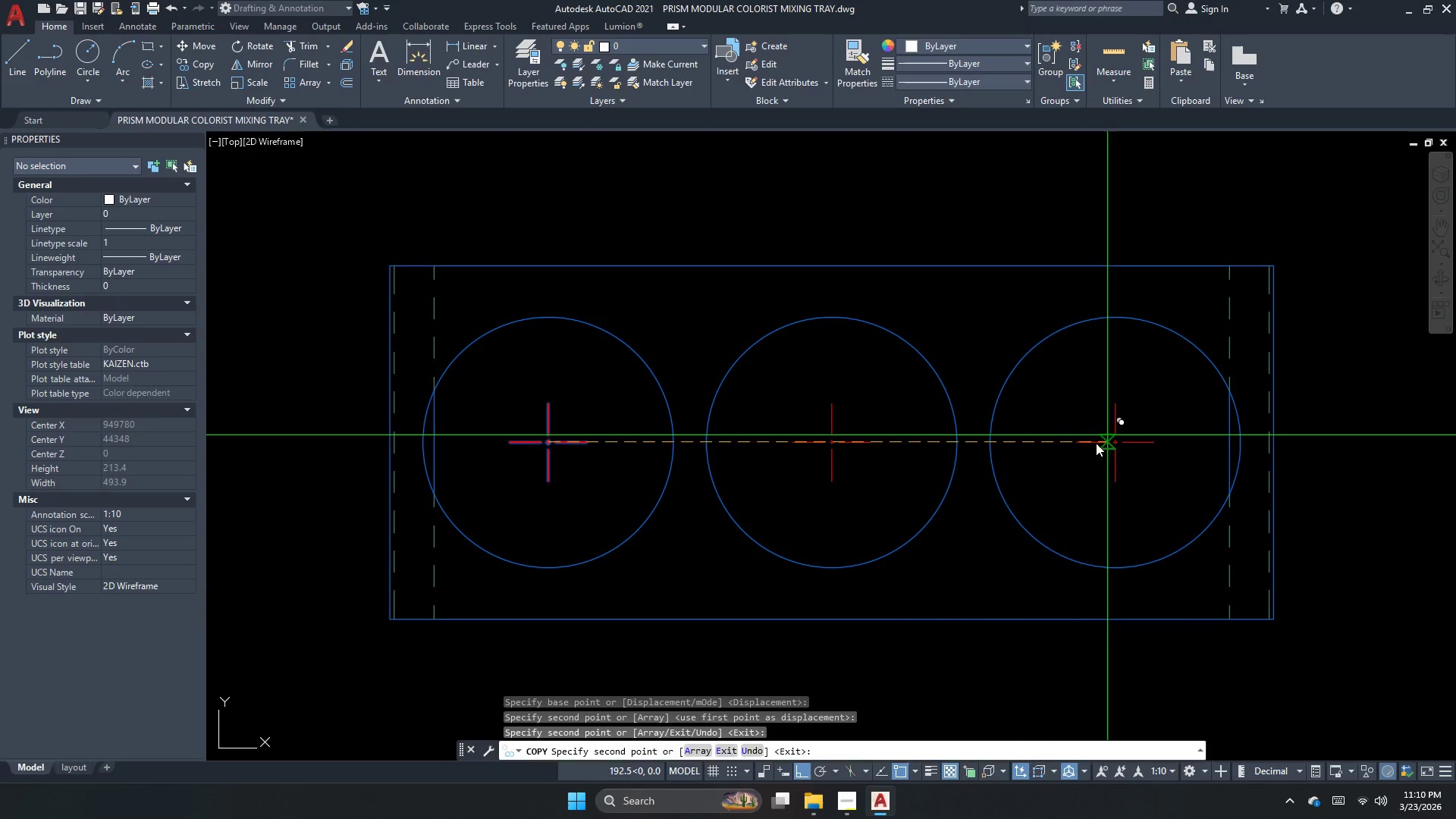 
key(Escape)
 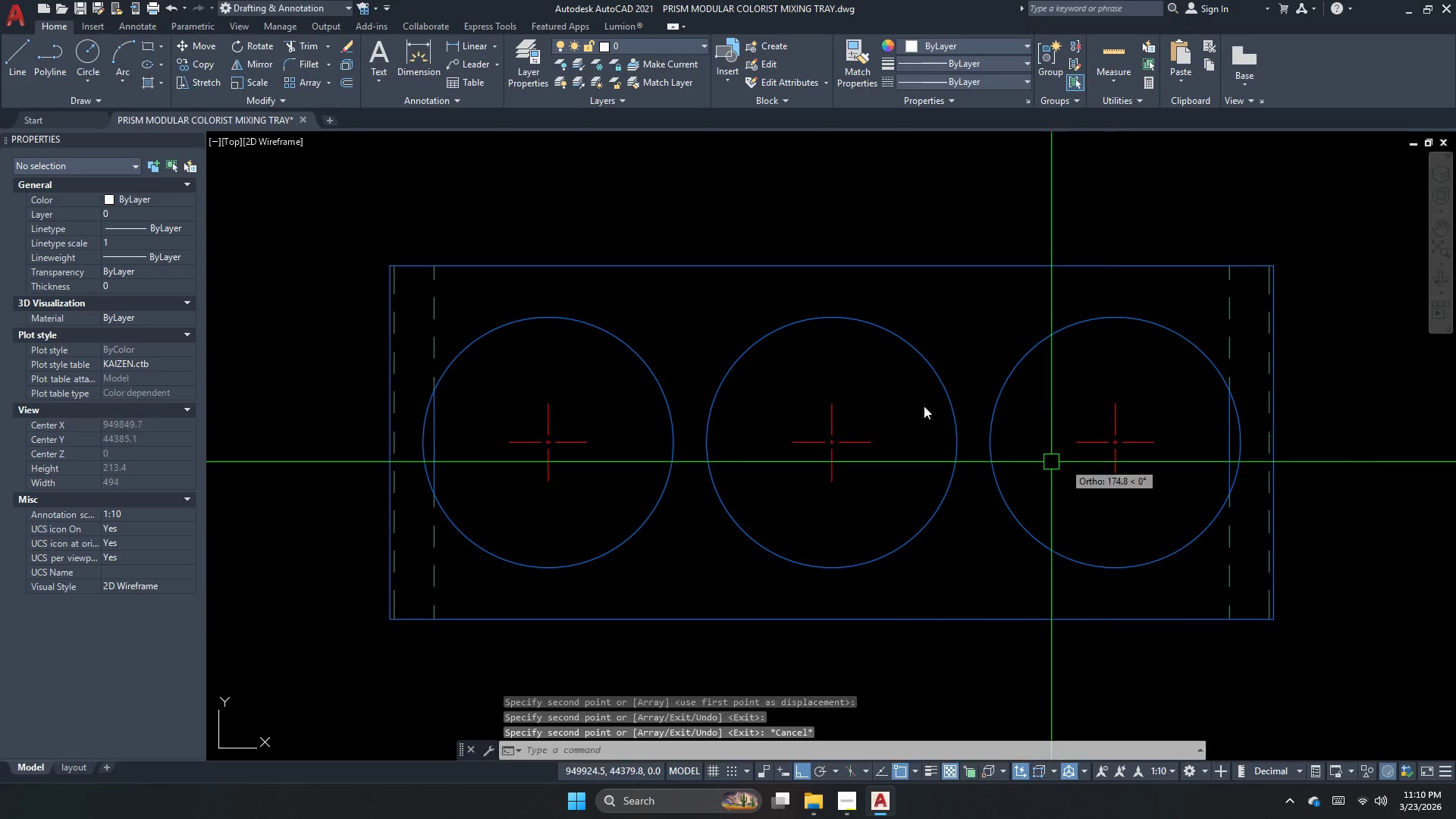 
key(Escape)
 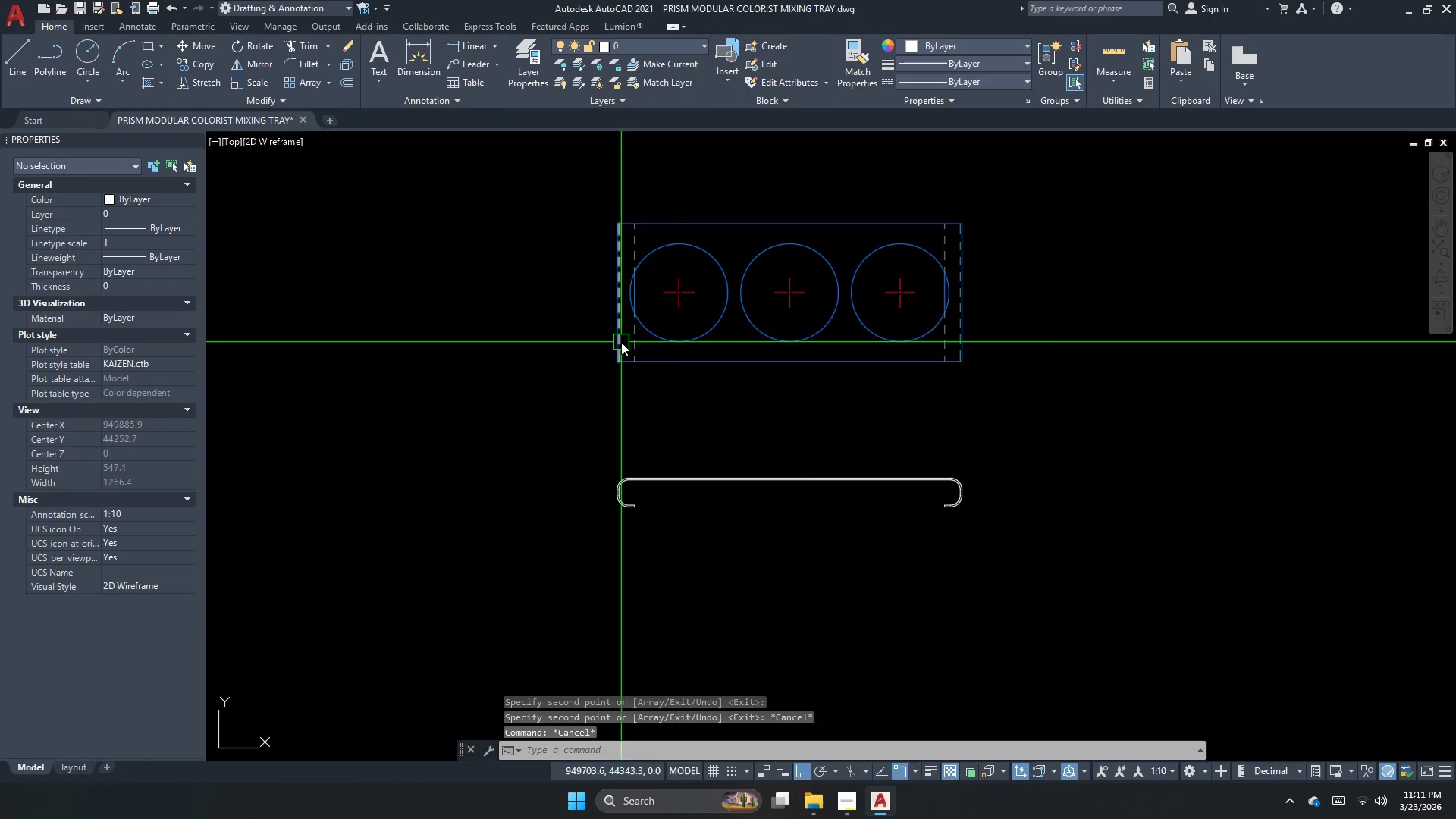 
scroll: coordinate [614, 287], scroll_direction: down, amount: 2.0
 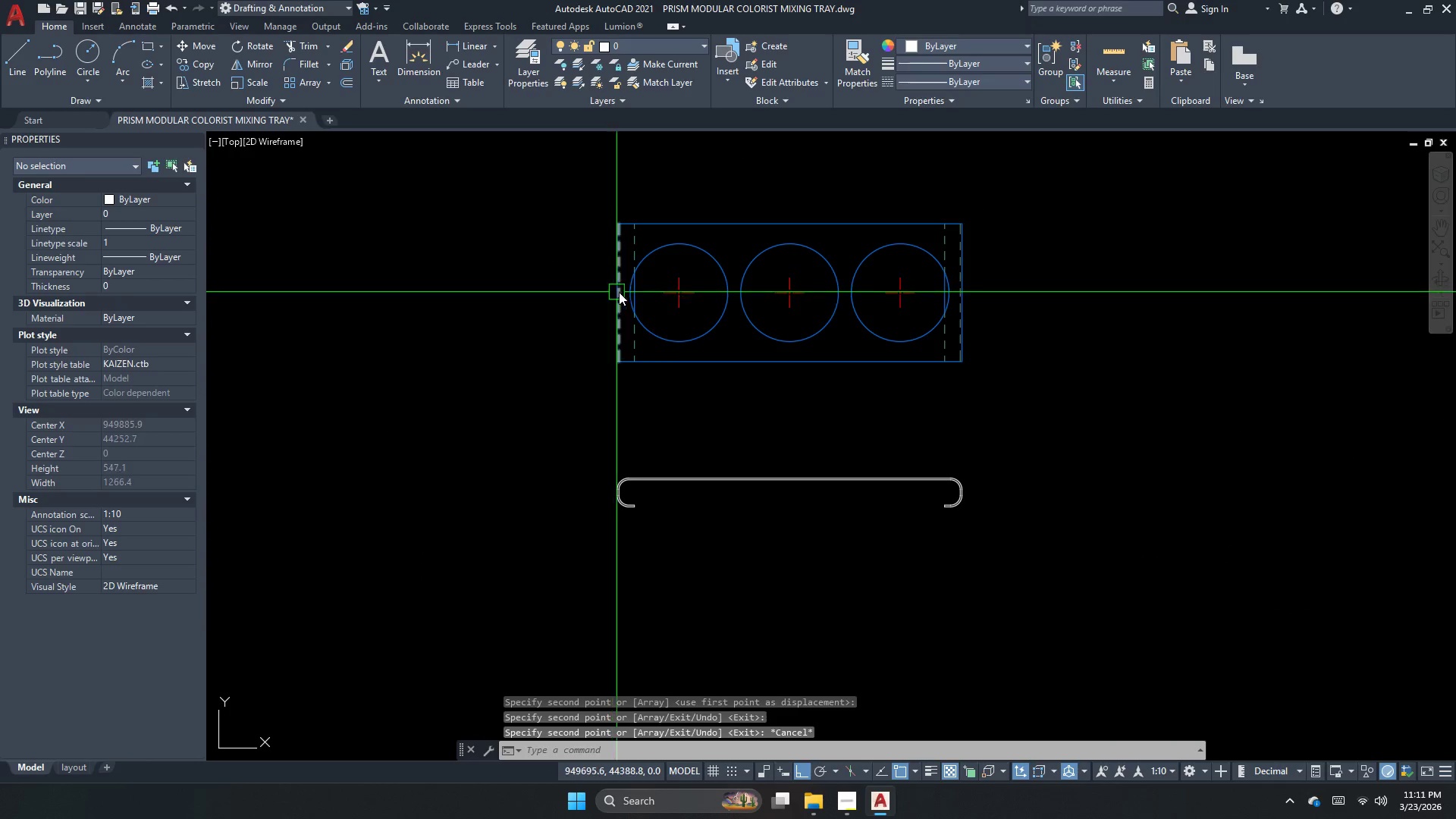 
type(ma )
 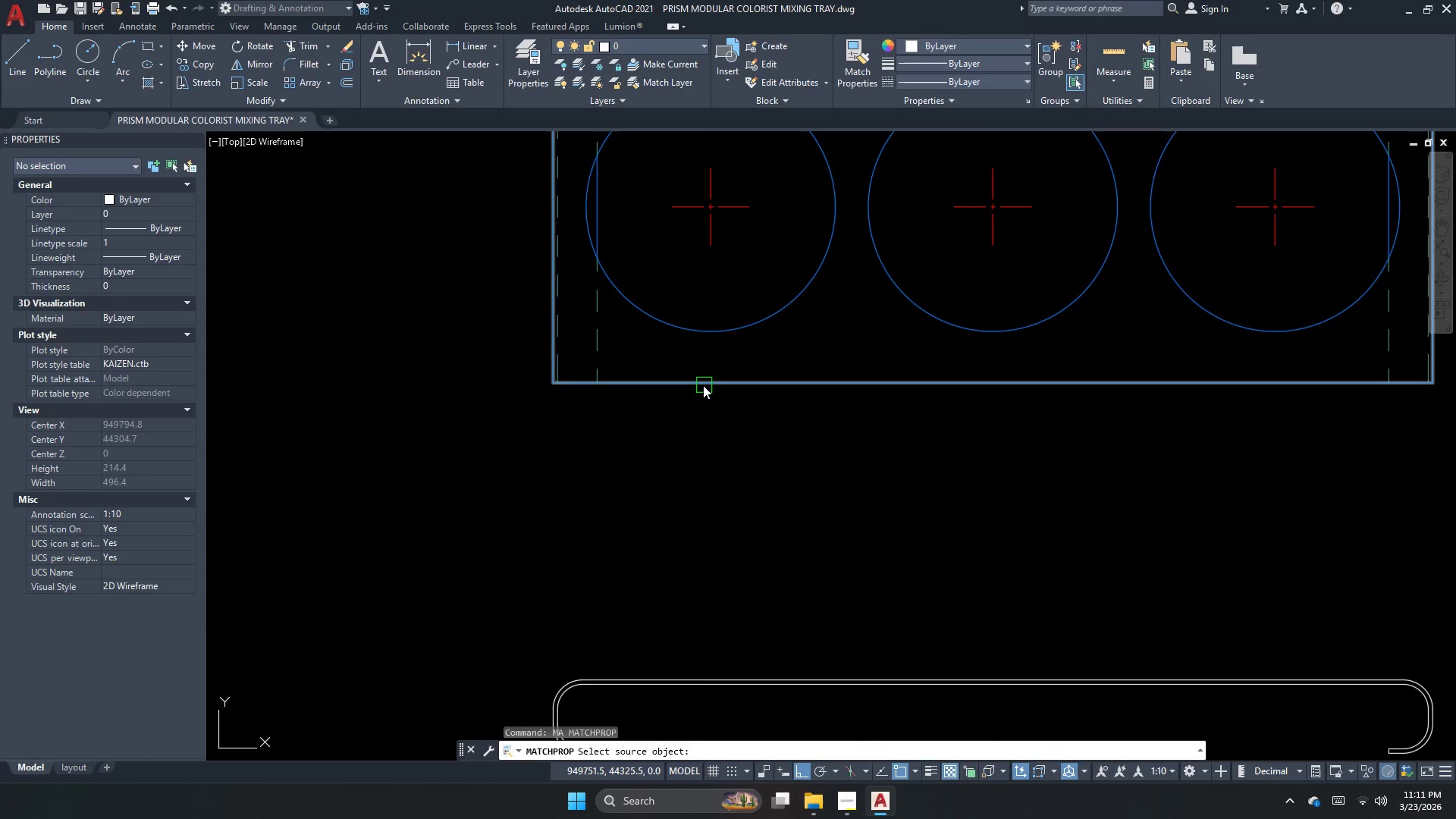 
scroll: coordinate [689, 352], scroll_direction: up, amount: 2.0
 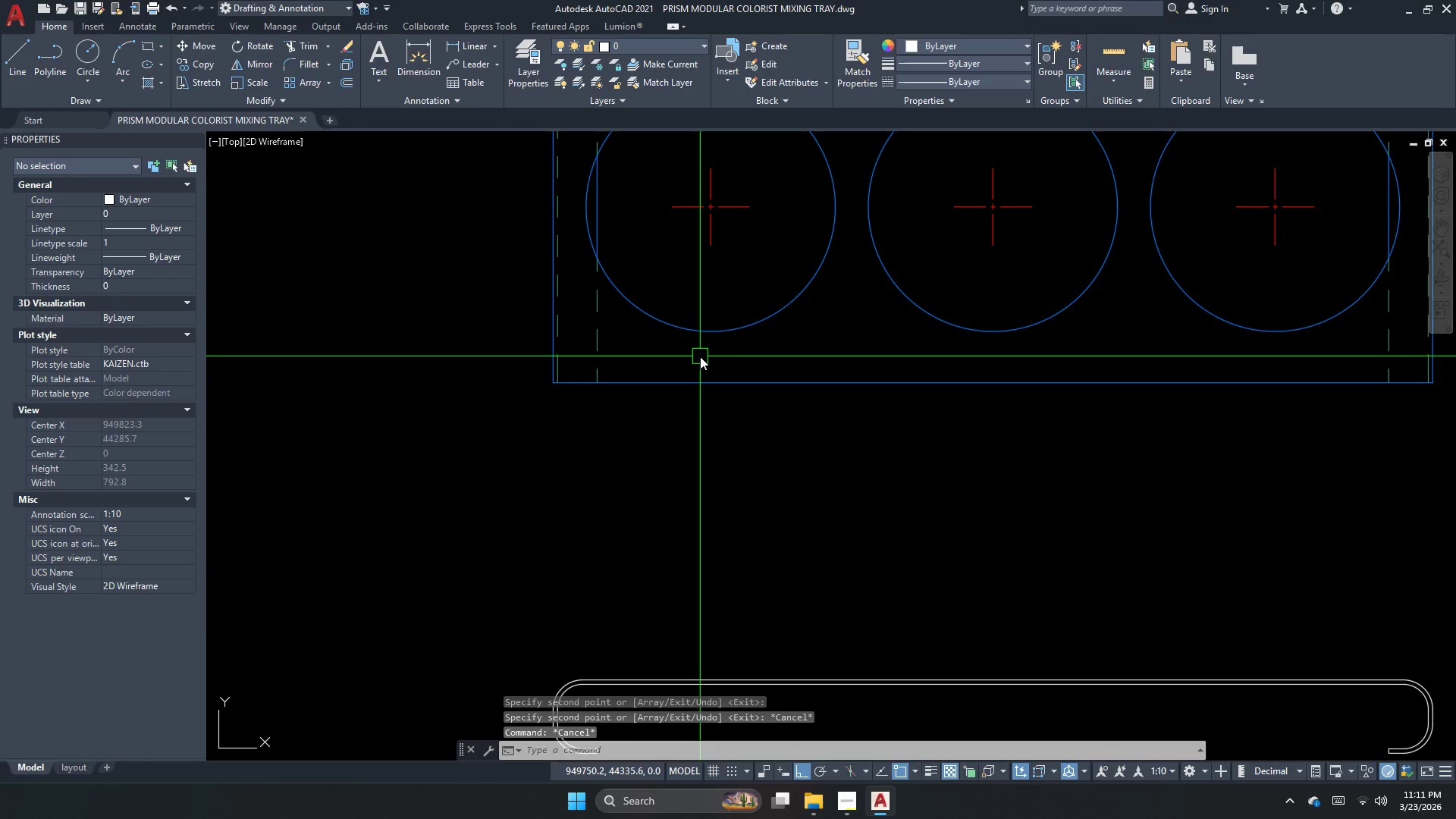 
key(Escape)
key(Escape)
type(ha)
 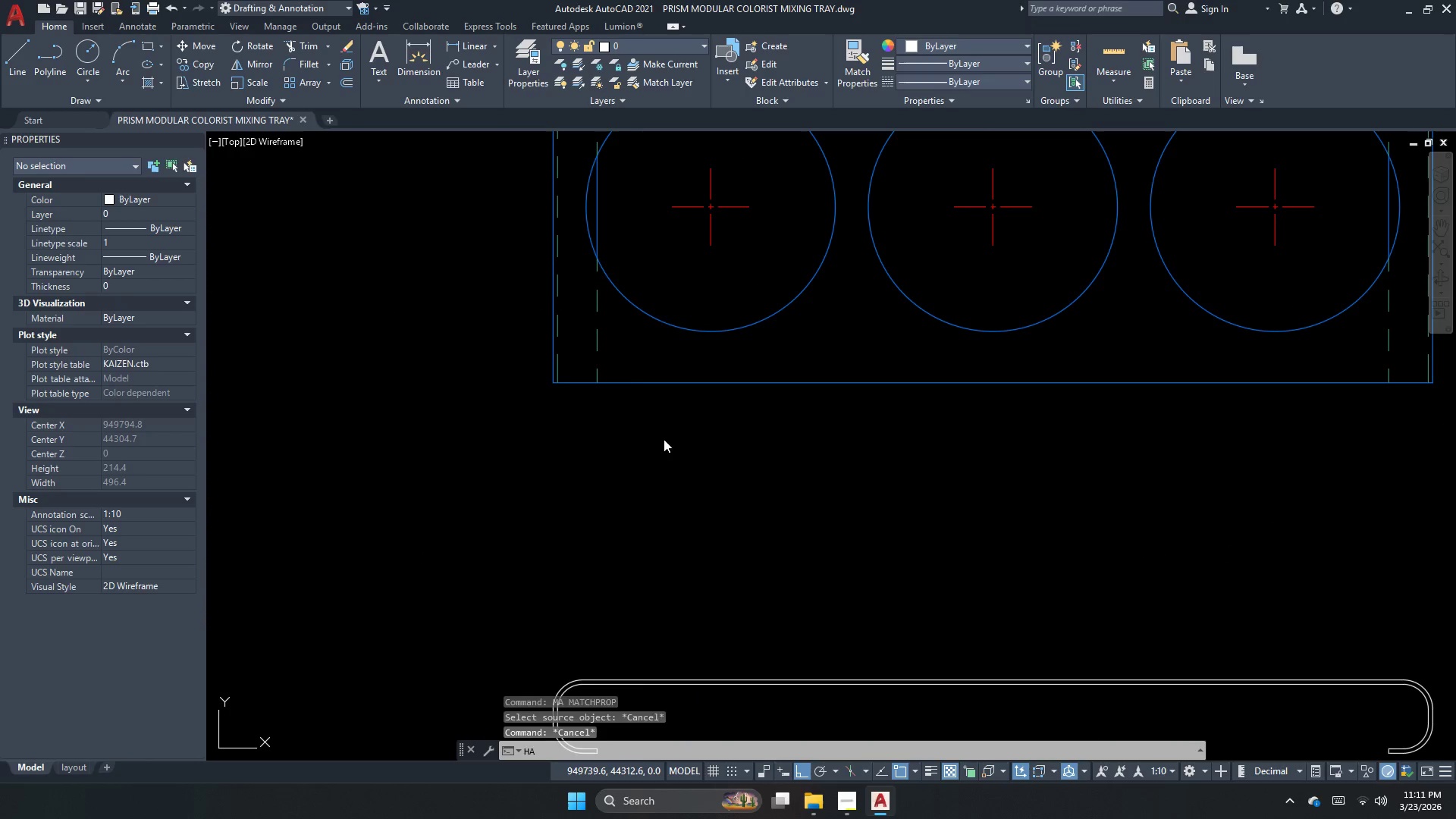 
key(Space)
 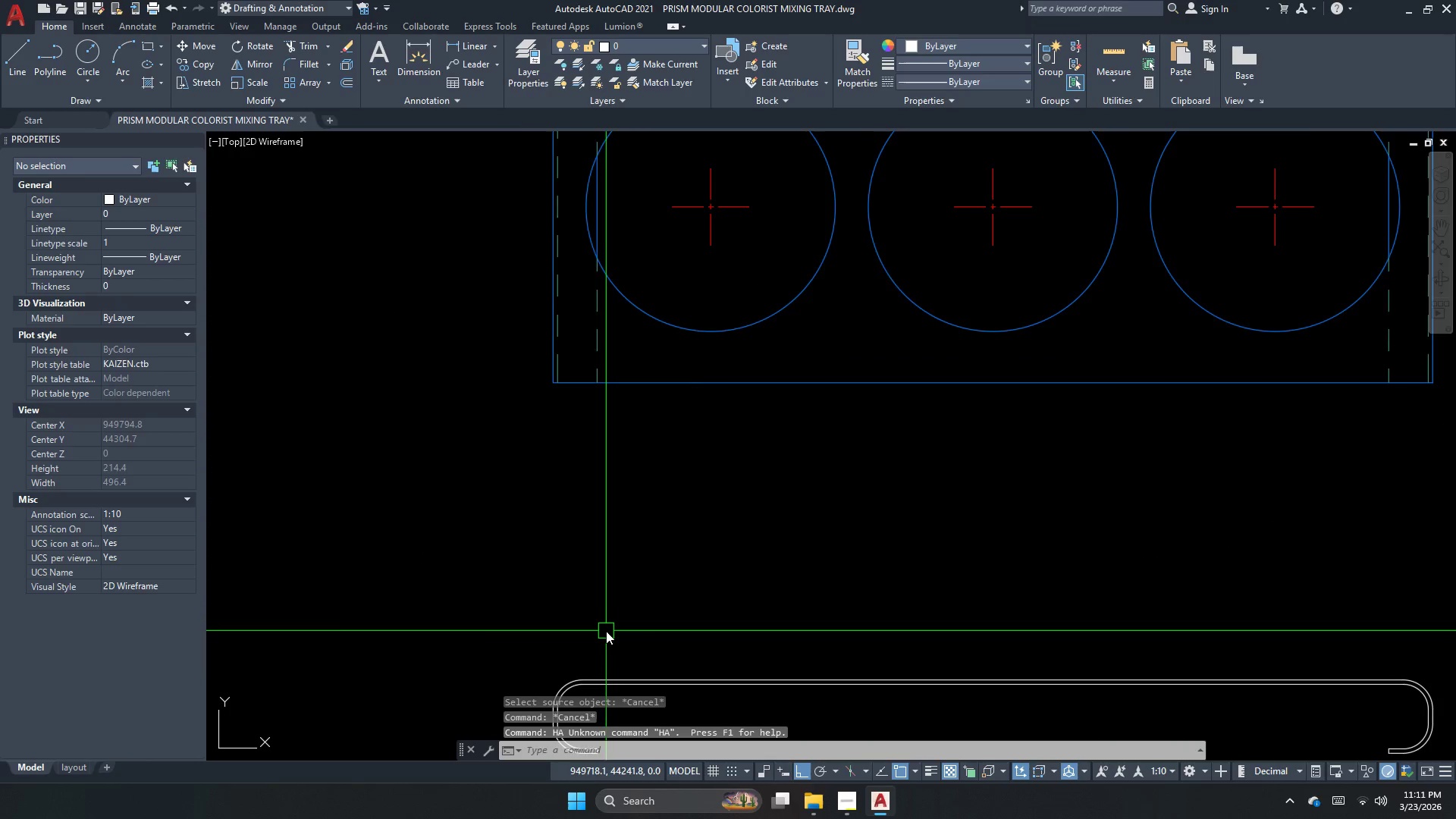 
key(Escape)
 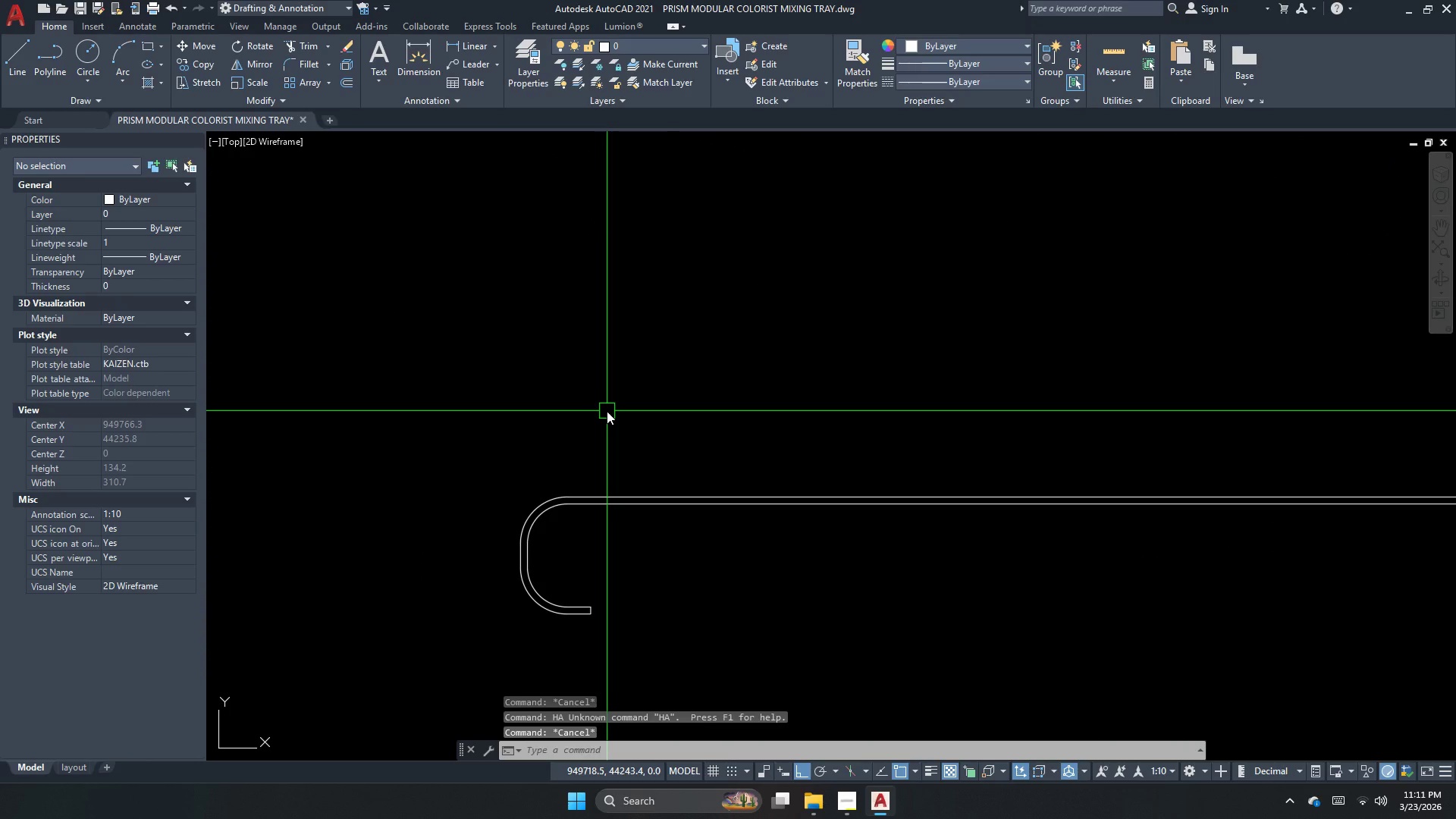 
scroll: coordinate [606, 631], scroll_direction: up, amount: 1.0
 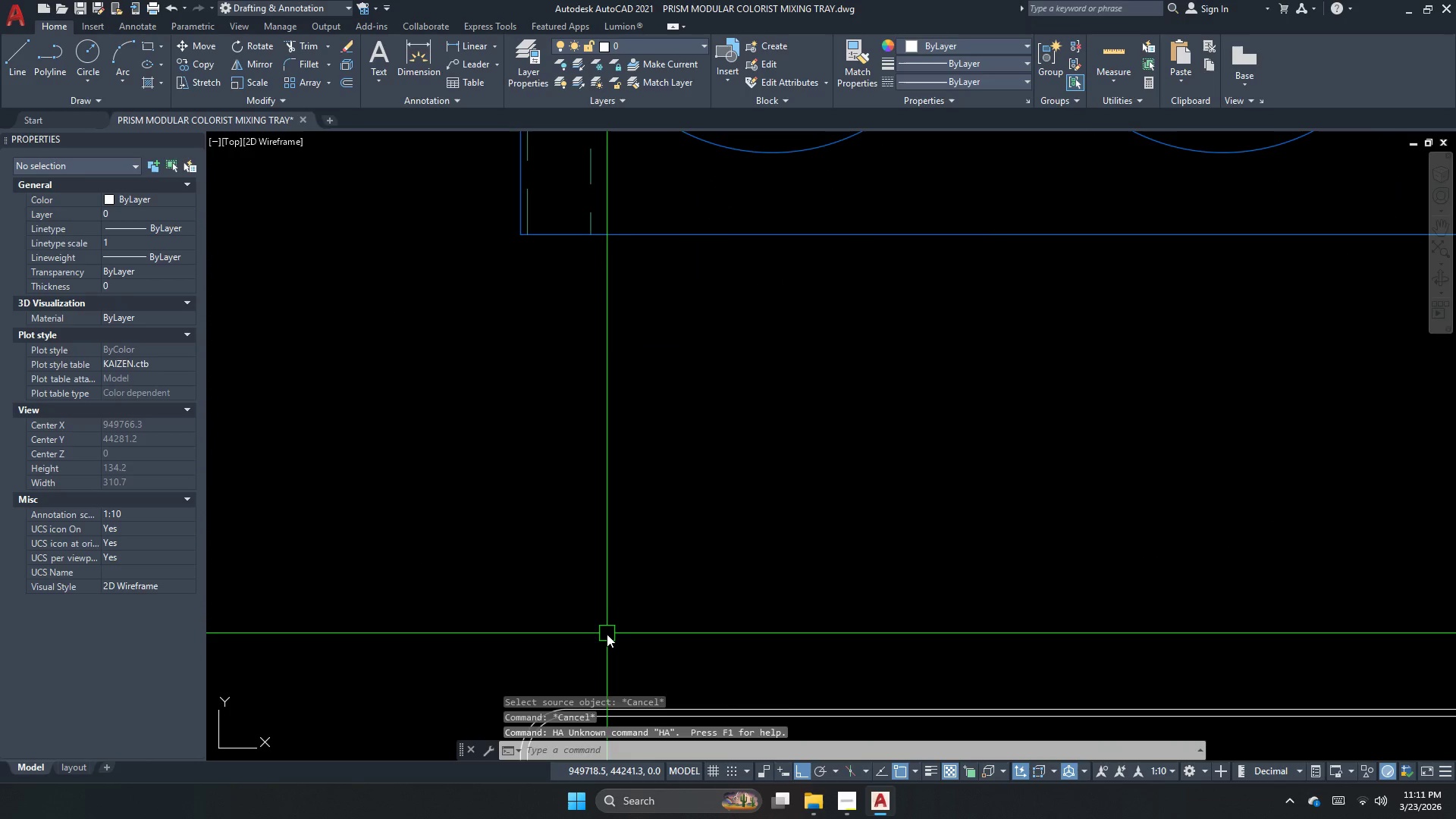 
type(h)
key(Escape)
type(la )
 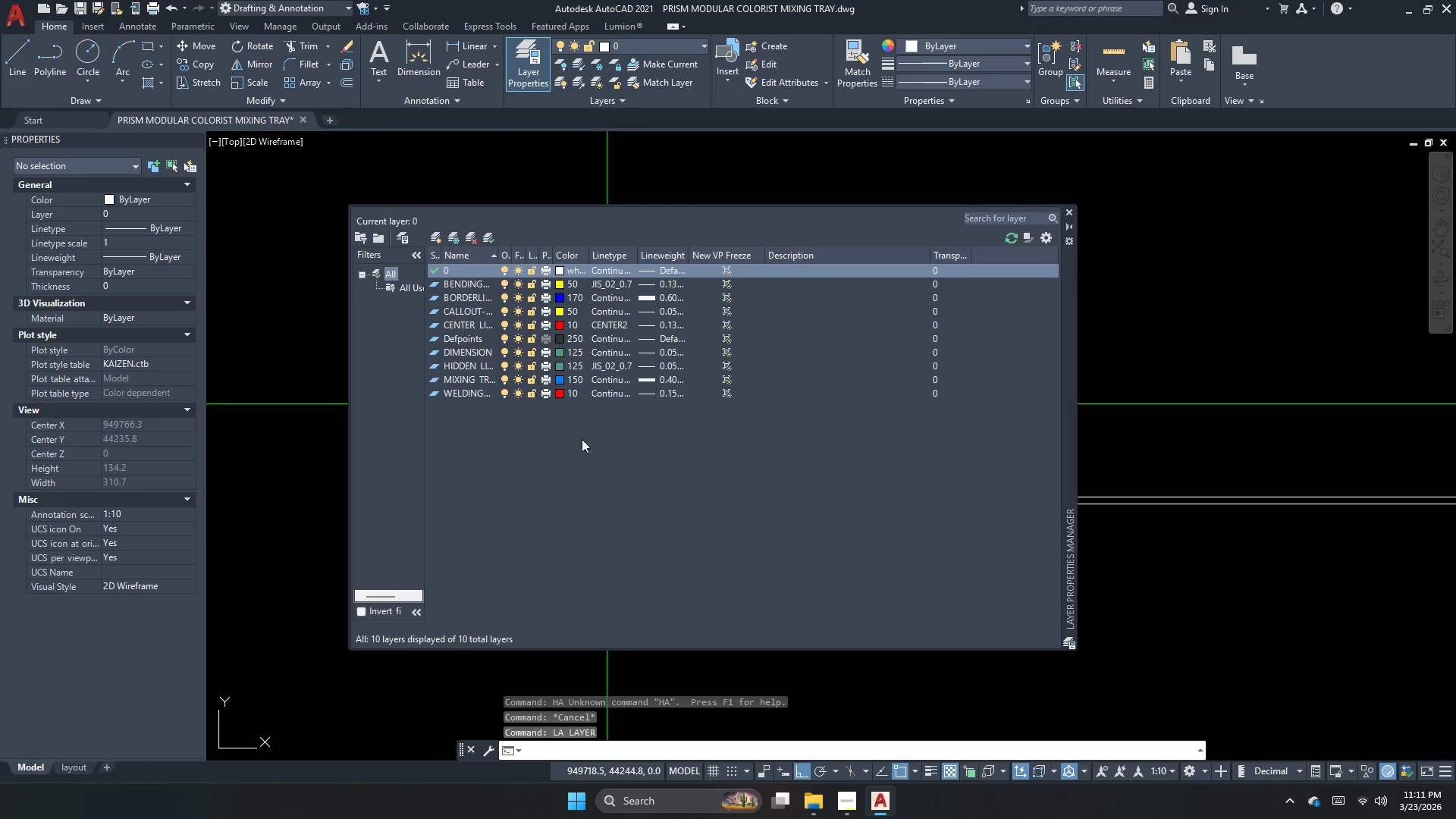 
right_click([576, 462])
 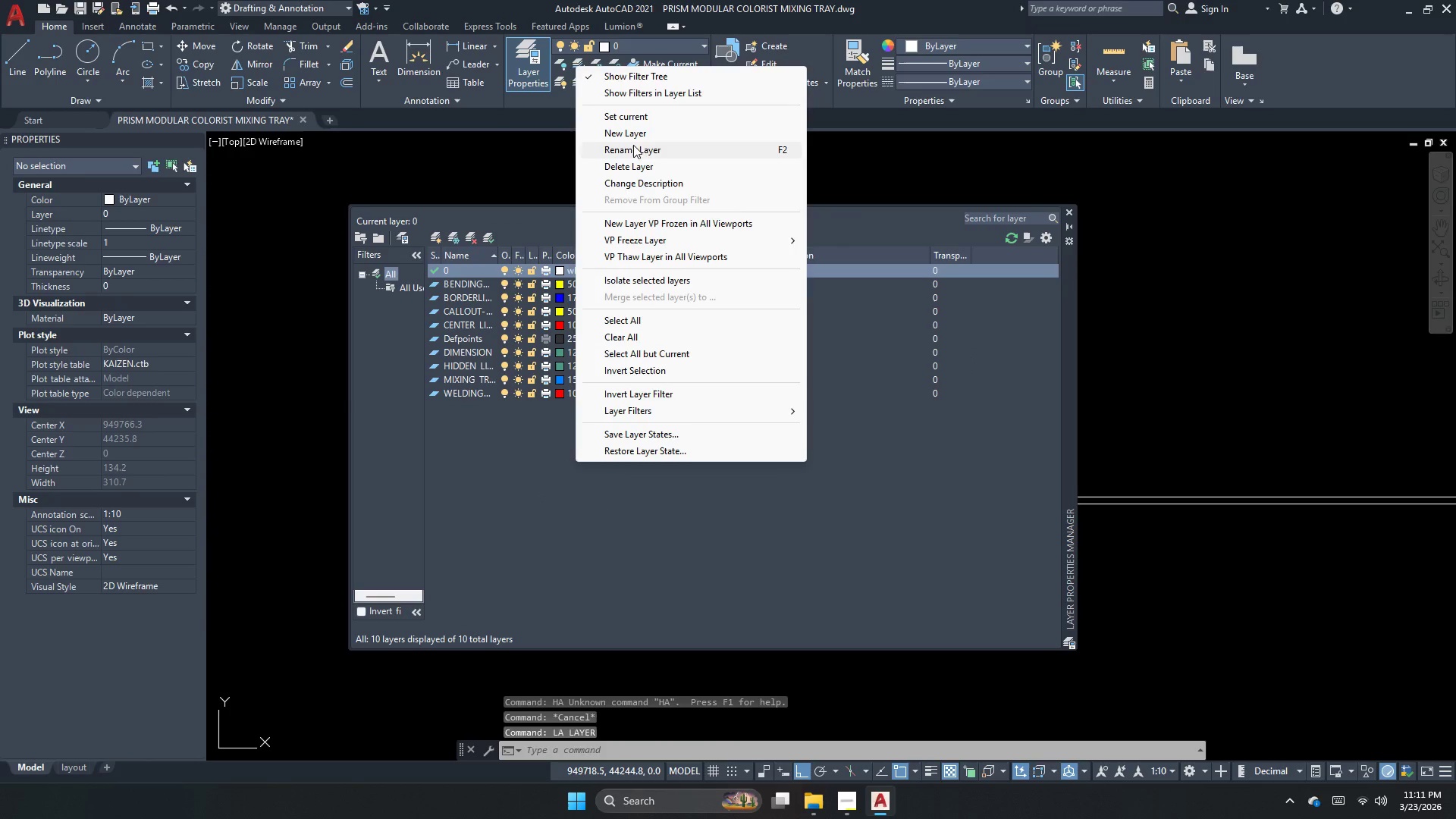 
left_click([645, 133])
 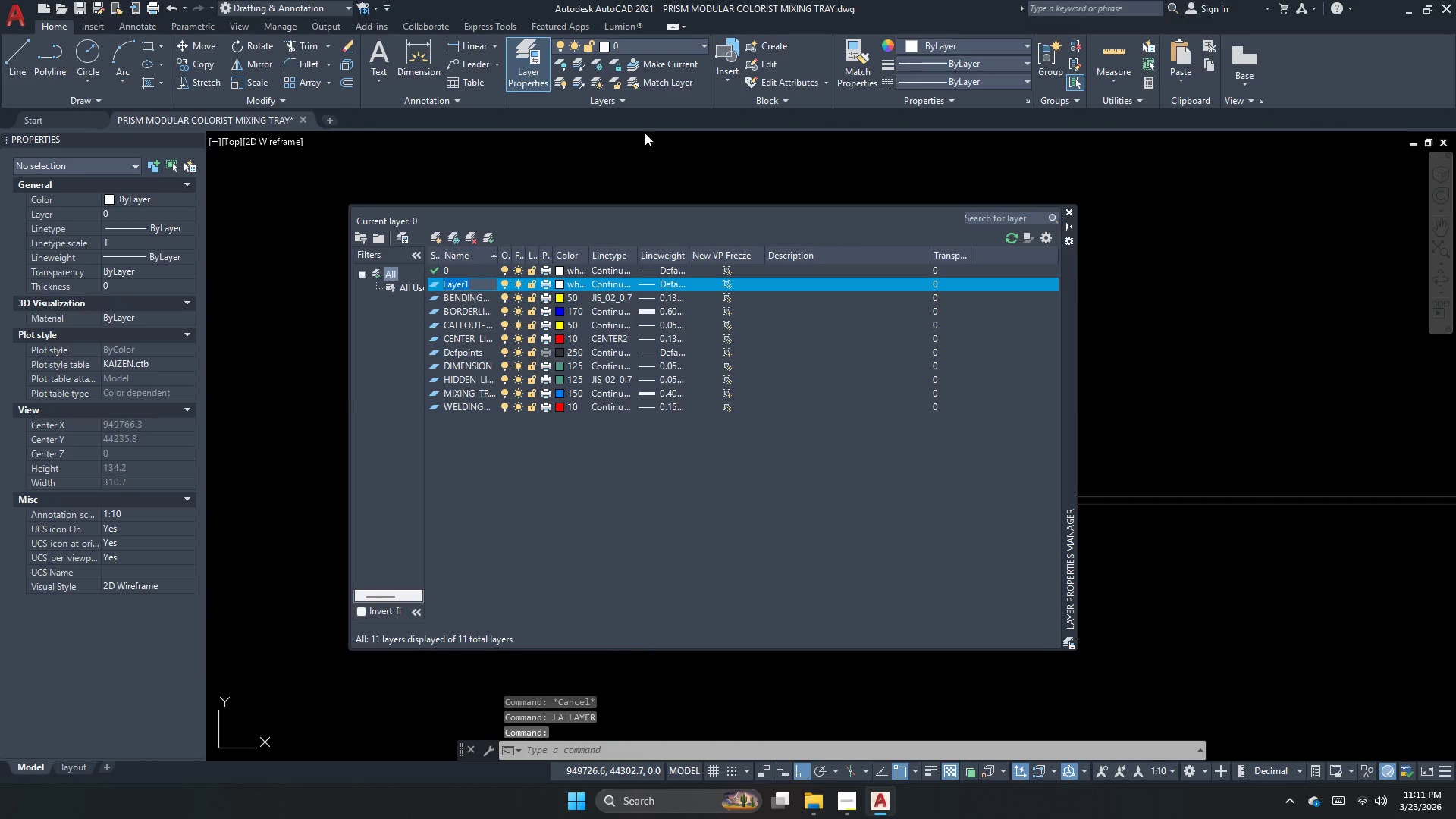 
type(hatch)
 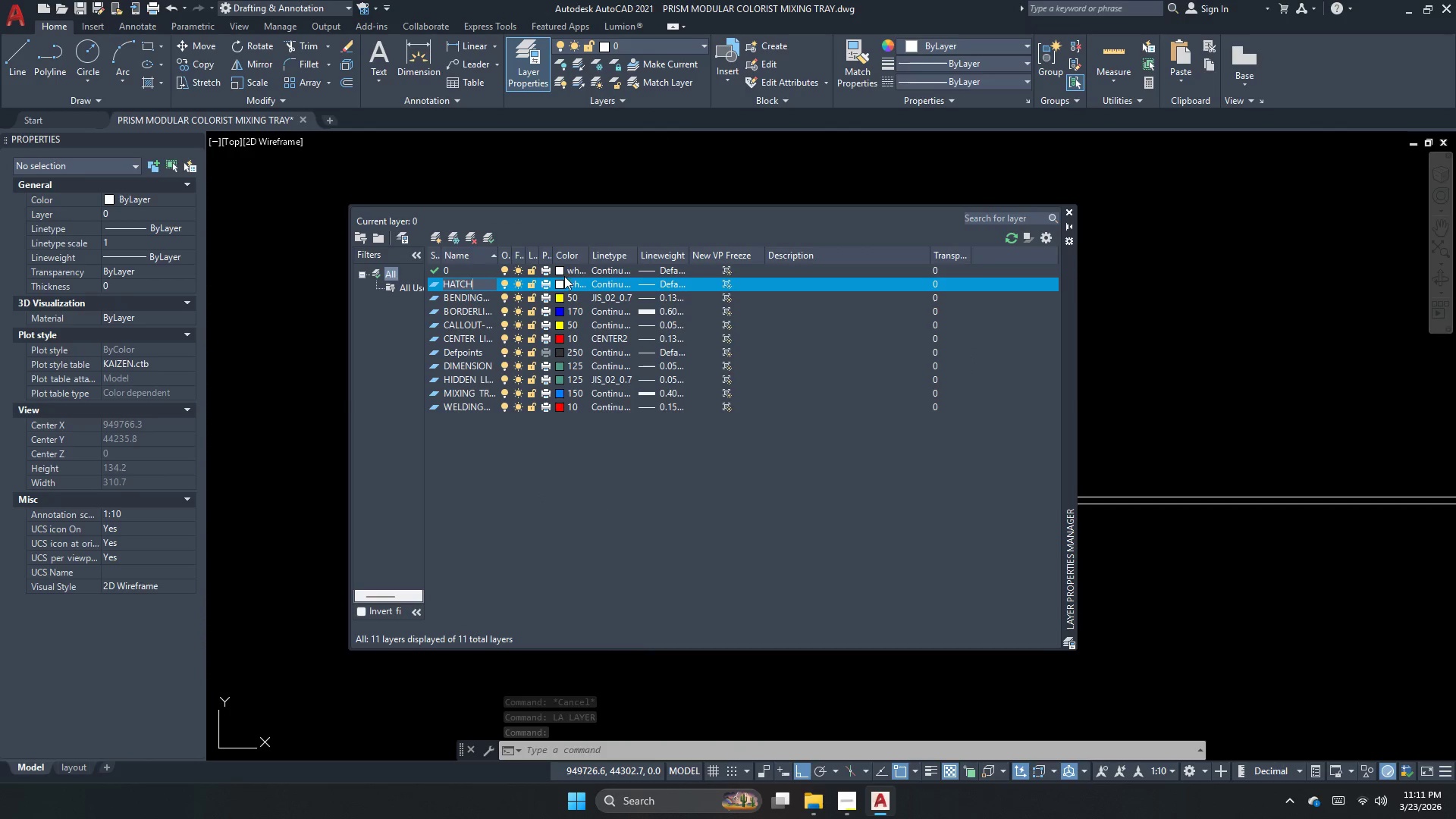 
left_click([569, 284])
 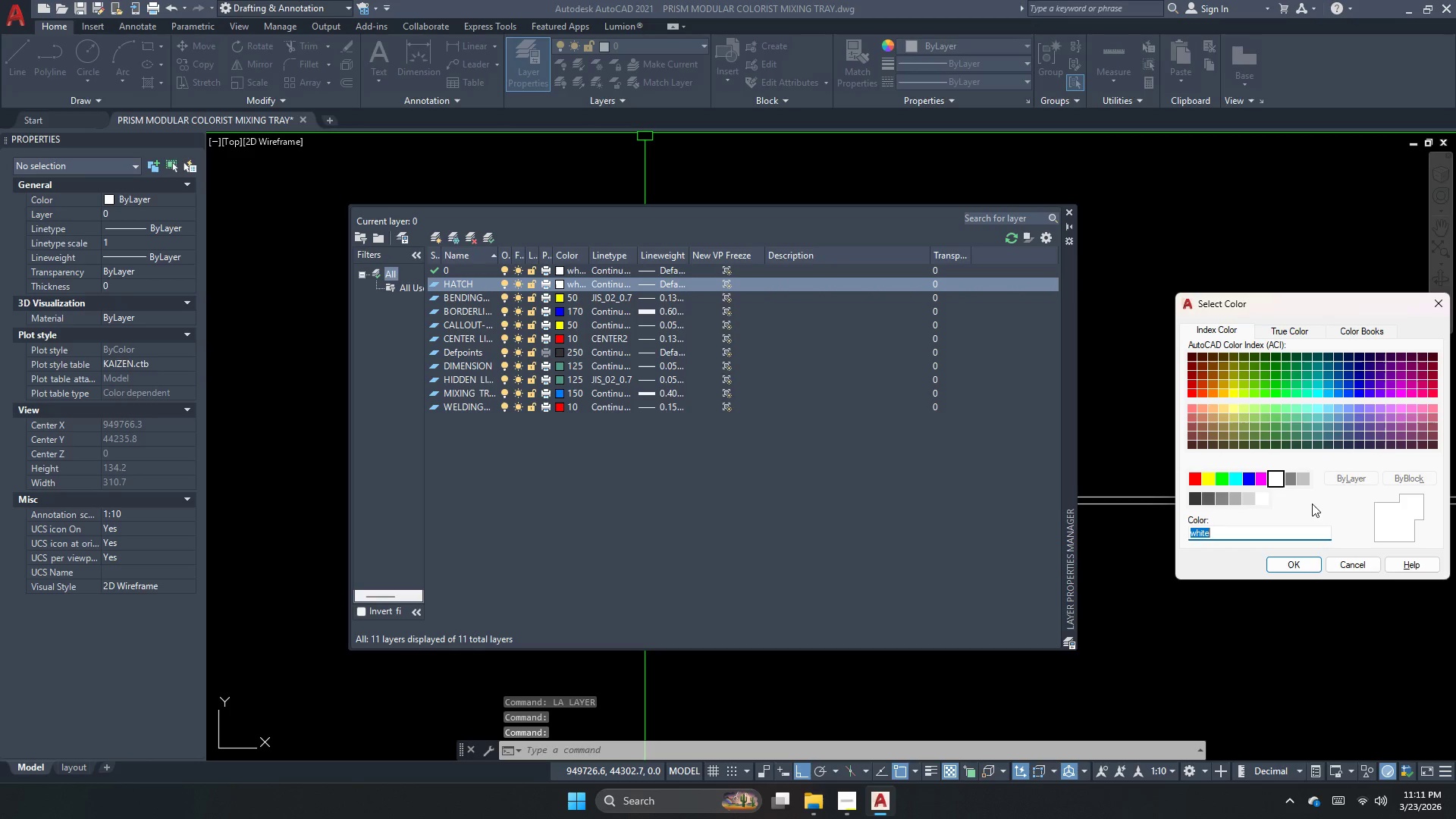 
key(Numpad1)
 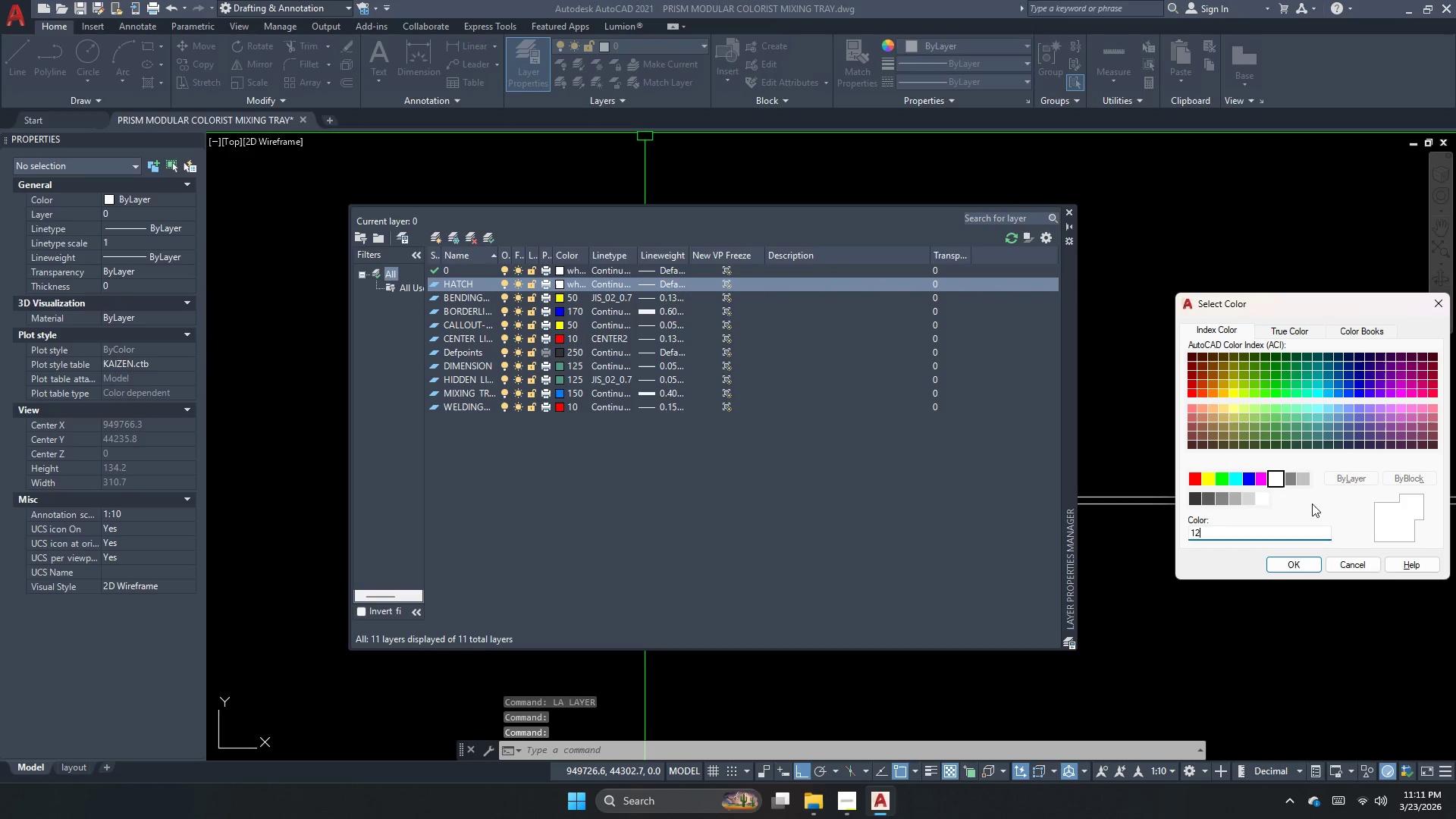 
hold_key(key=Numpad2, duration=0.31)
 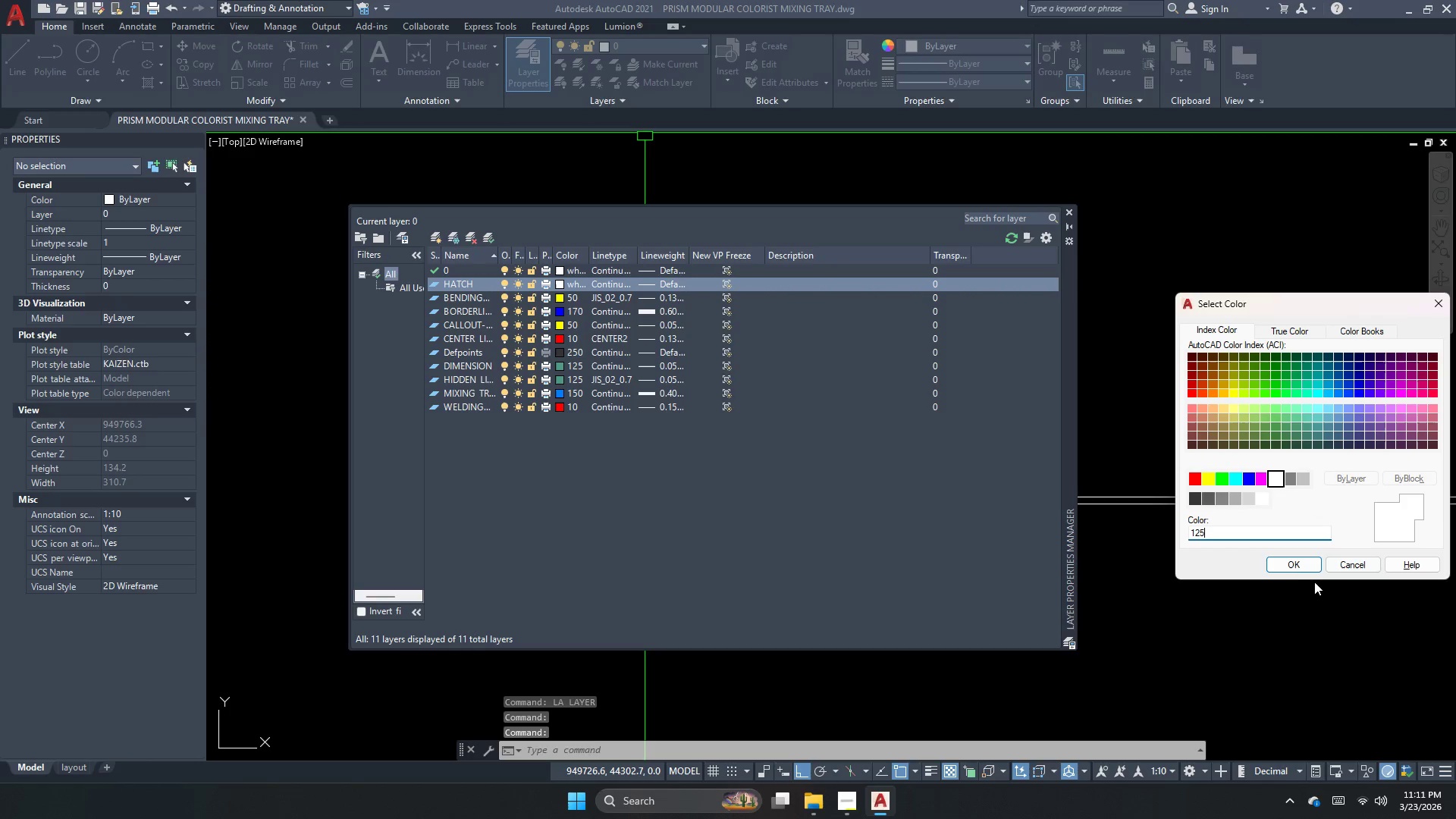 
key(Numpad5)
 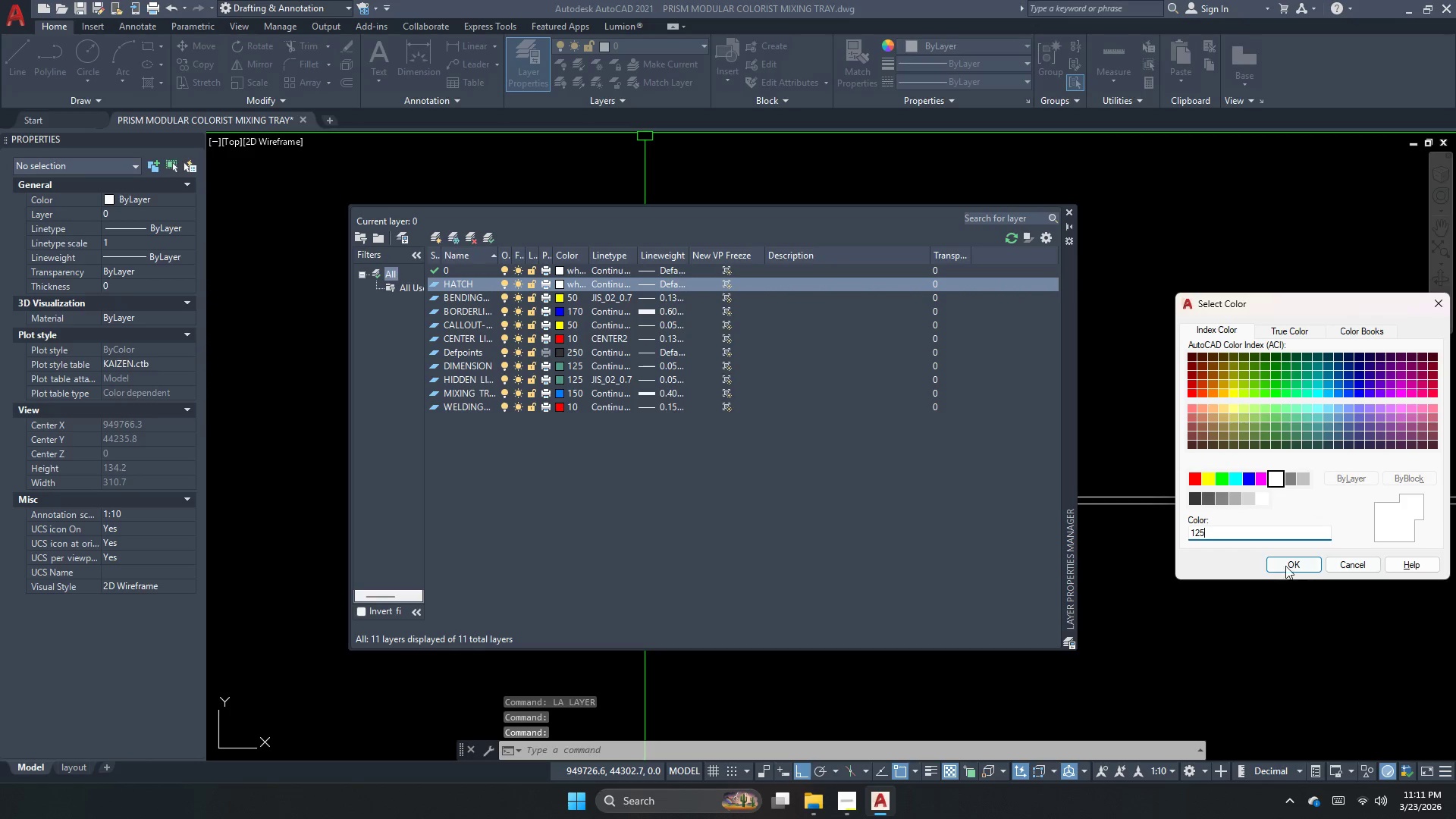 
left_click([1292, 560])
 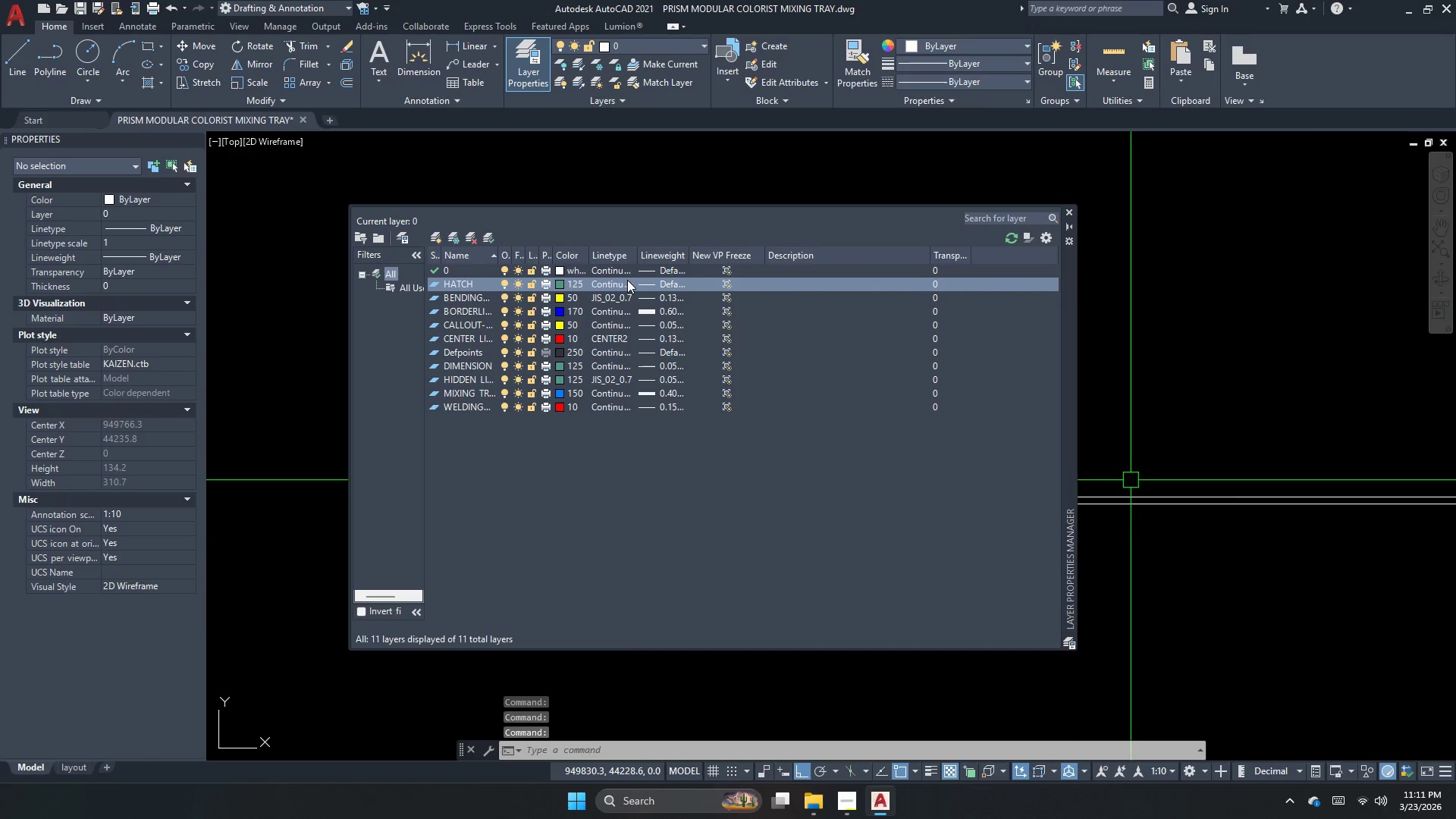 
left_click([640, 285])
 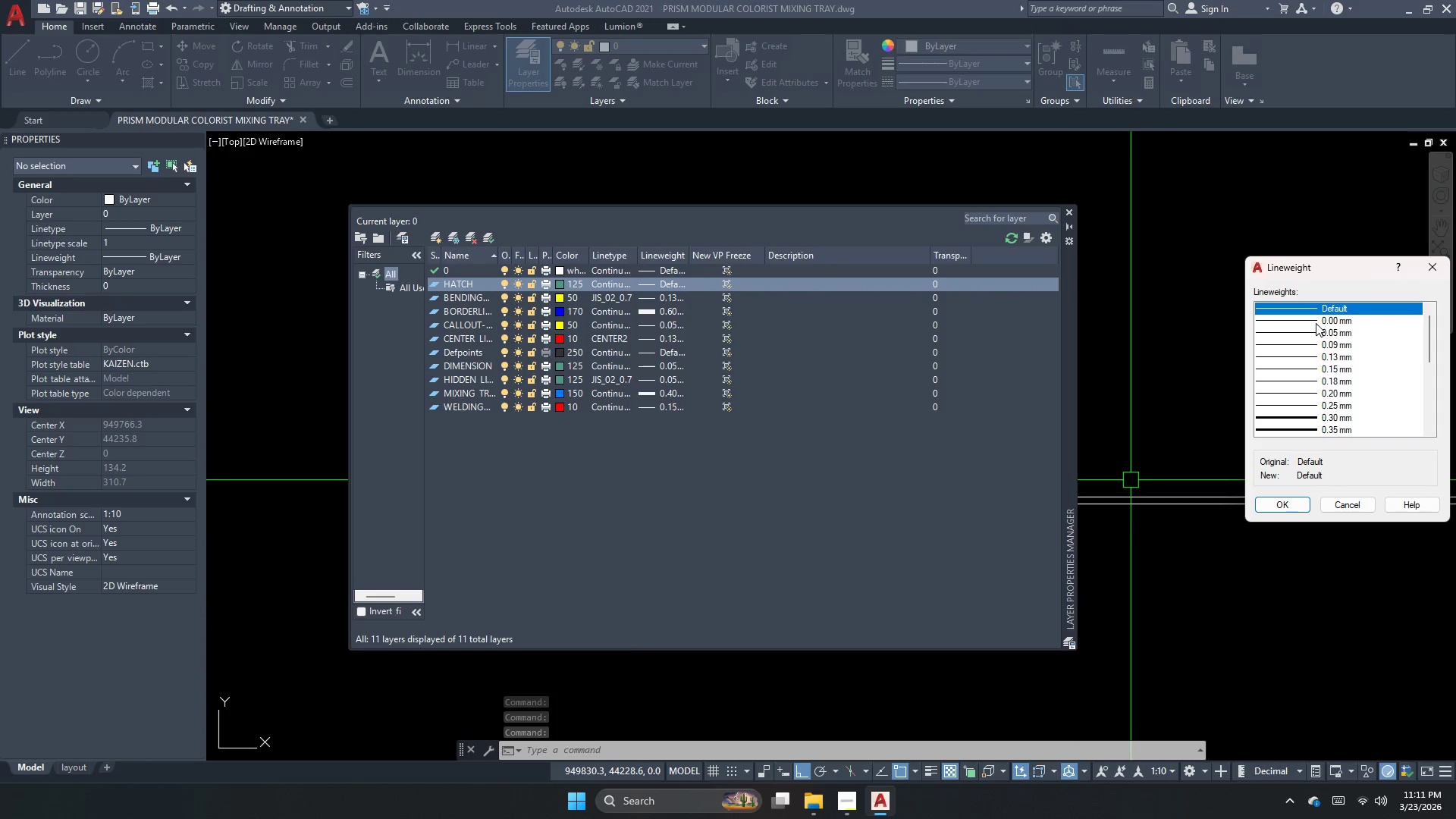 
left_click([1316, 323])
 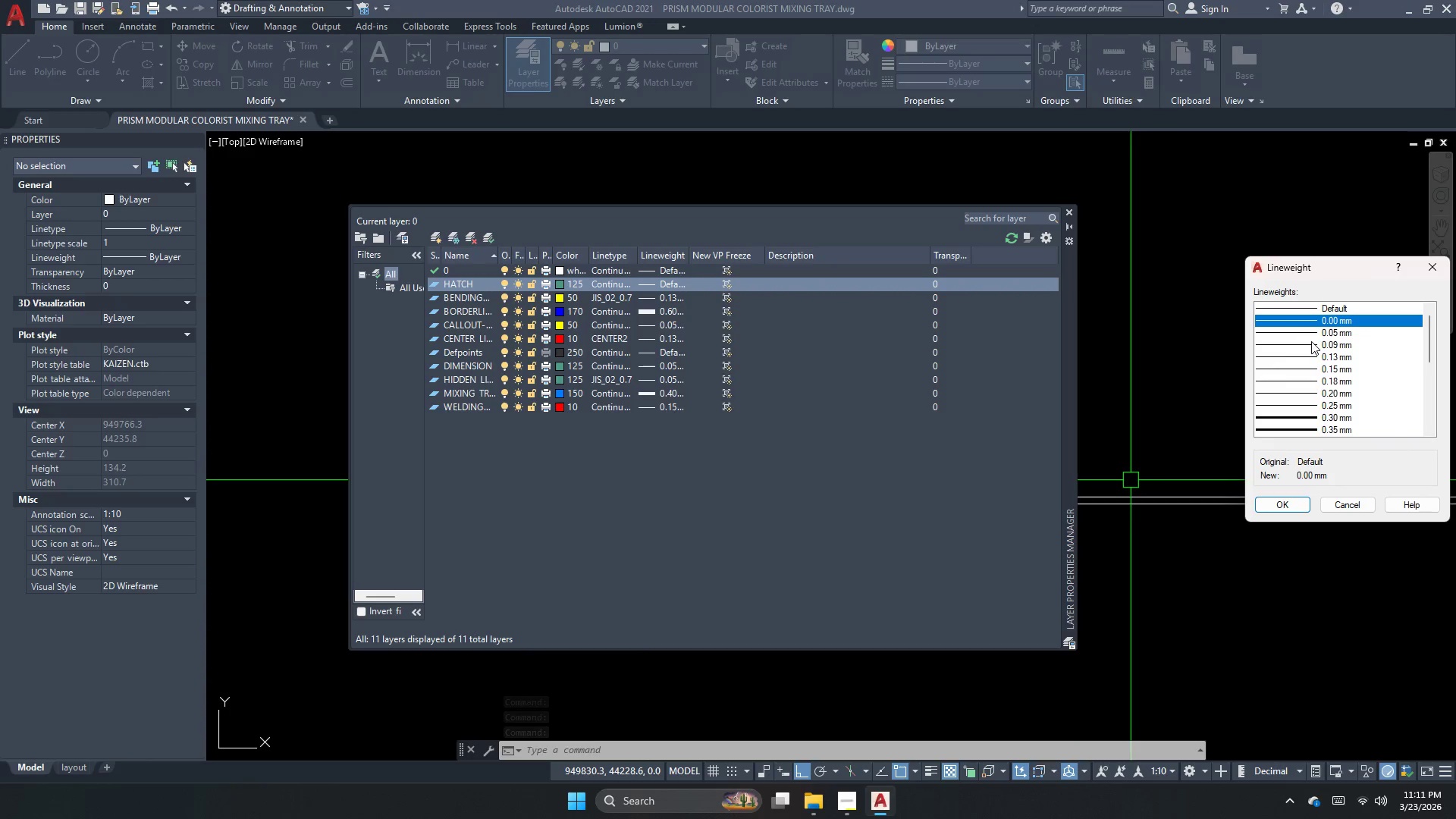 
left_click([1320, 327])
 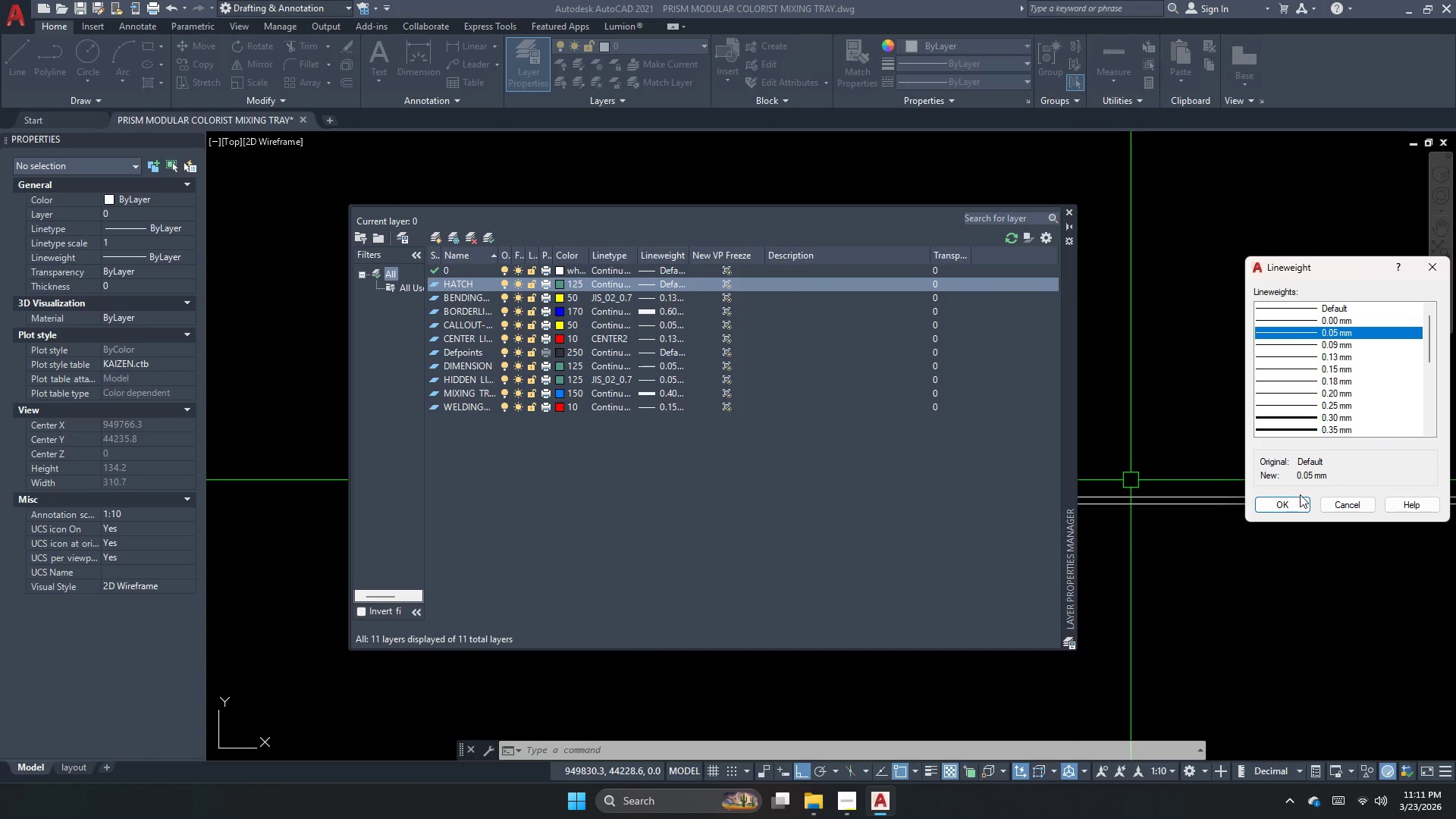 
left_click([1299, 501])
 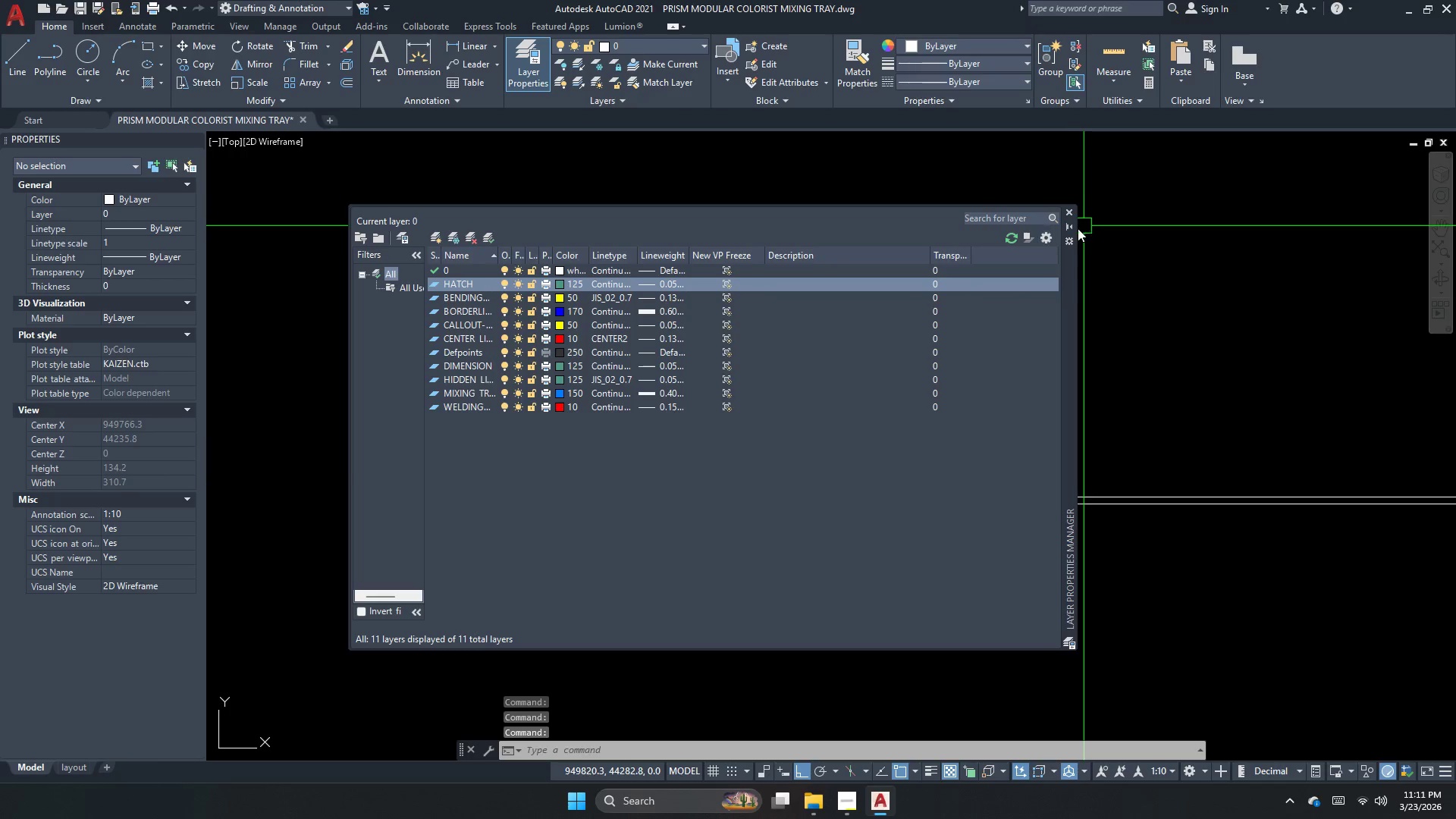 
left_click([1072, 215])
 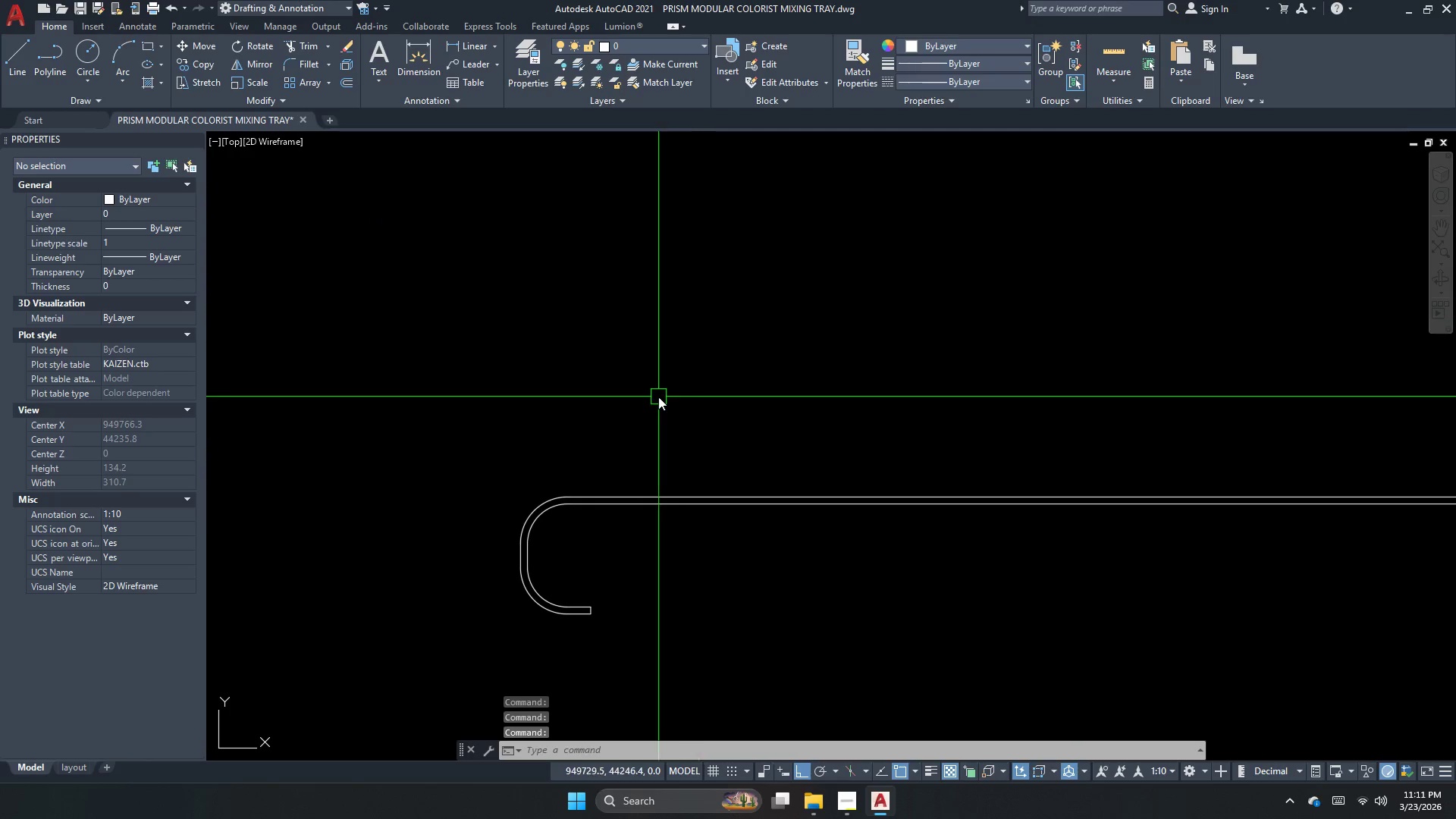 
key(Escape)
type(ha )
key(Escape)
type(ha )
 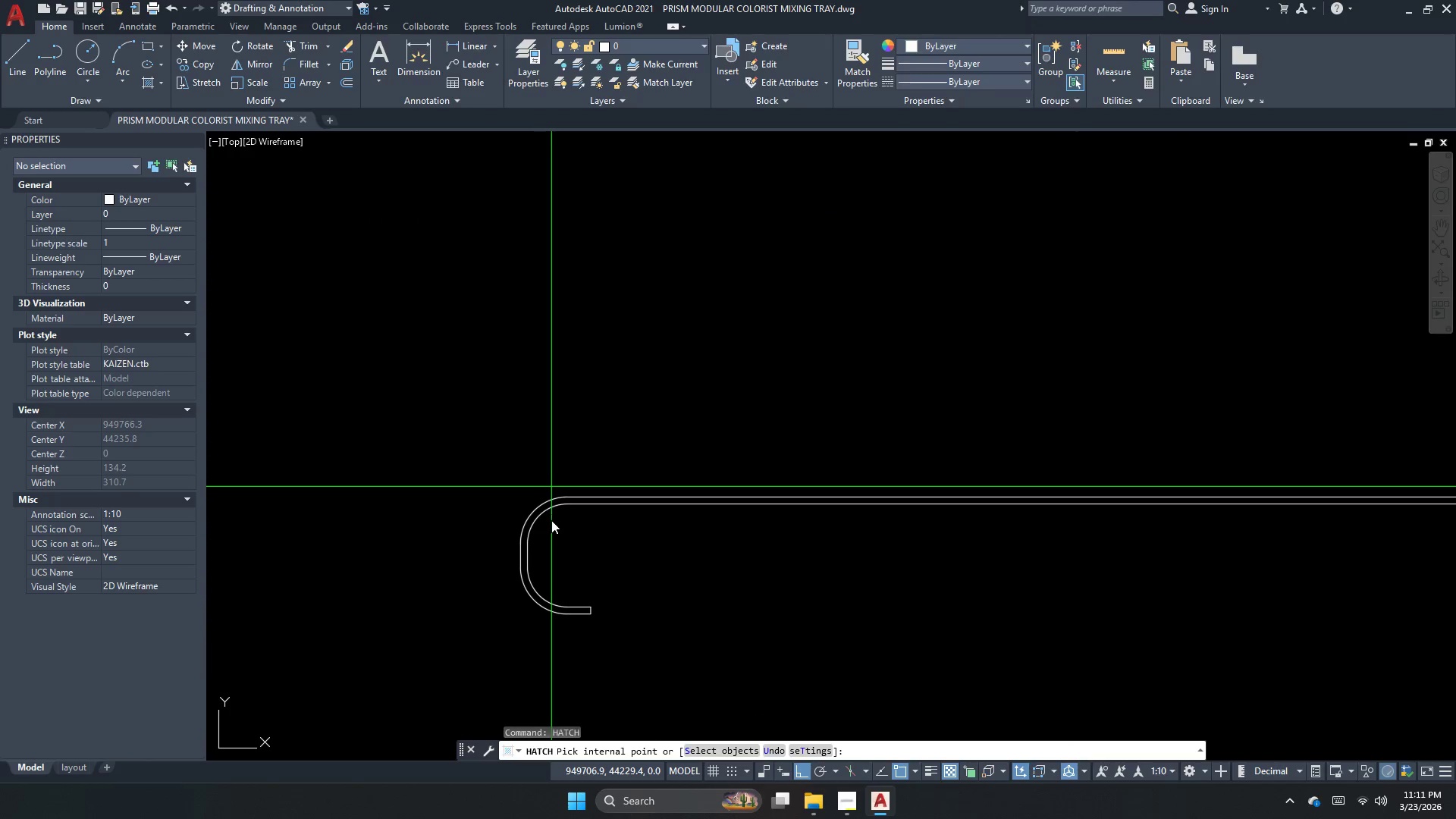 
scroll: coordinate [554, 522], scroll_direction: up, amount: 1.0
 